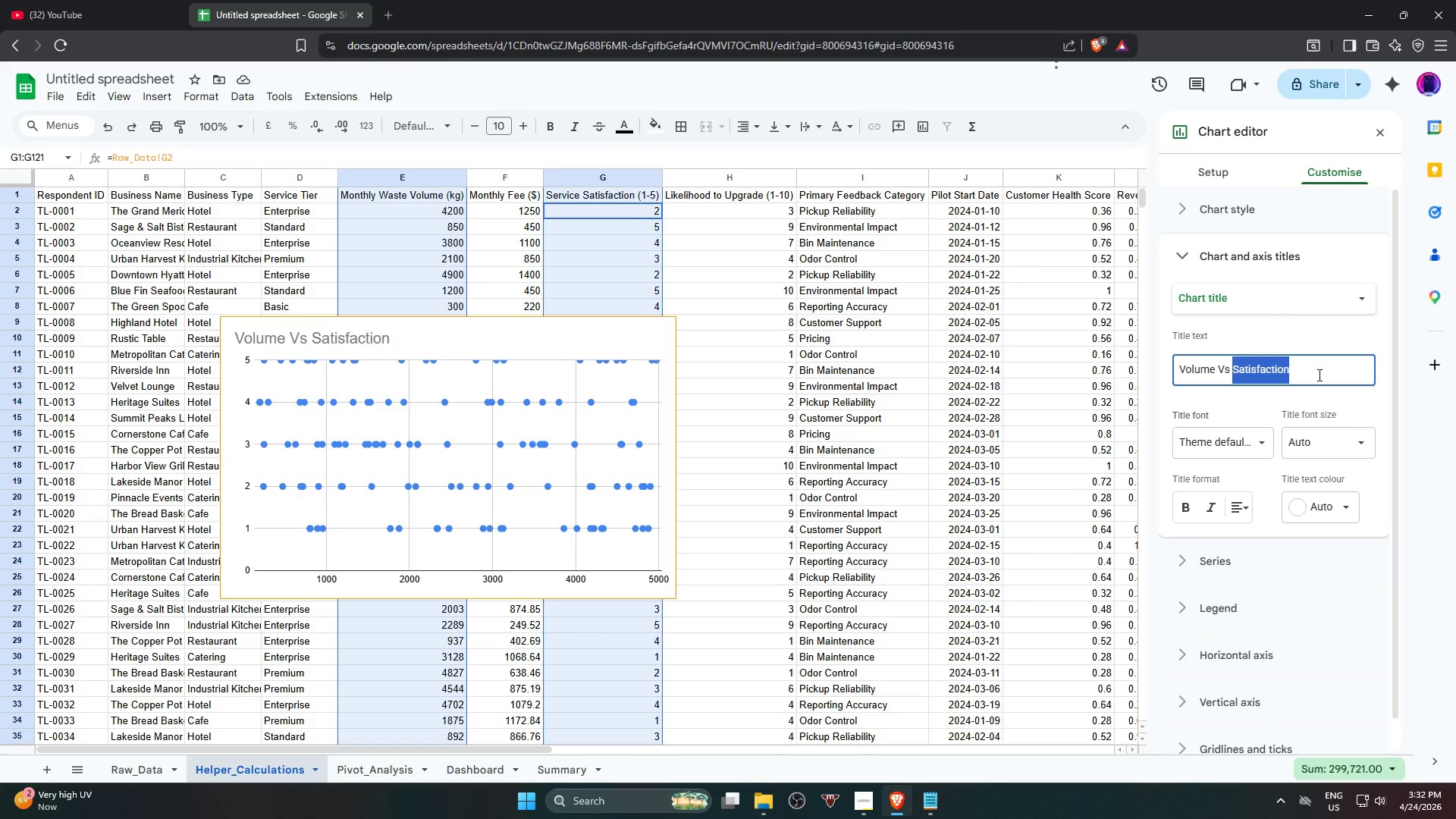 
triple_click([1318, 375])
 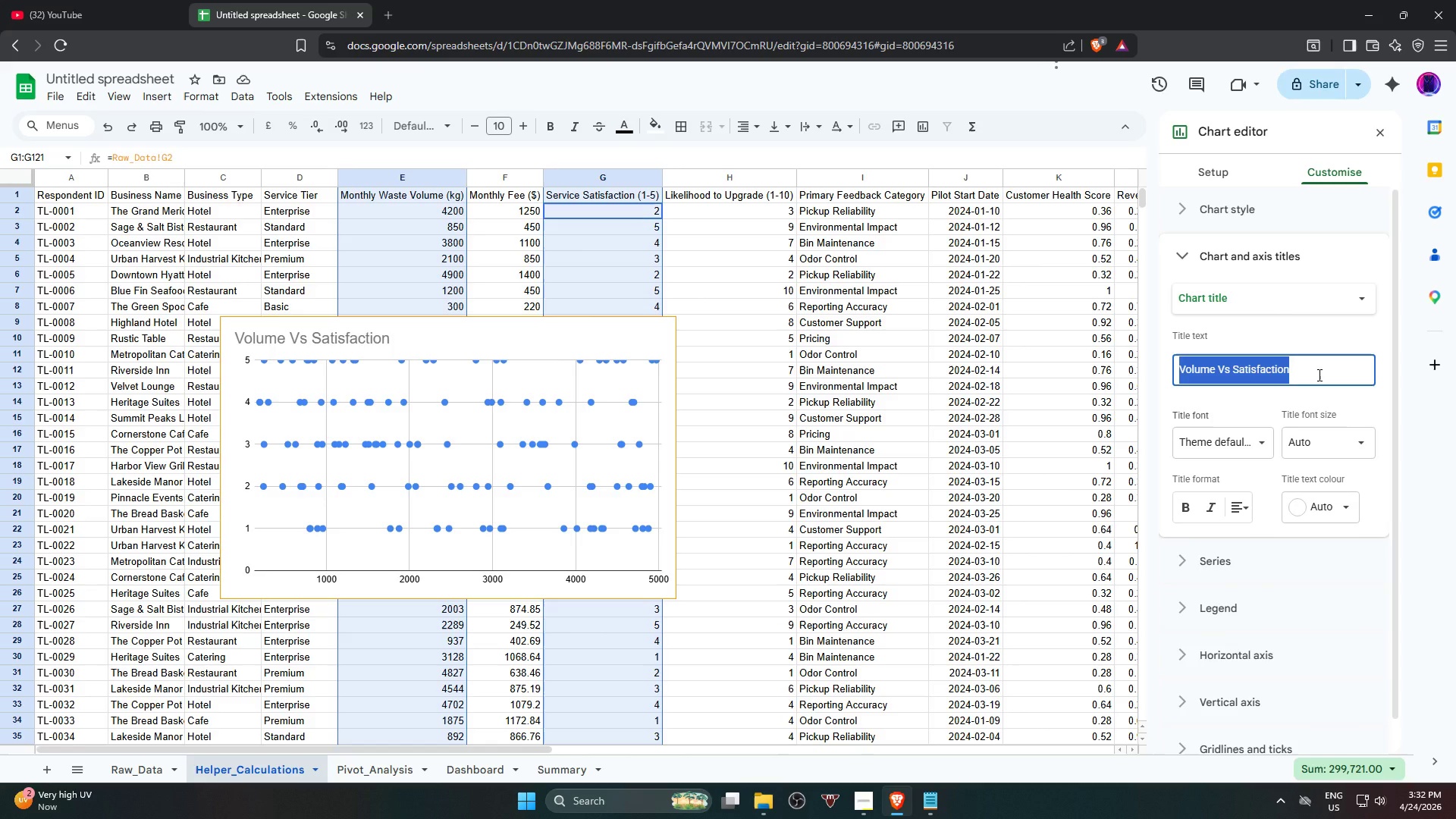 
type(Waste Volume)
 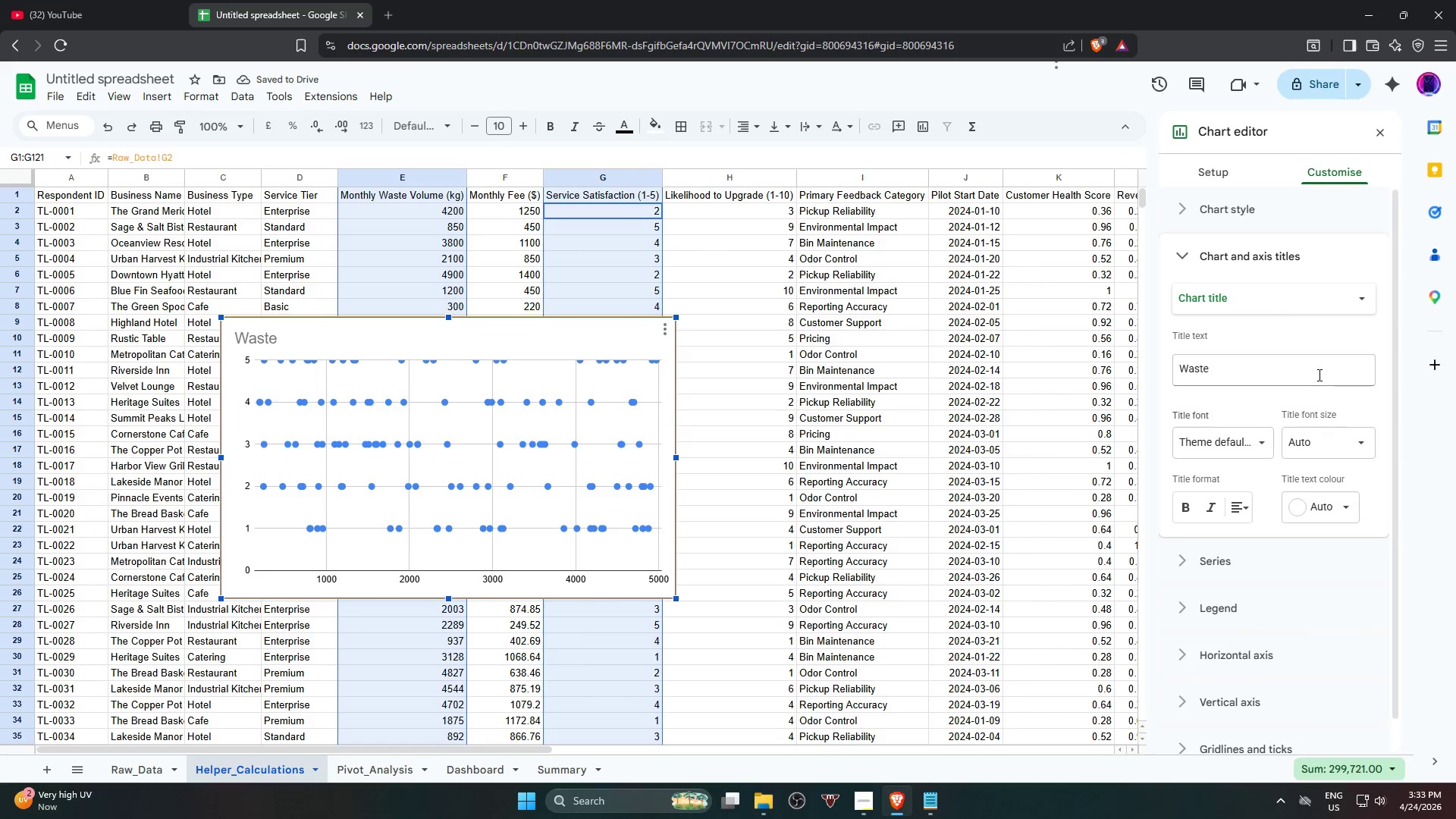 
left_click([1318, 375])
 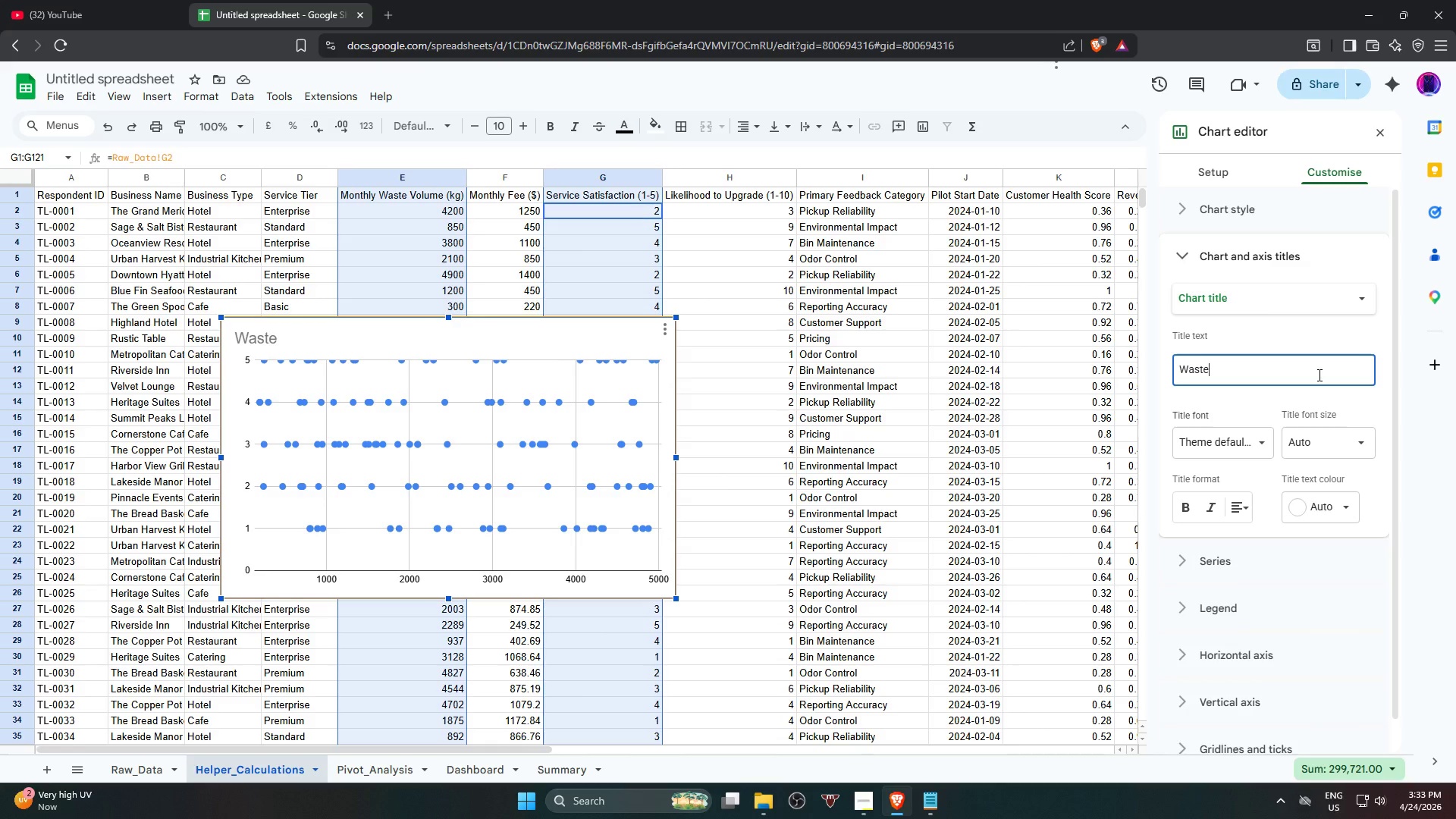 
type( Volume vs Service Satisfaction)
 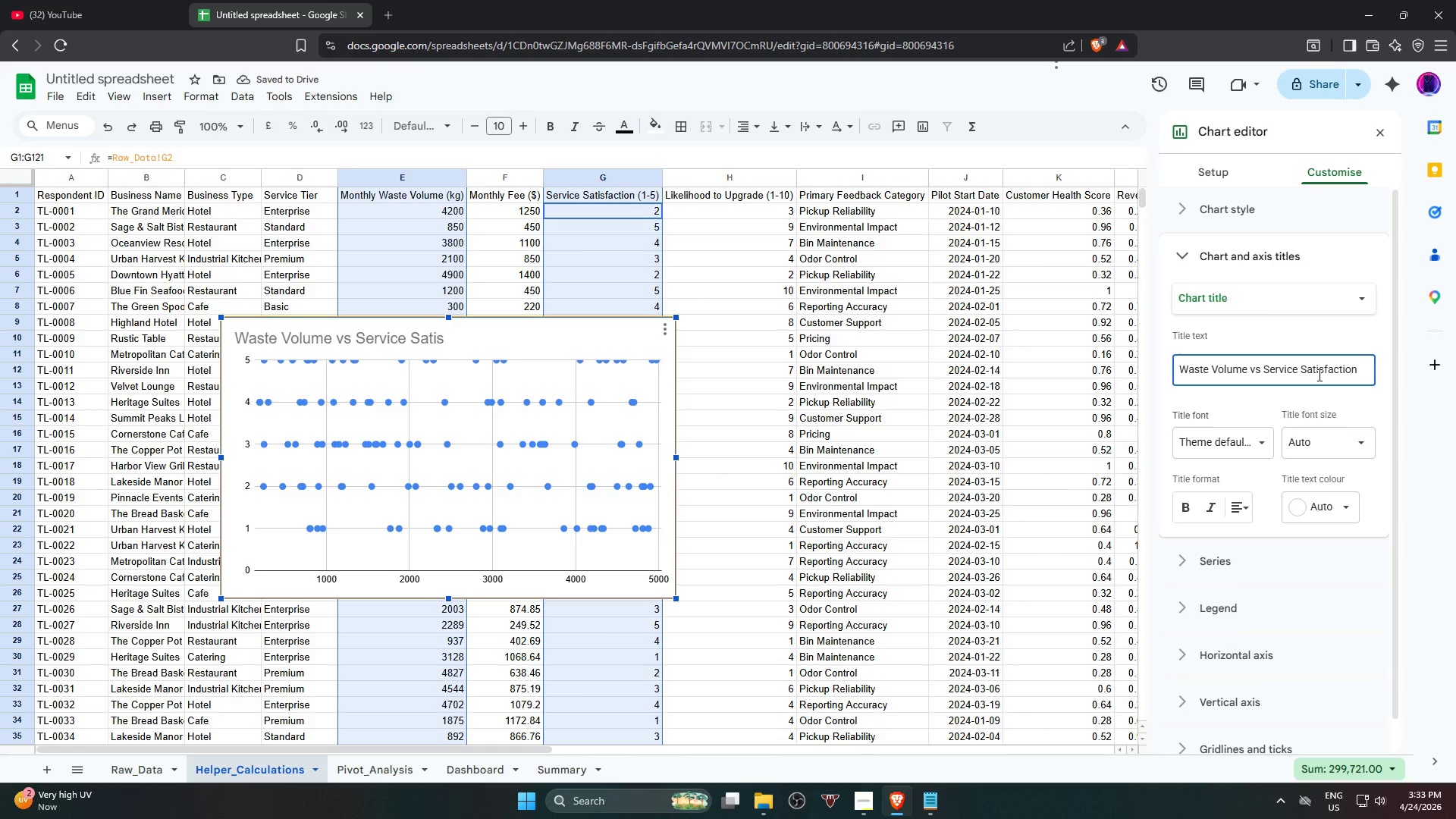 
wait(15.7)
 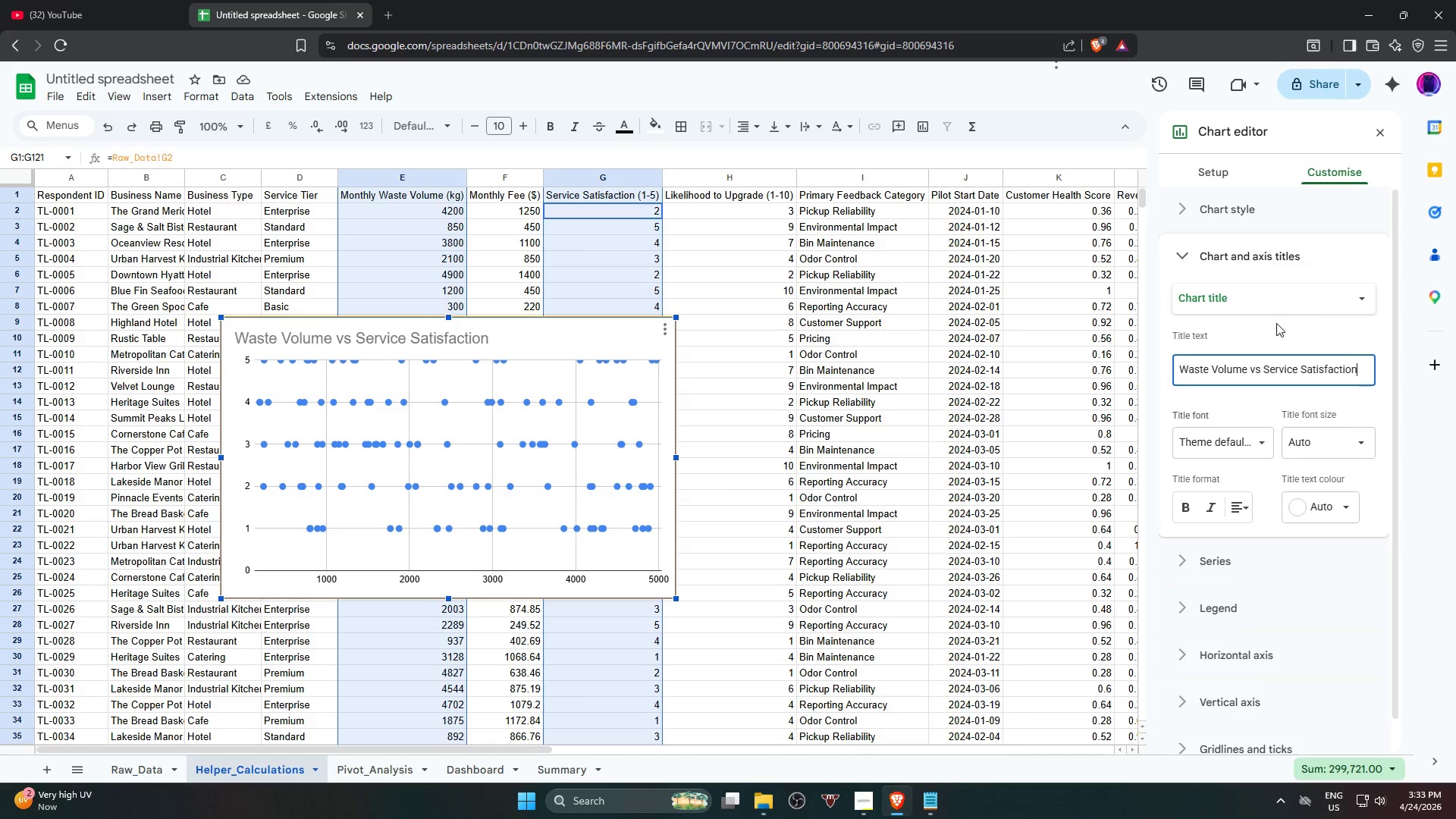 
left_click([1232, 250])
 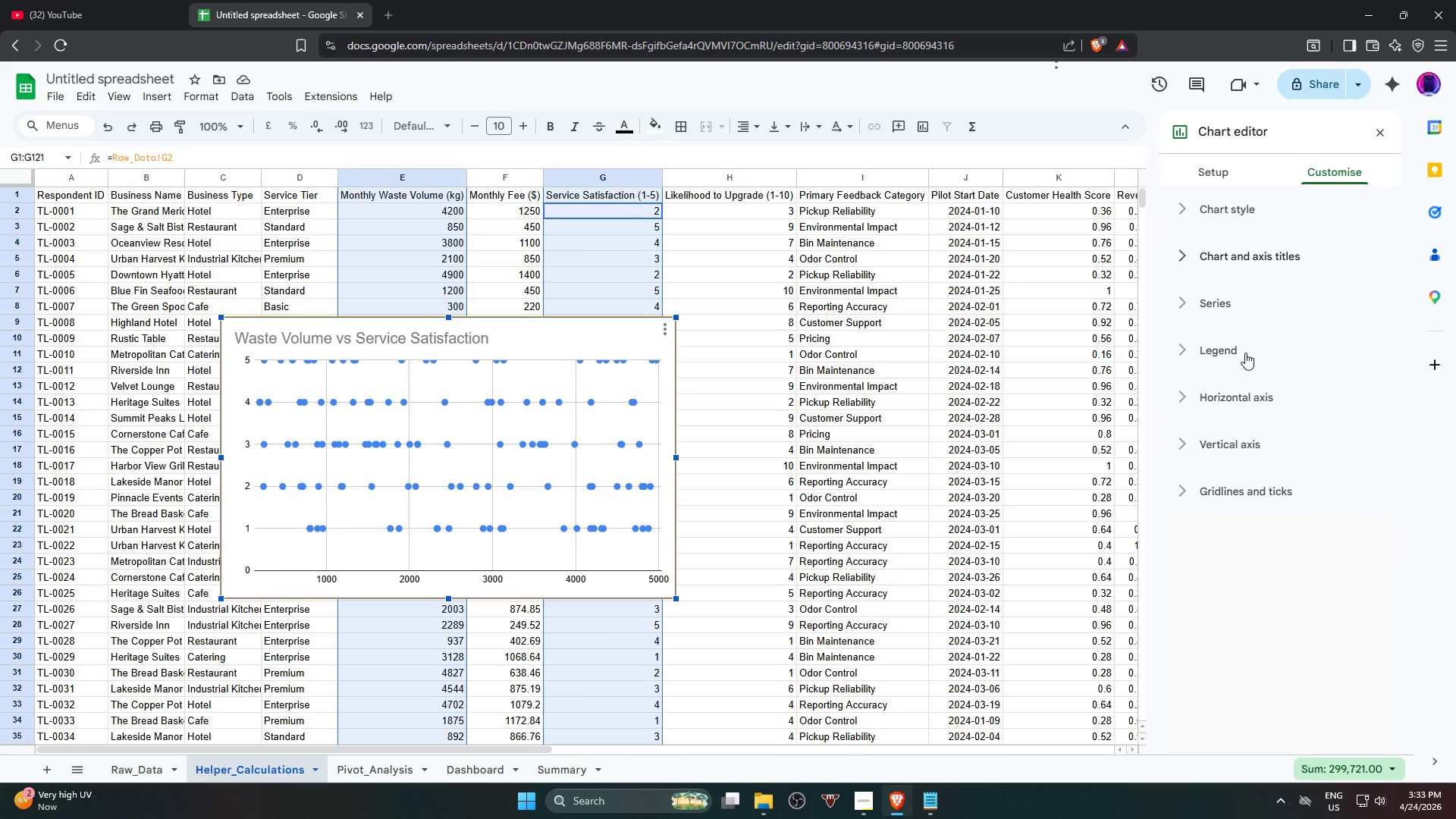 
left_click([1274, 403])
 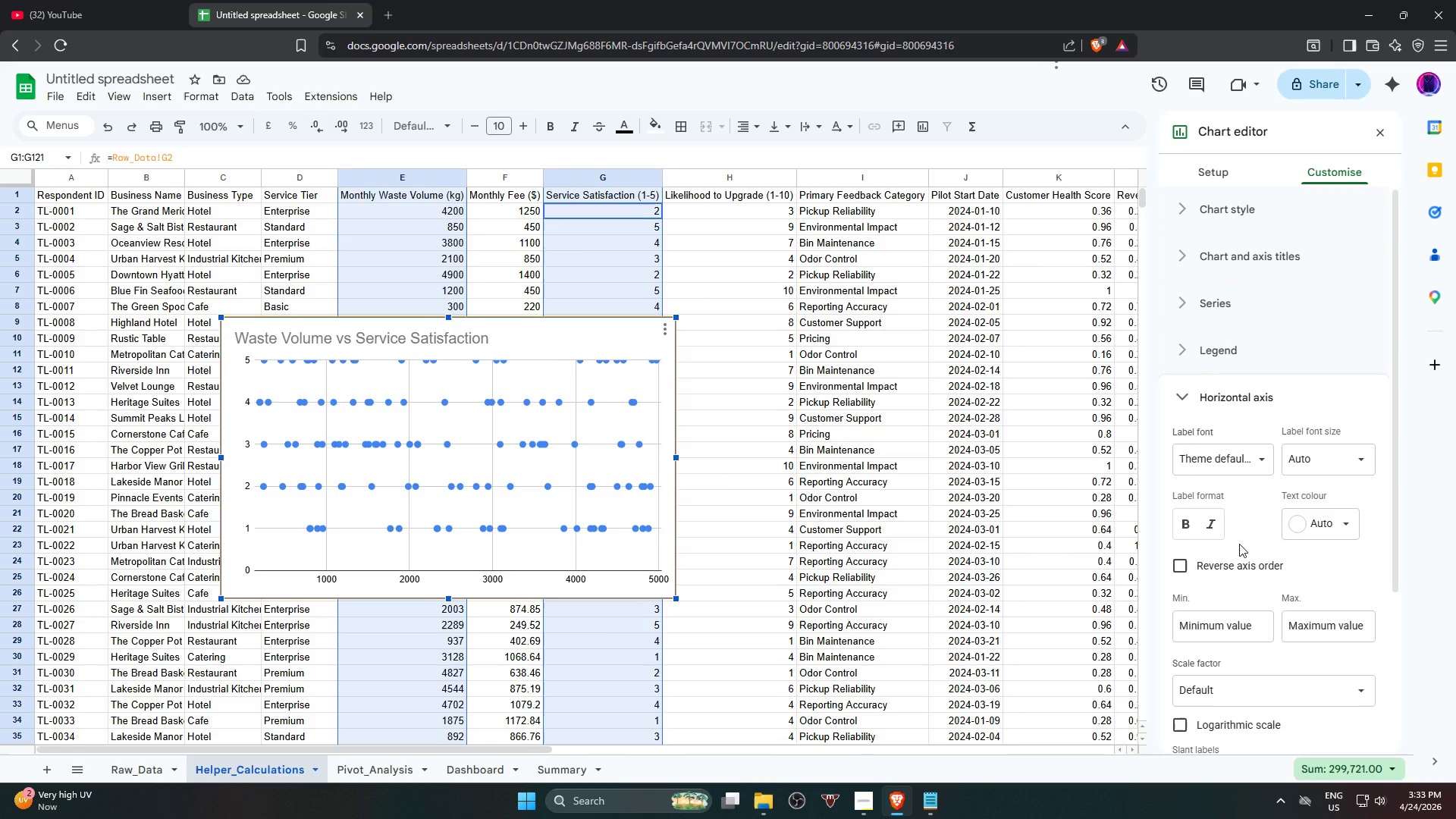 
scroll: coordinate [1242, 596], scroll_direction: down, amount: 3.0
 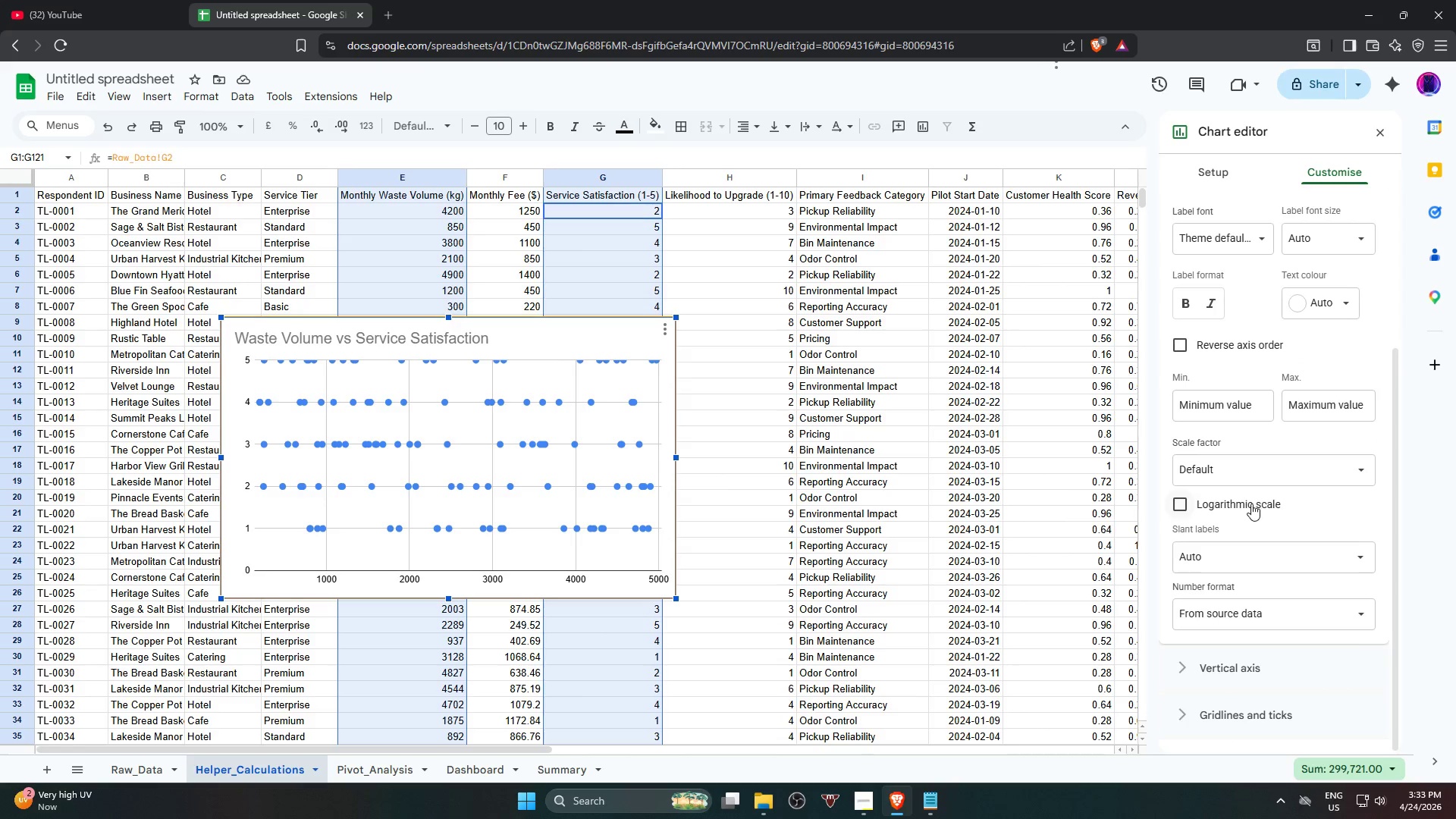 
left_click([1259, 470])
 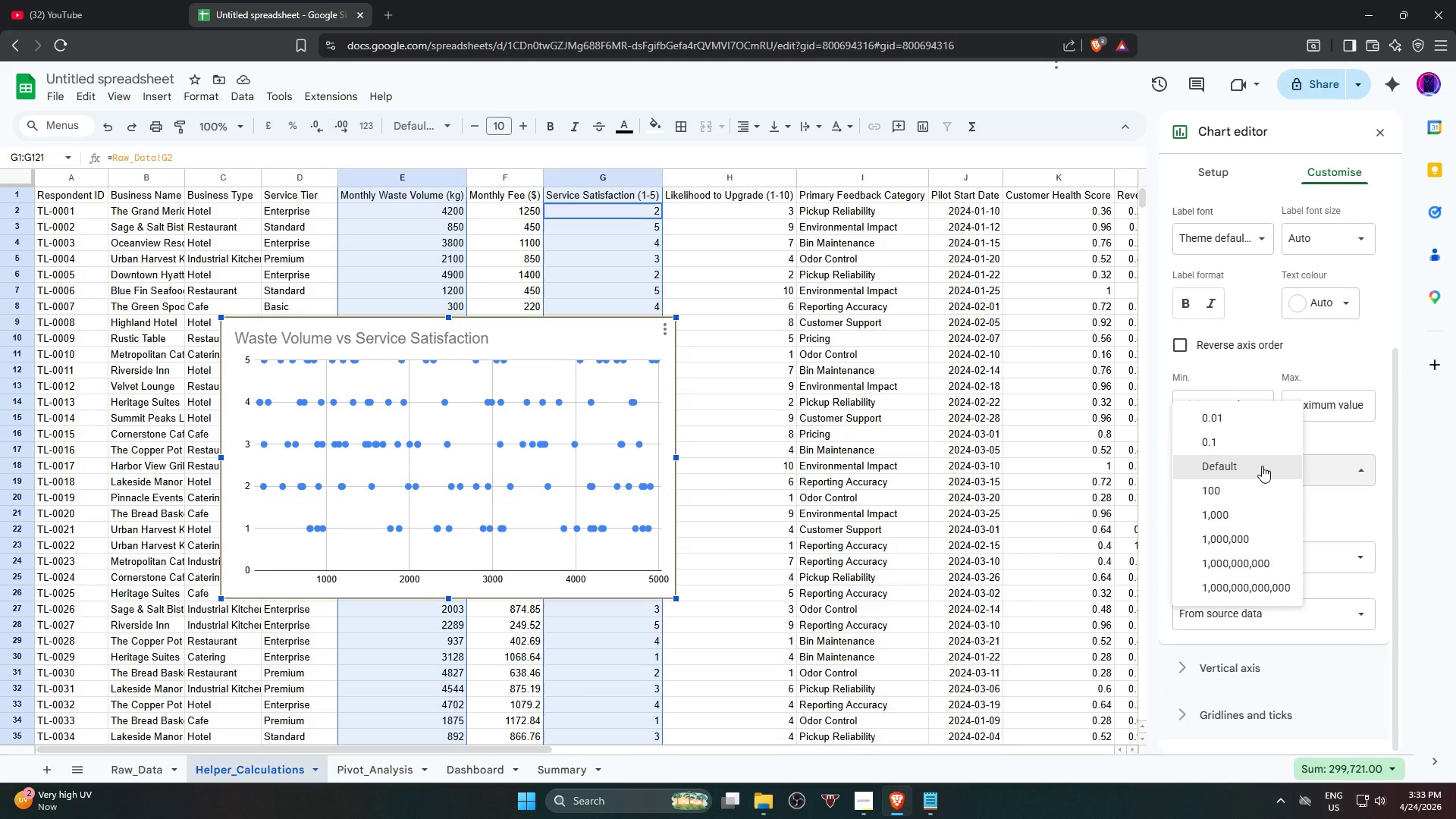 
left_click([1262, 466])
 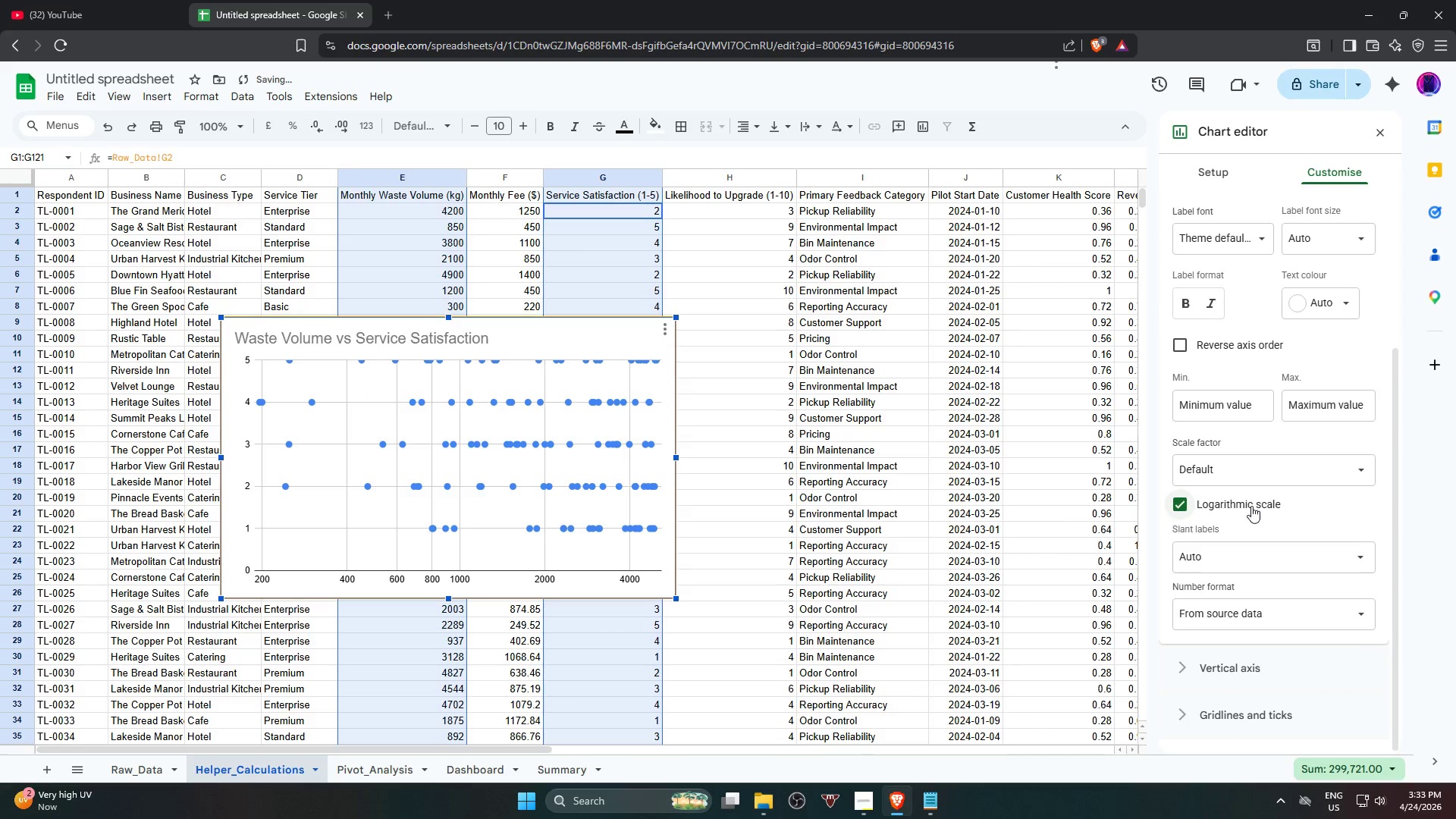 
left_click([1251, 506])
 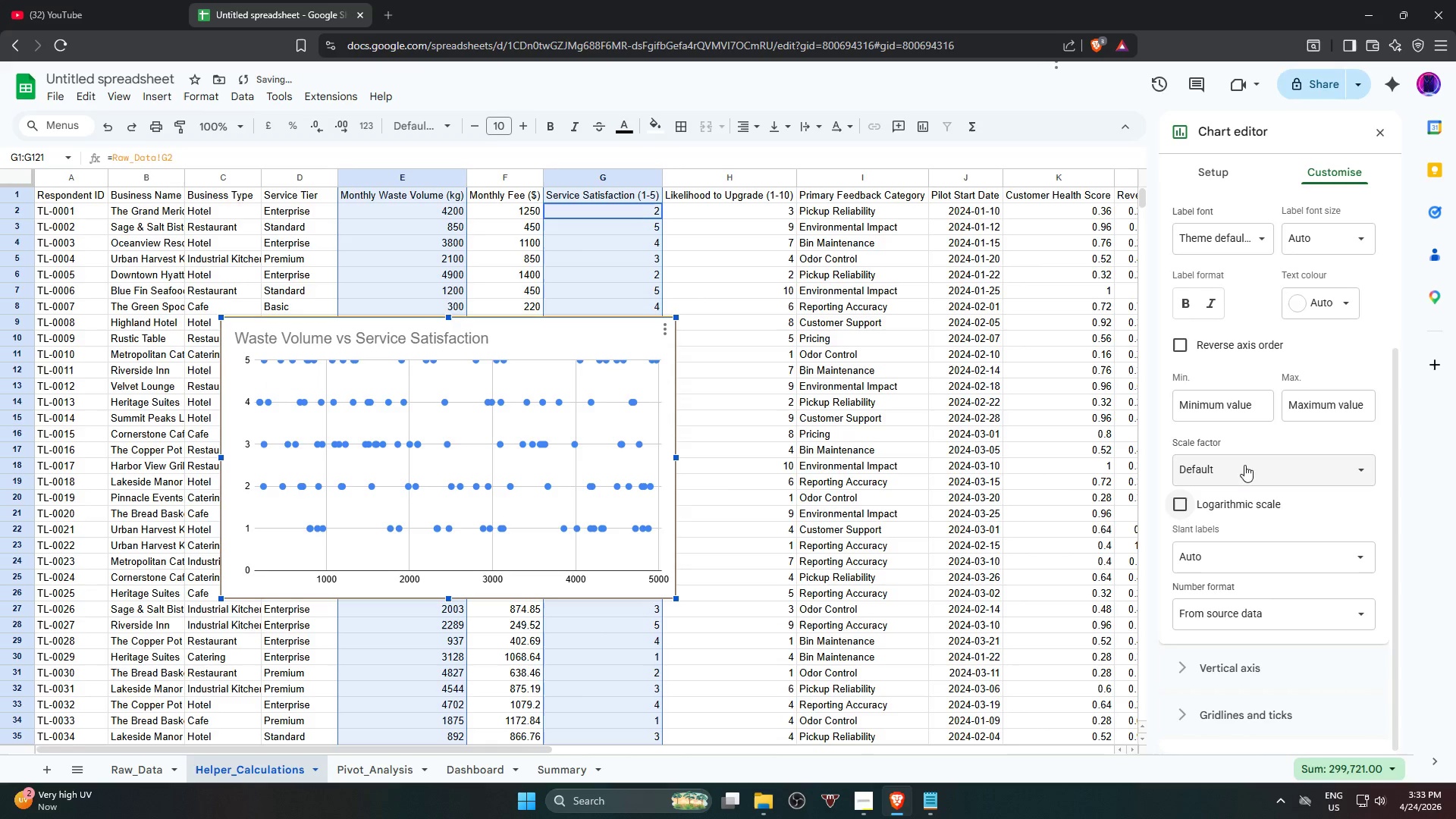 
mouse_move([1241, 436])
 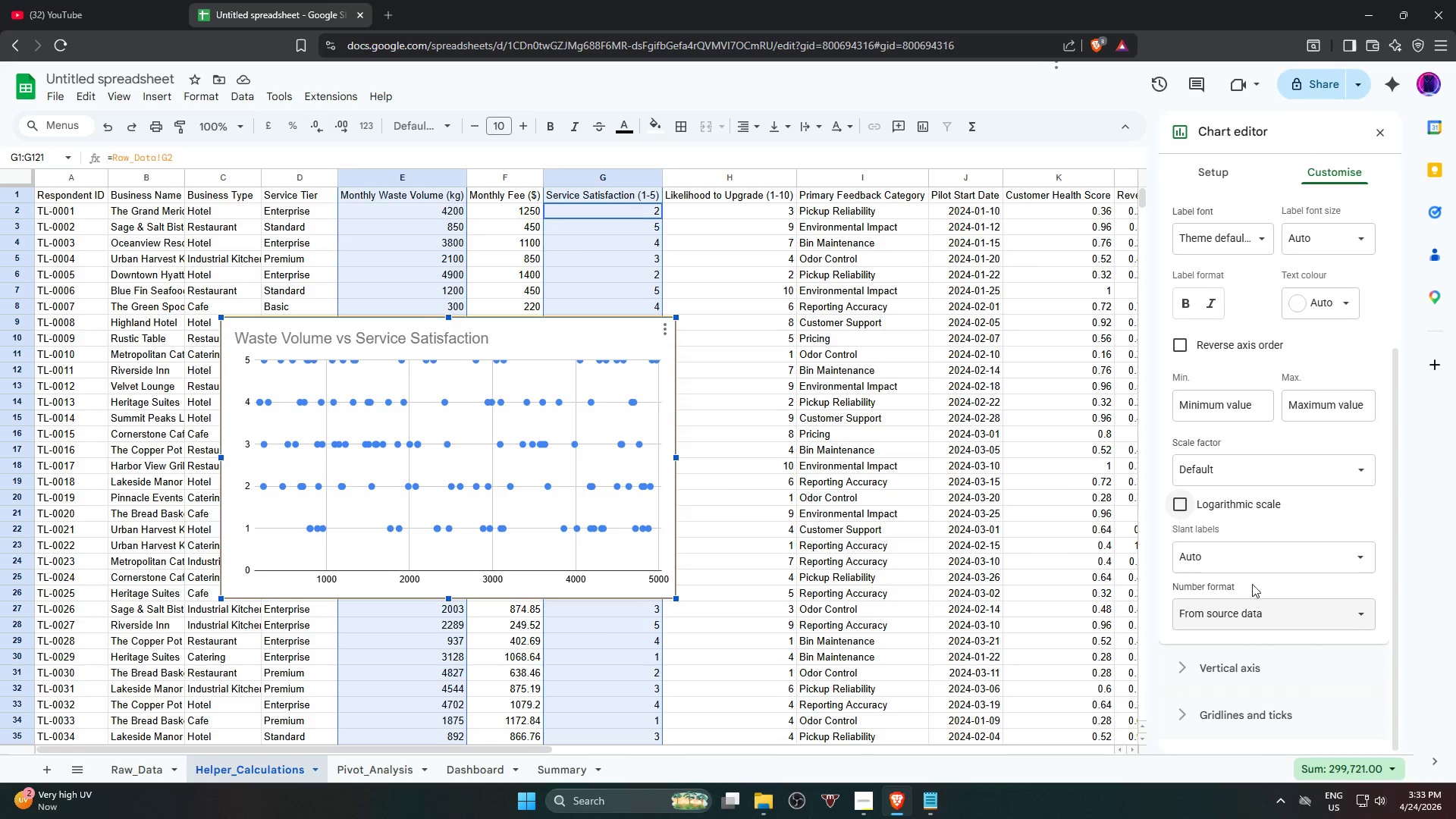 
left_click([1267, 615])
 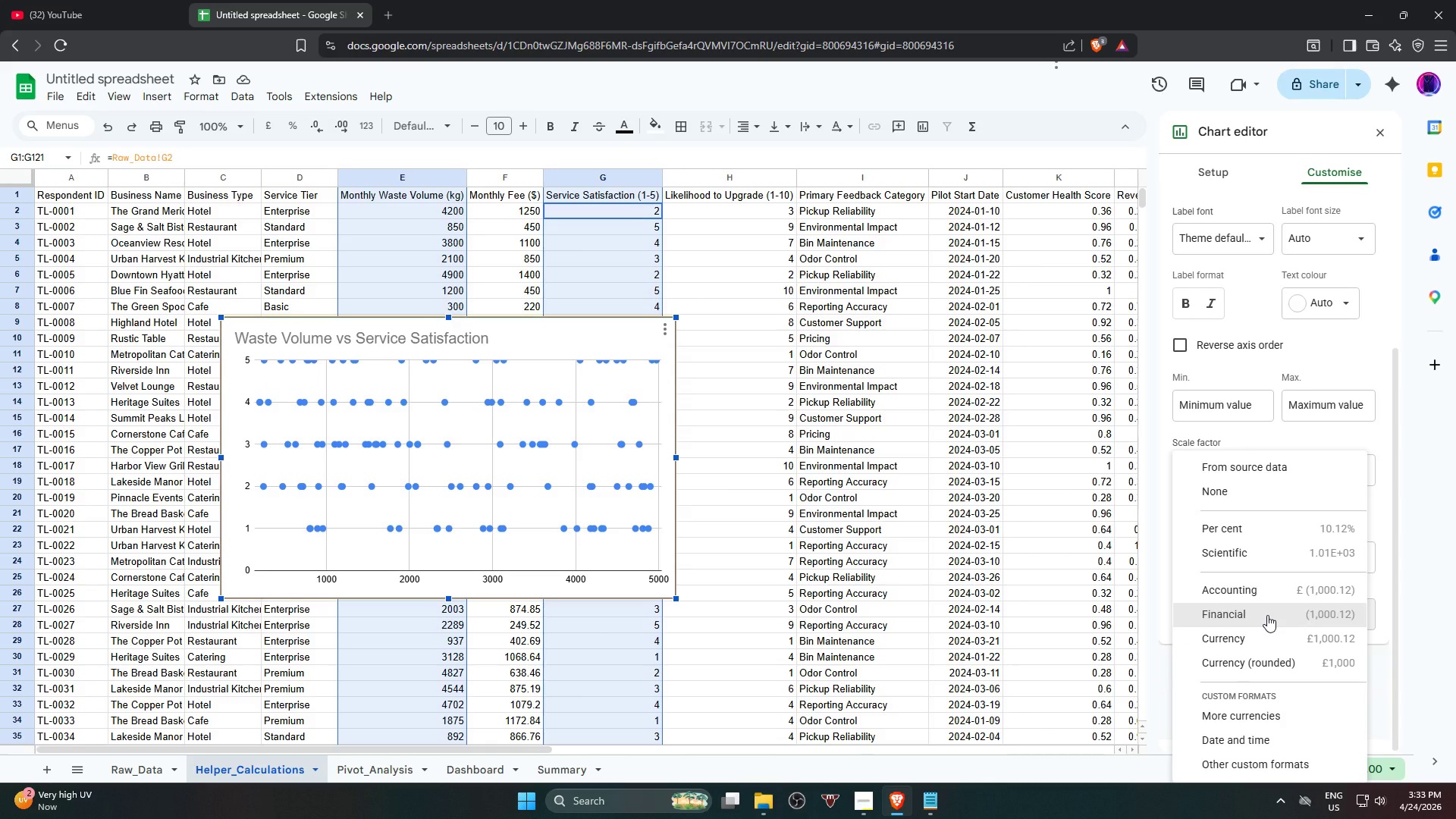 
wait(9.78)
 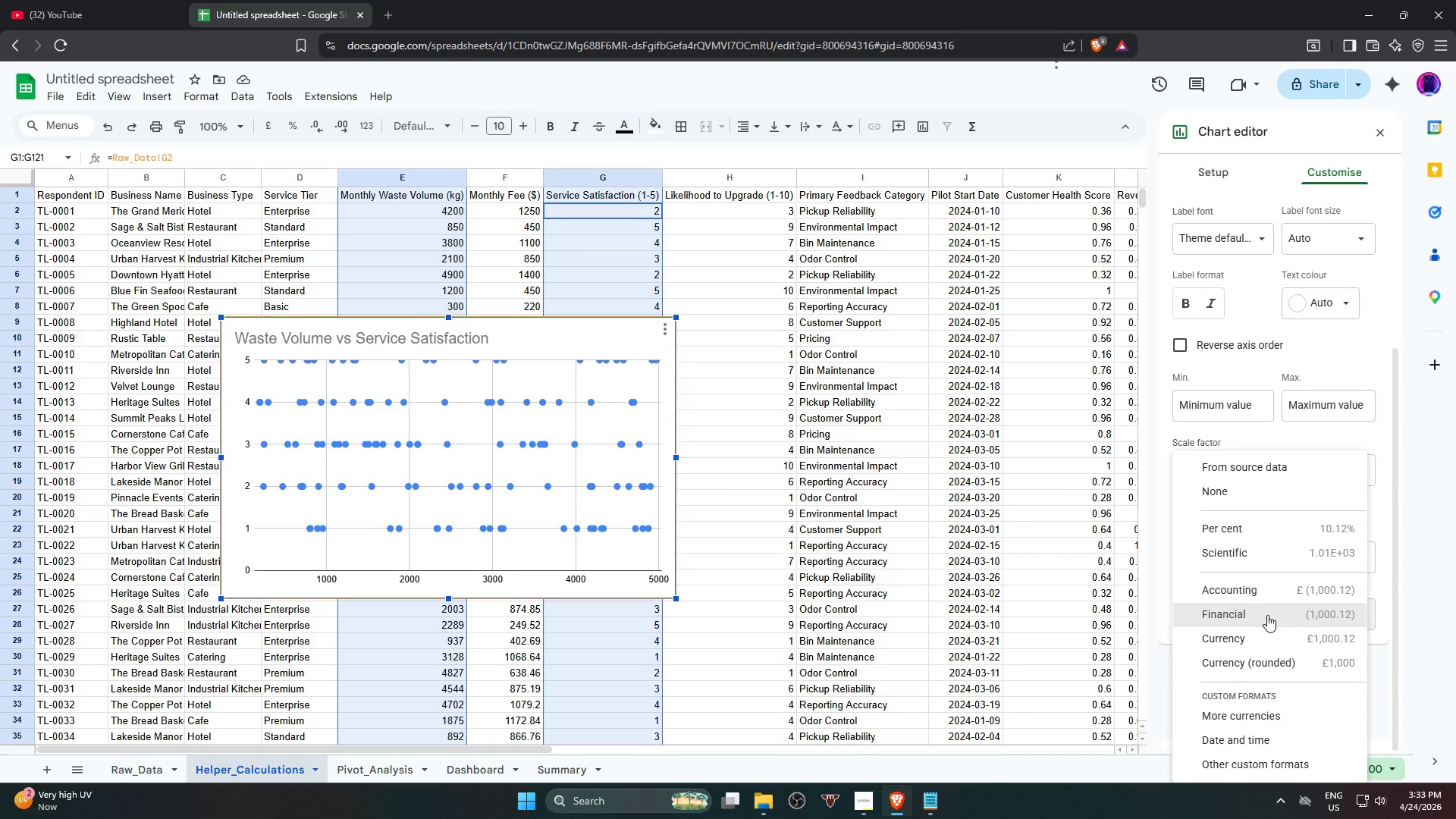 
left_click([1323, 434])
 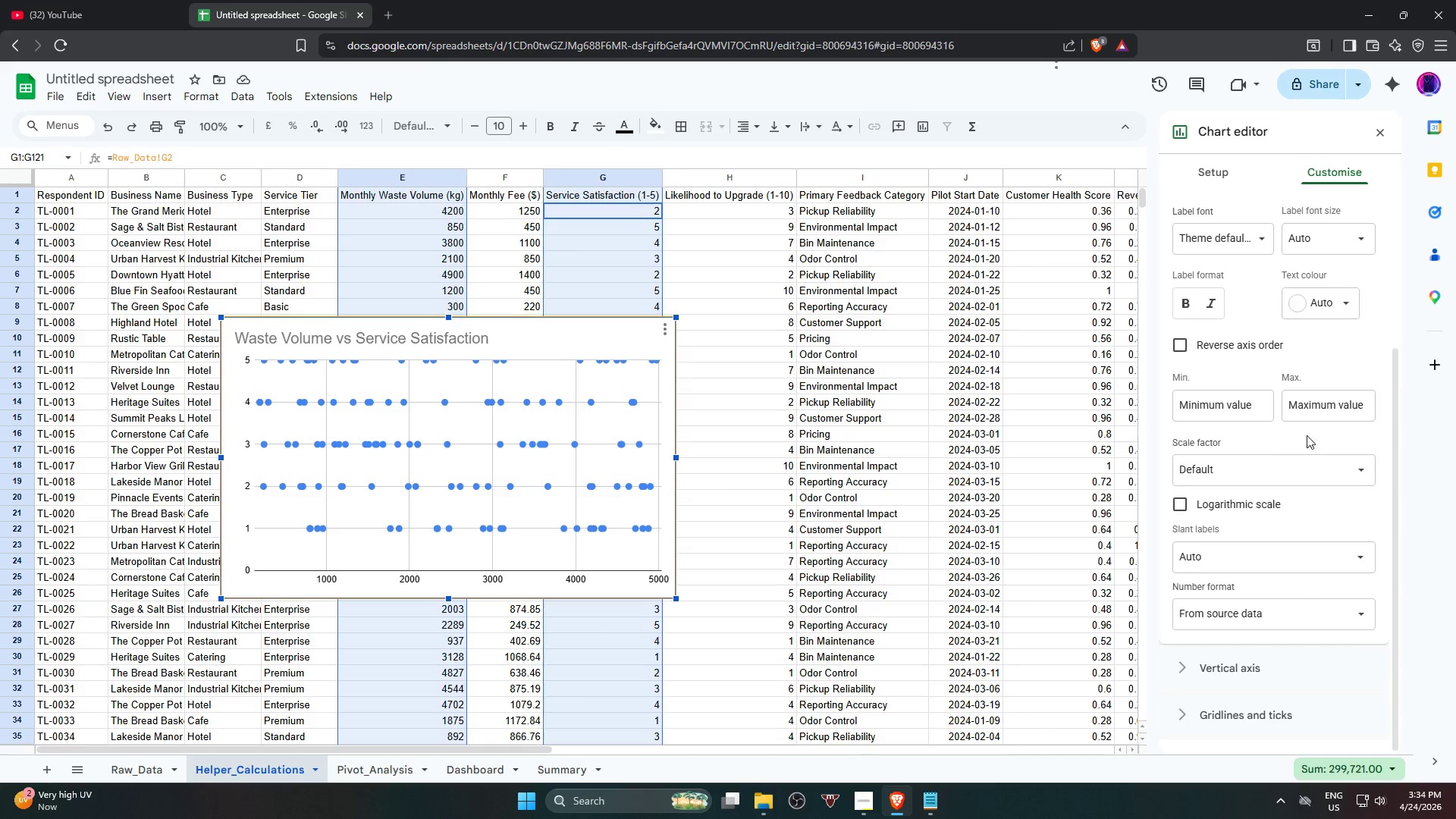 
scroll: coordinate [1247, 429], scroll_direction: up, amount: 2.0
 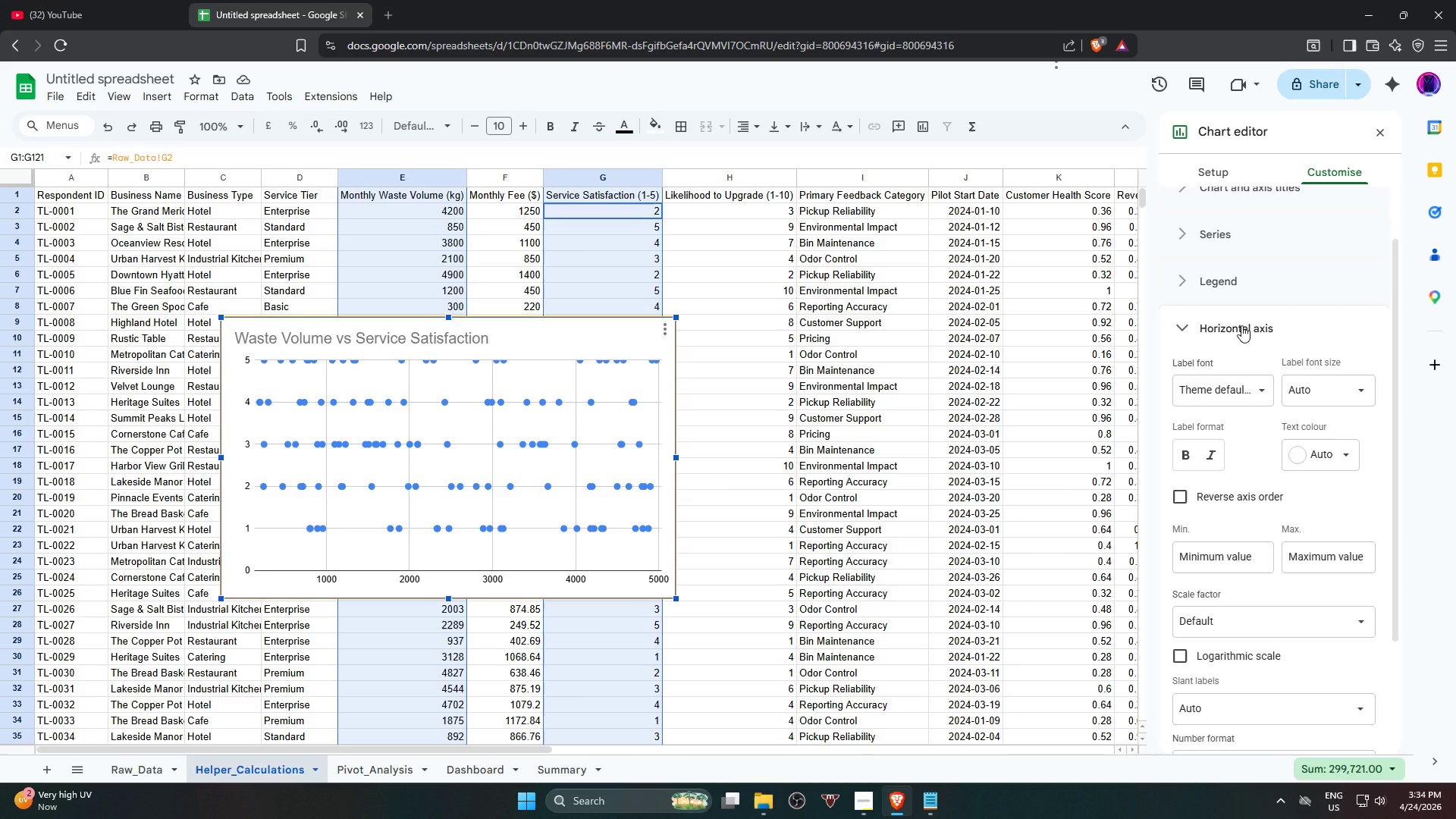 
left_click([1244, 322])
 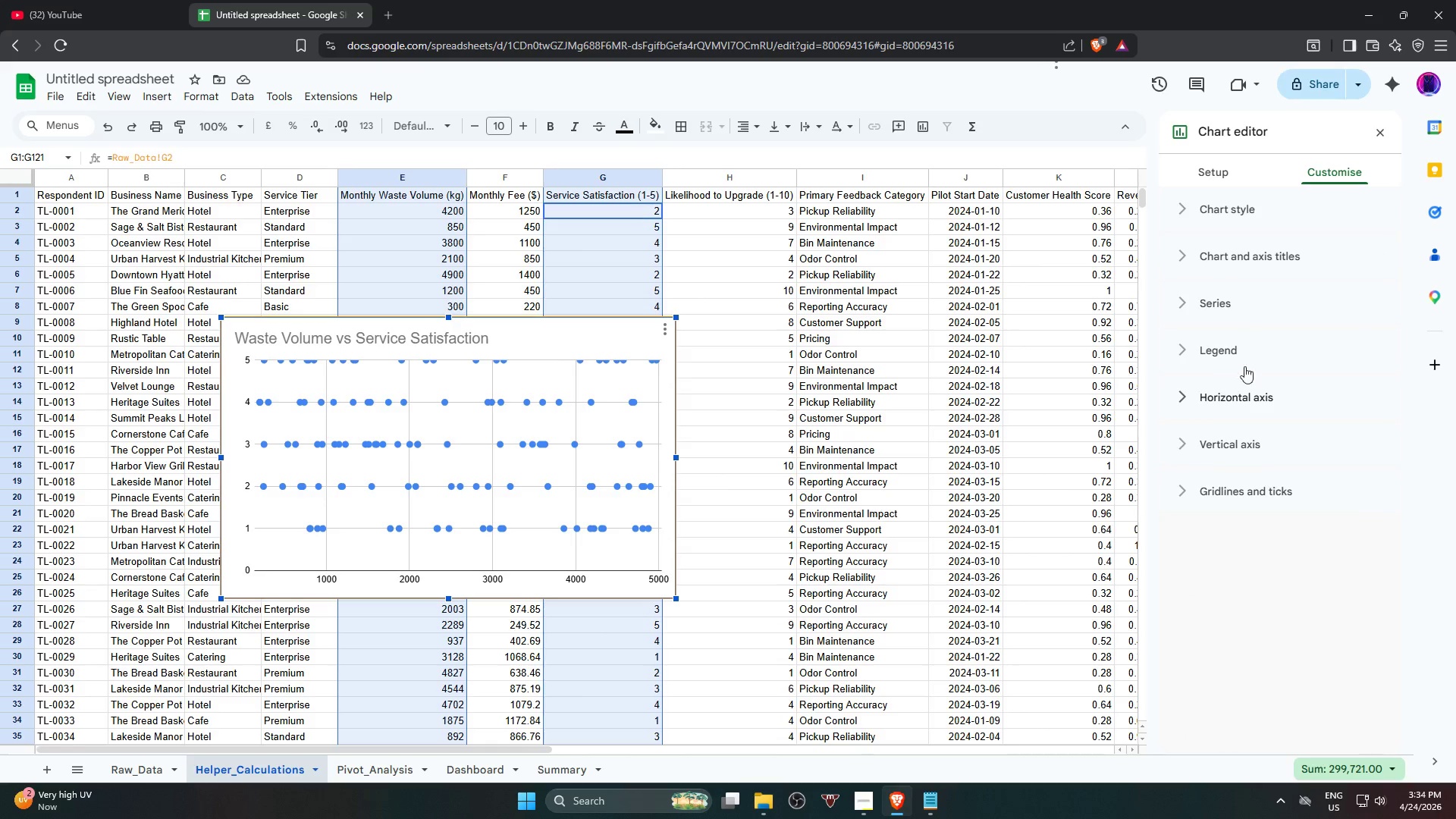 
left_click([1256, 450])
 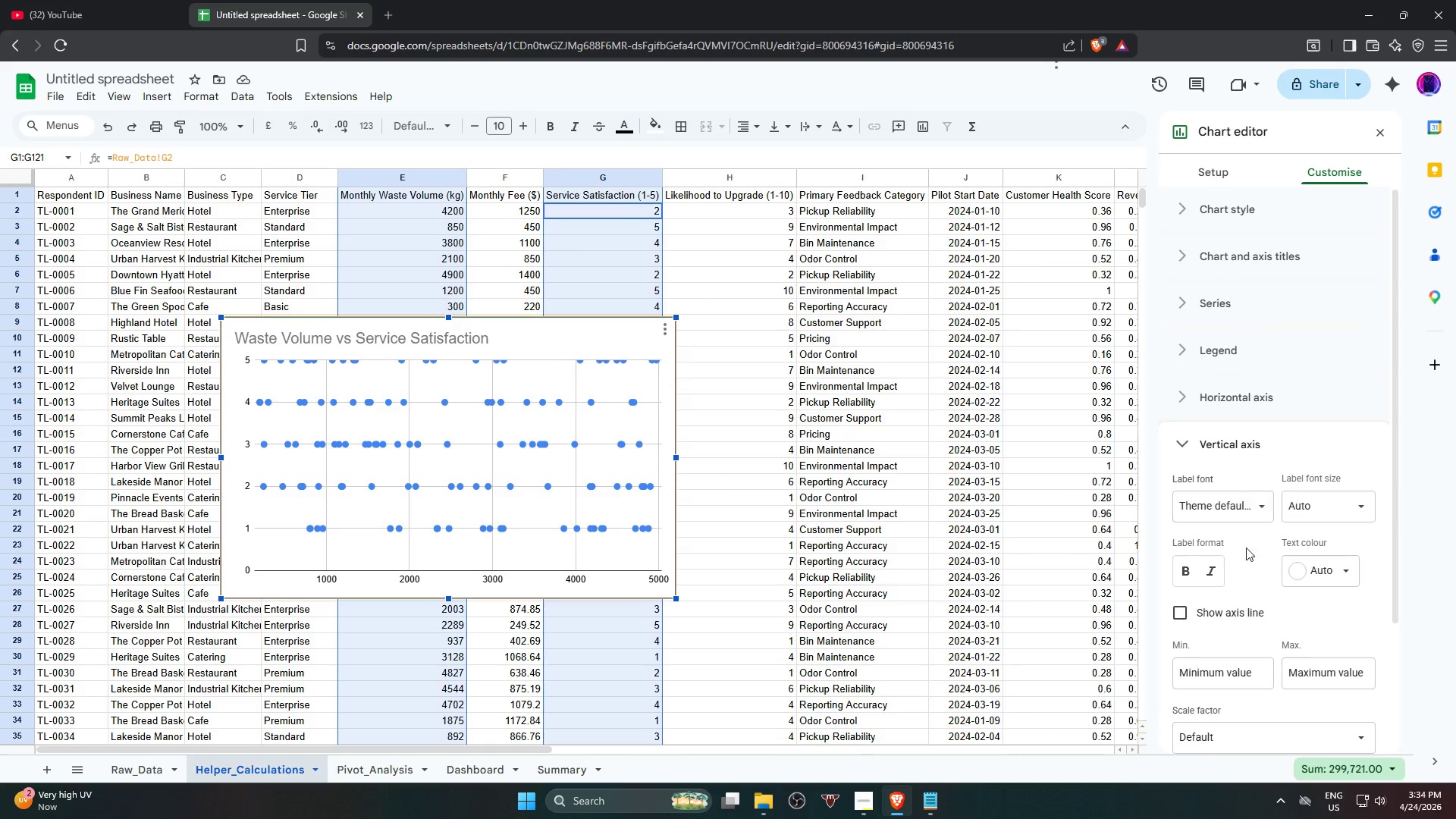 
scroll: coordinate [1250, 570], scroll_direction: down, amount: 1.0
 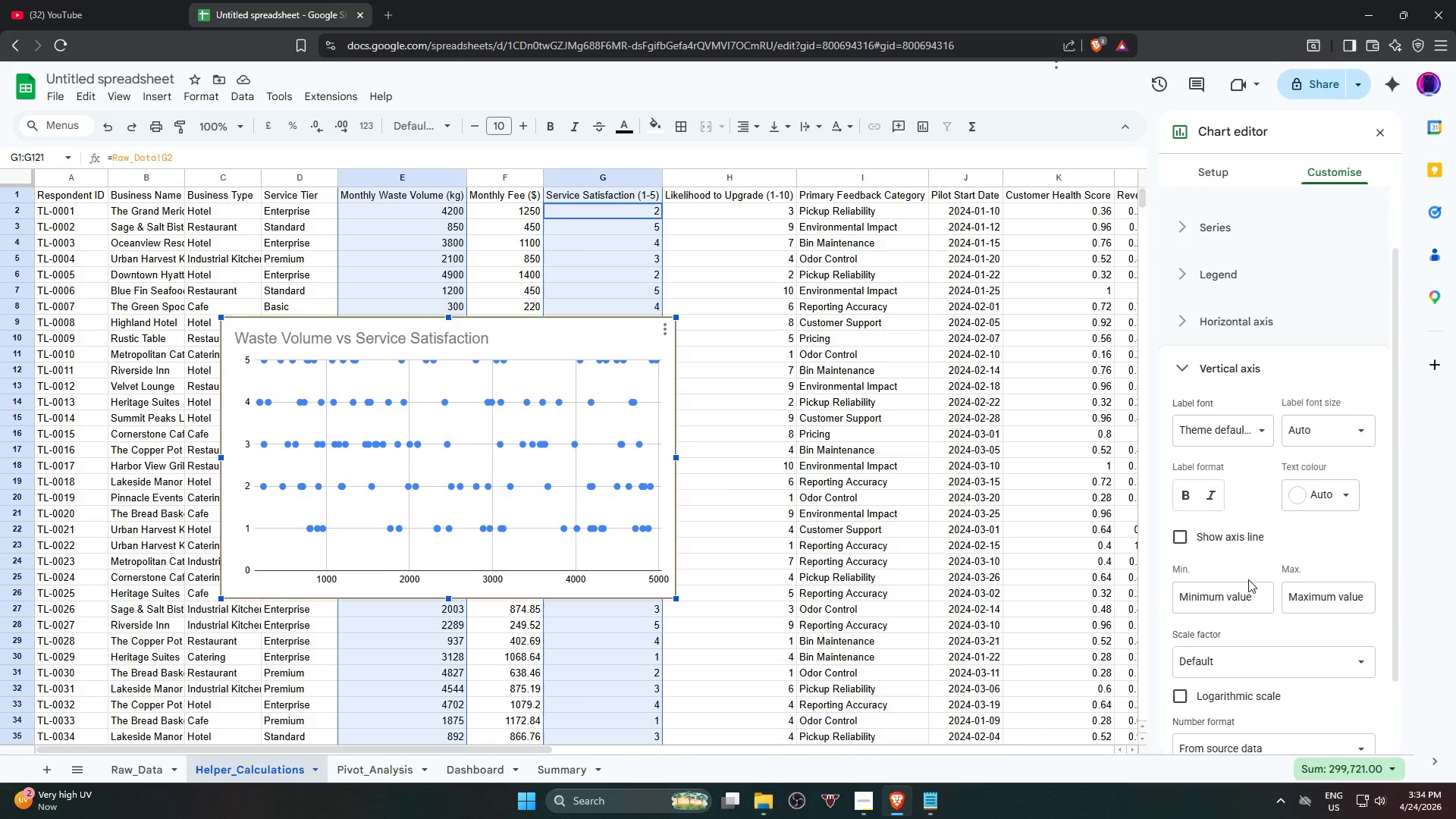 
mouse_move([1203, 596])
 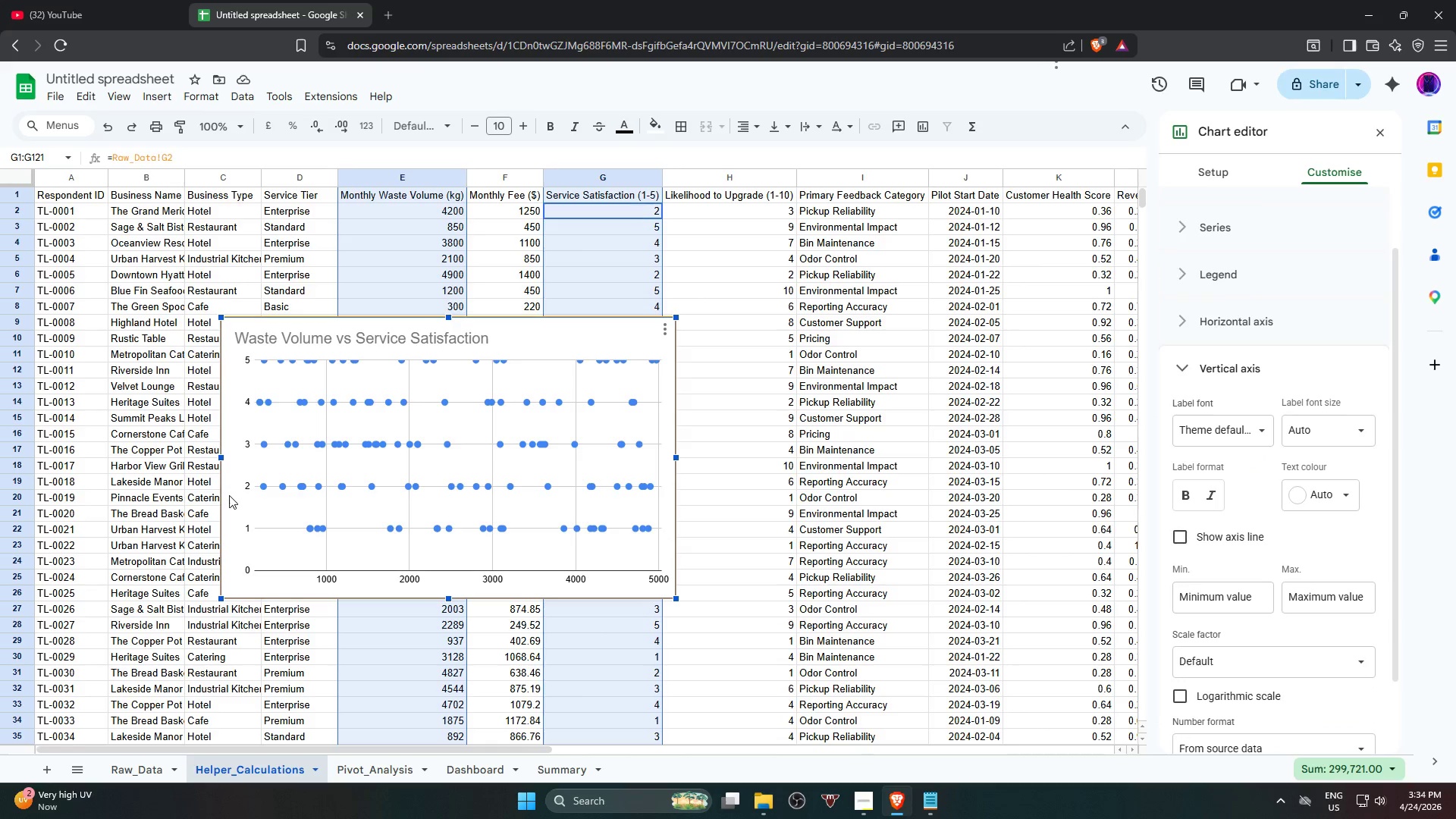 
left_click([347, 580])
 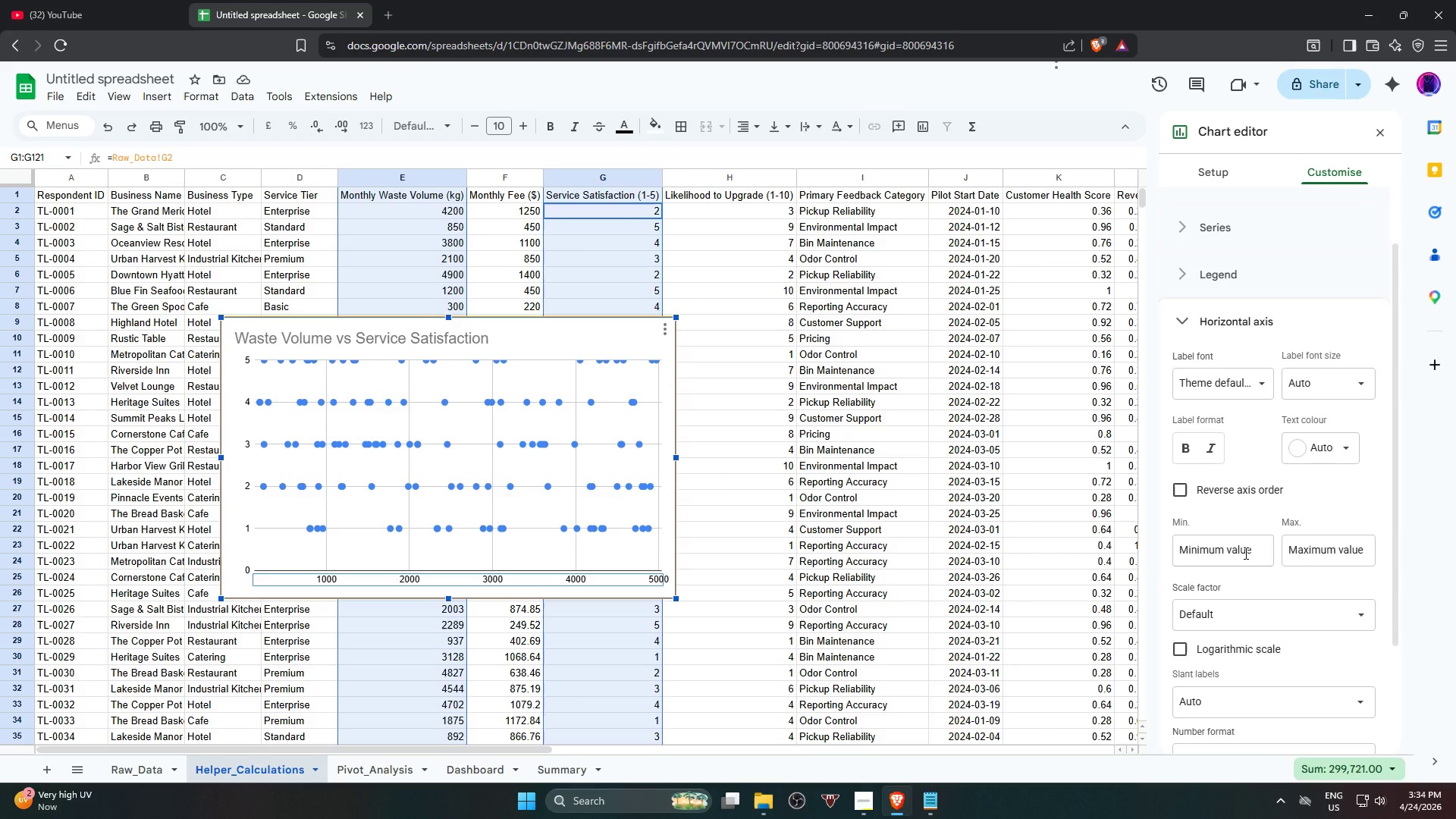 
scroll: coordinate [1264, 576], scroll_direction: down, amount: 4.0
 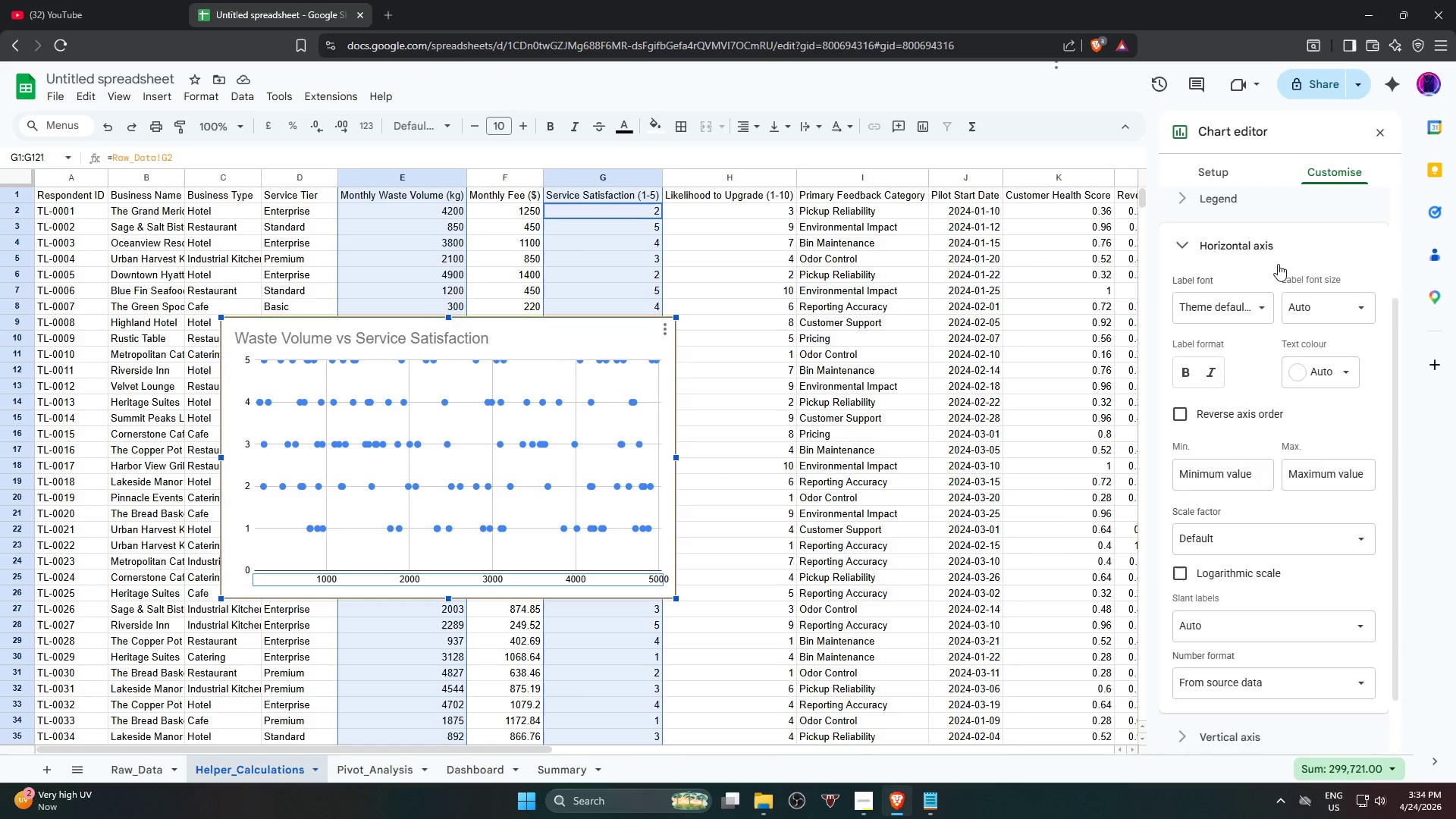 
left_click([1270, 243])
 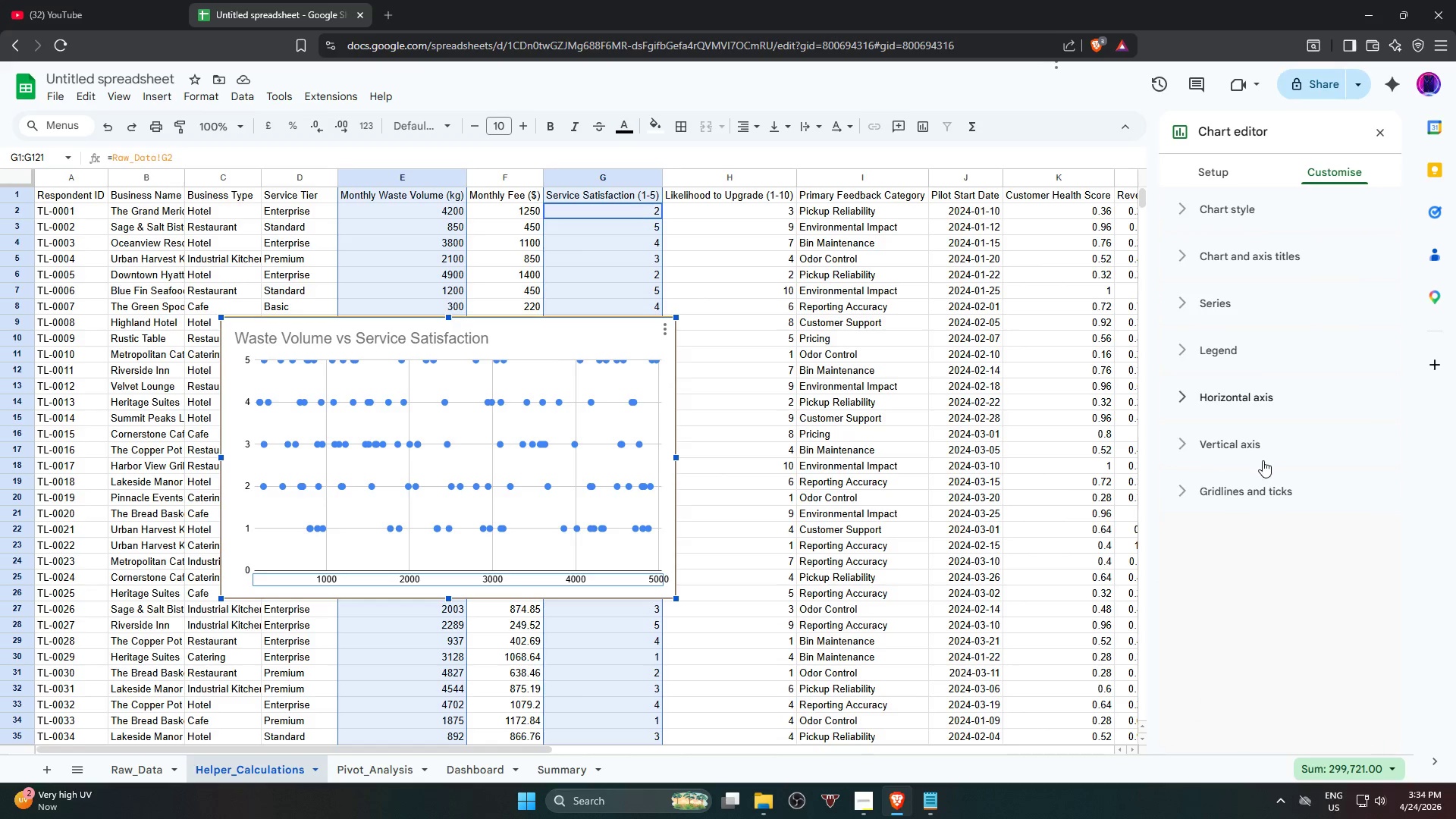 
left_click([1260, 489])
 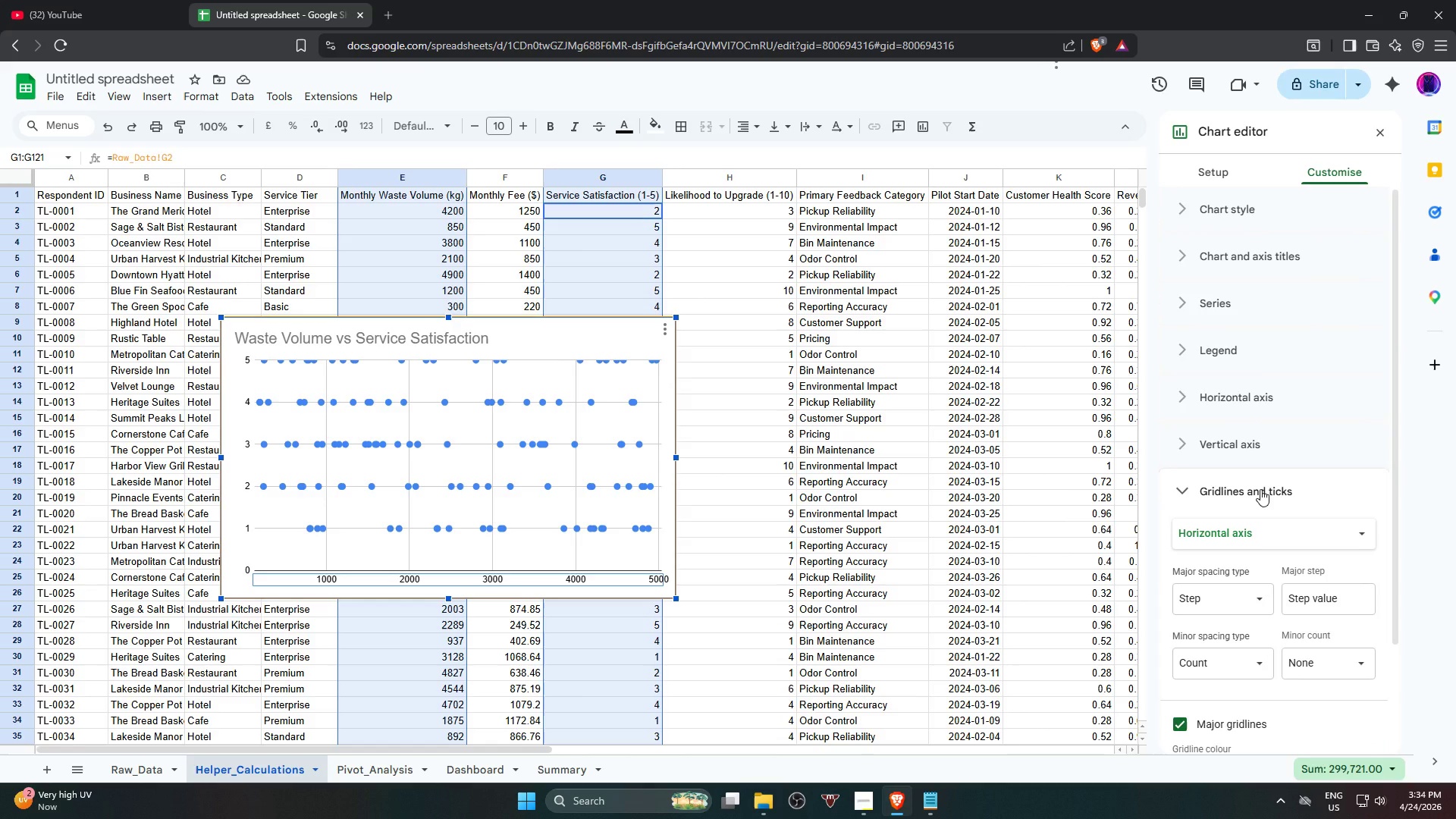 
left_click([1260, 489])
 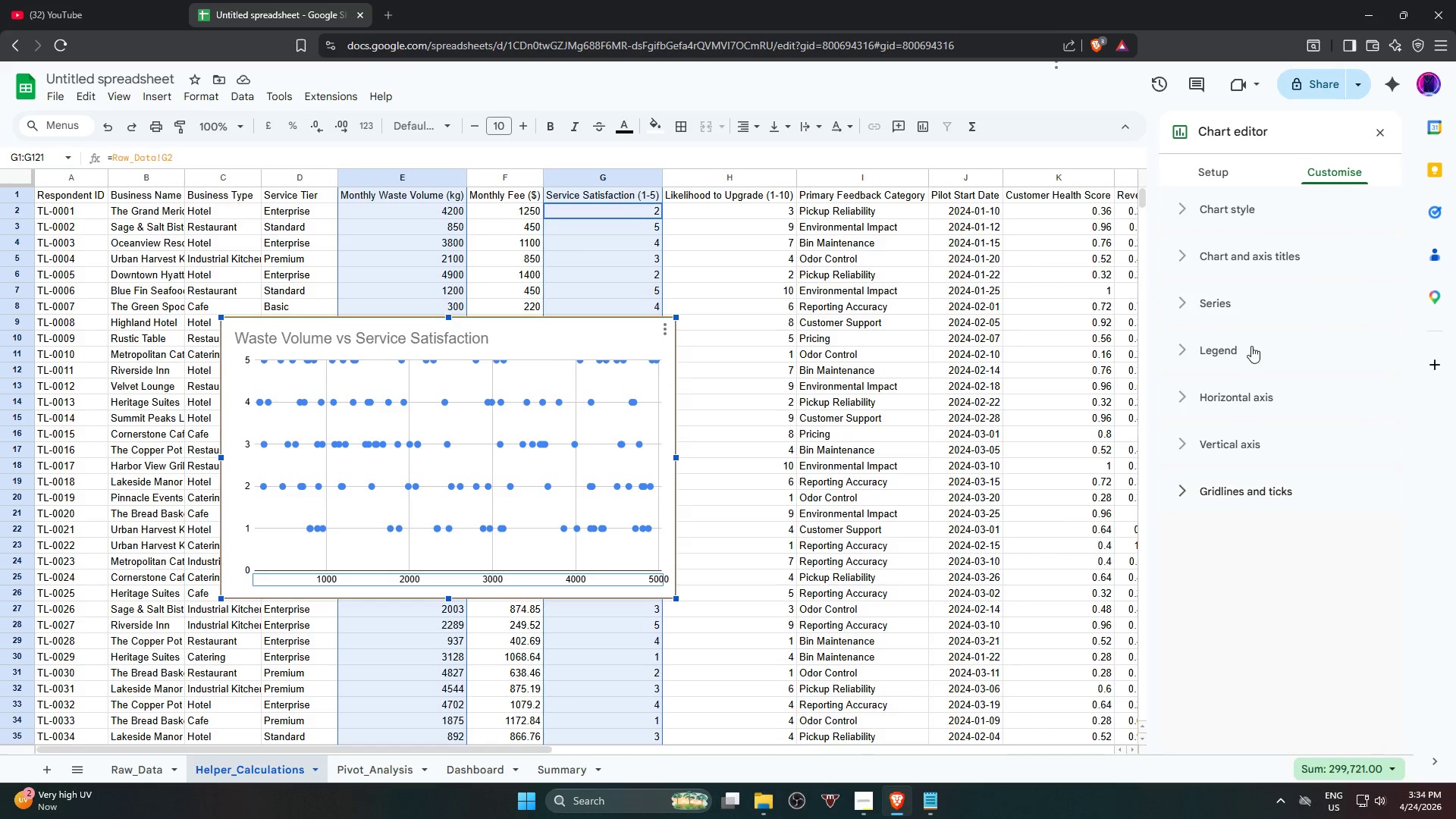 
mouse_move([1250, 328])
 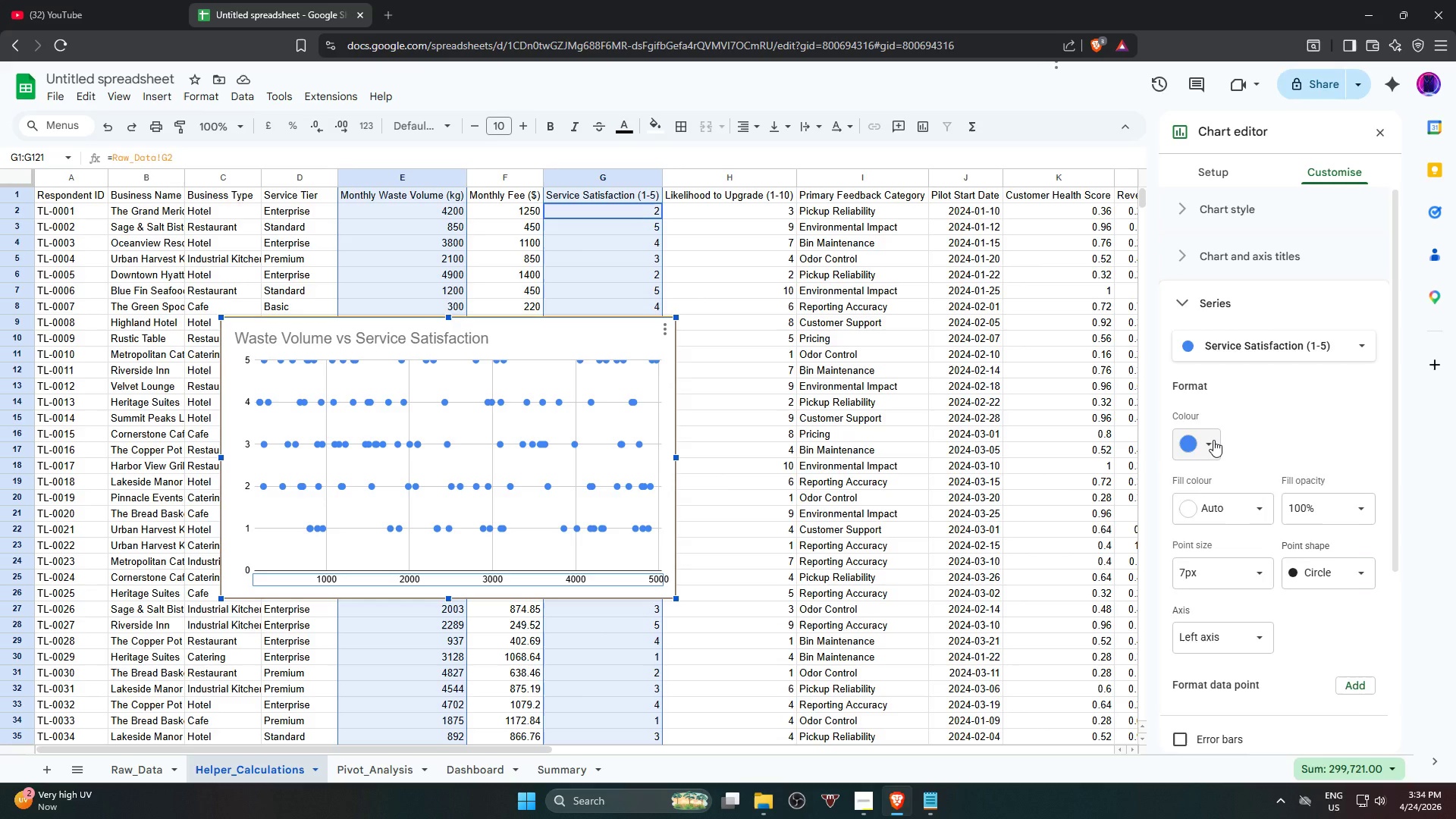 
left_click([1213, 441])
 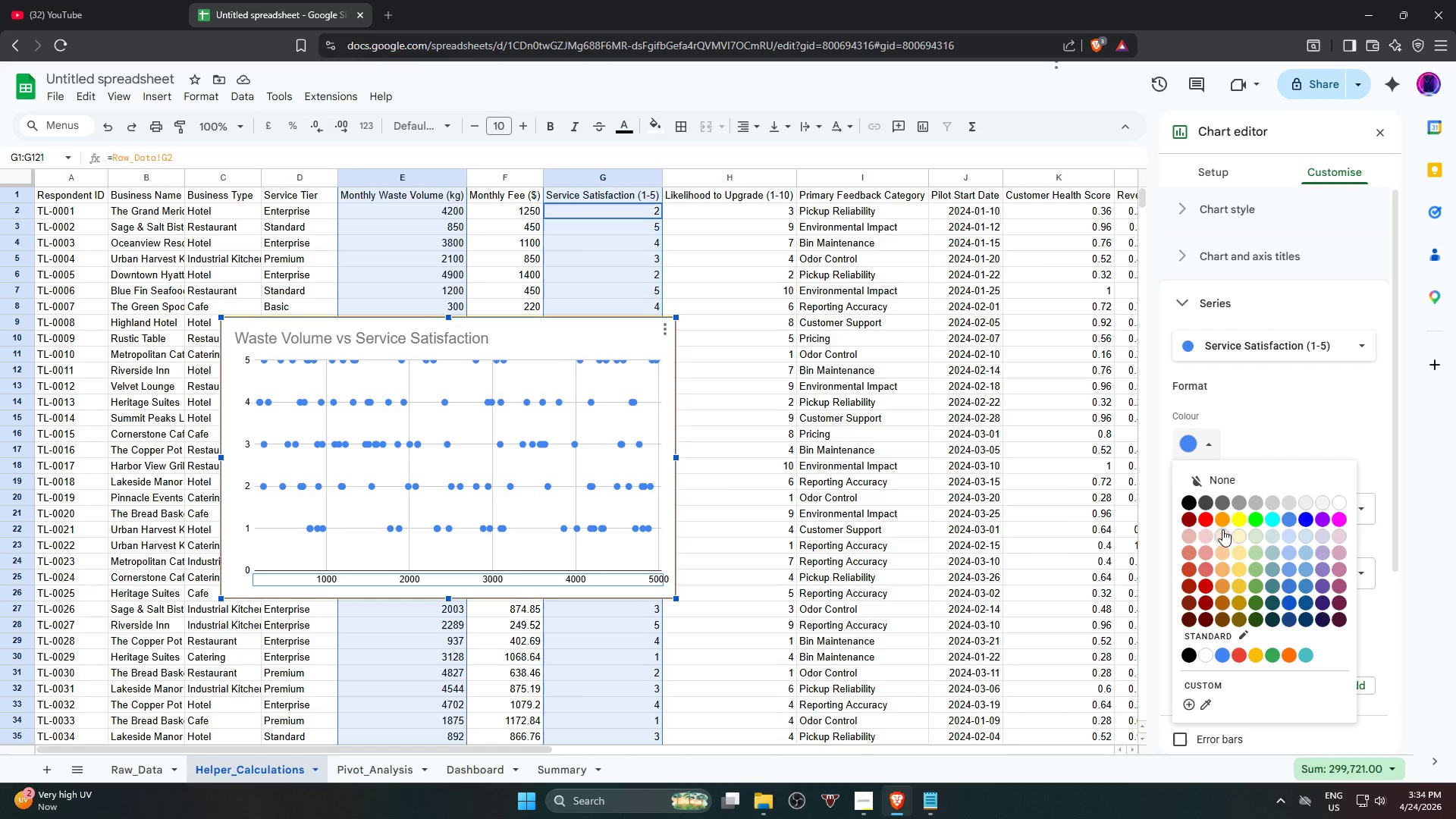 
left_click([1222, 523])
 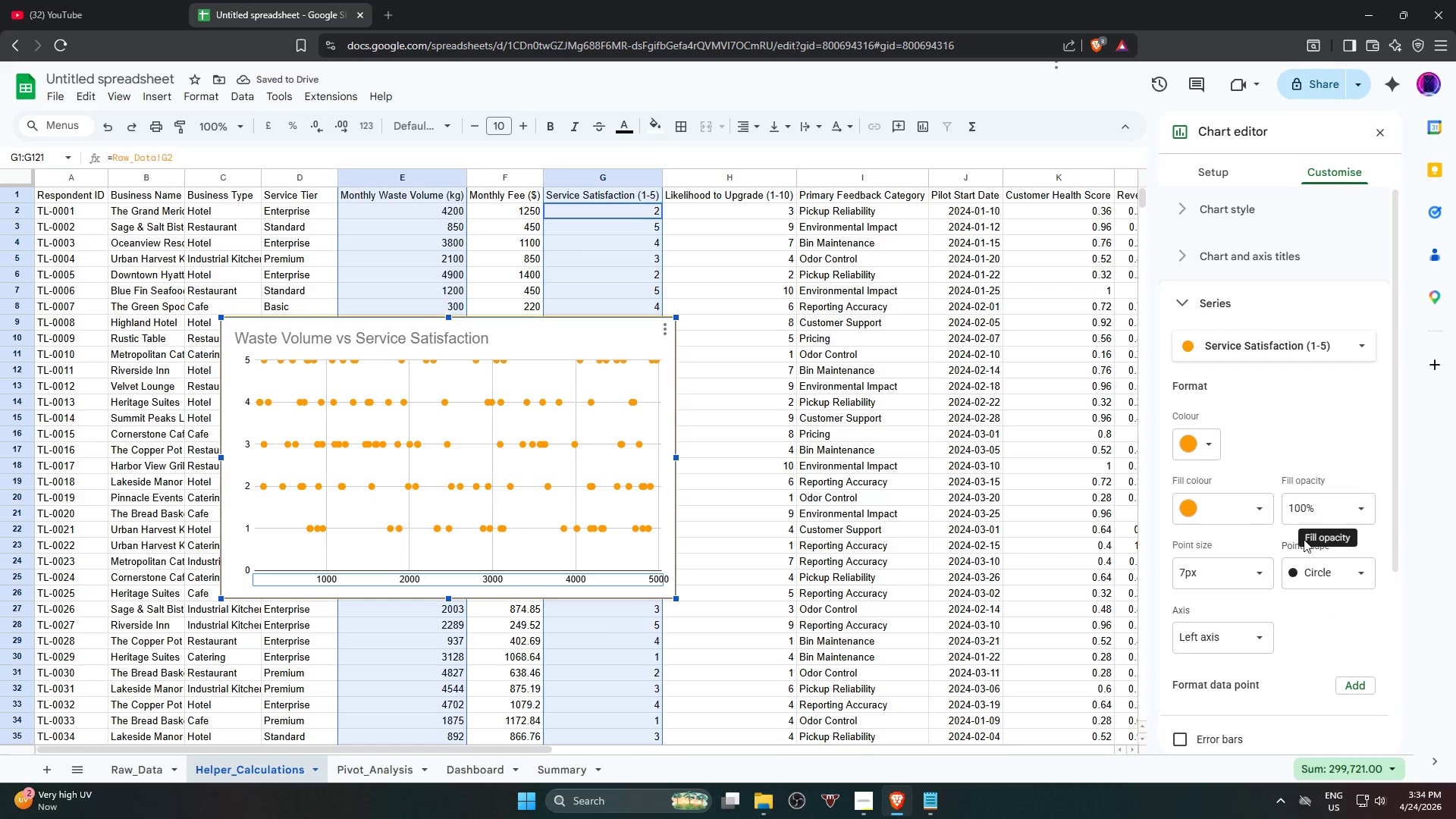 
left_click([1245, 583])
 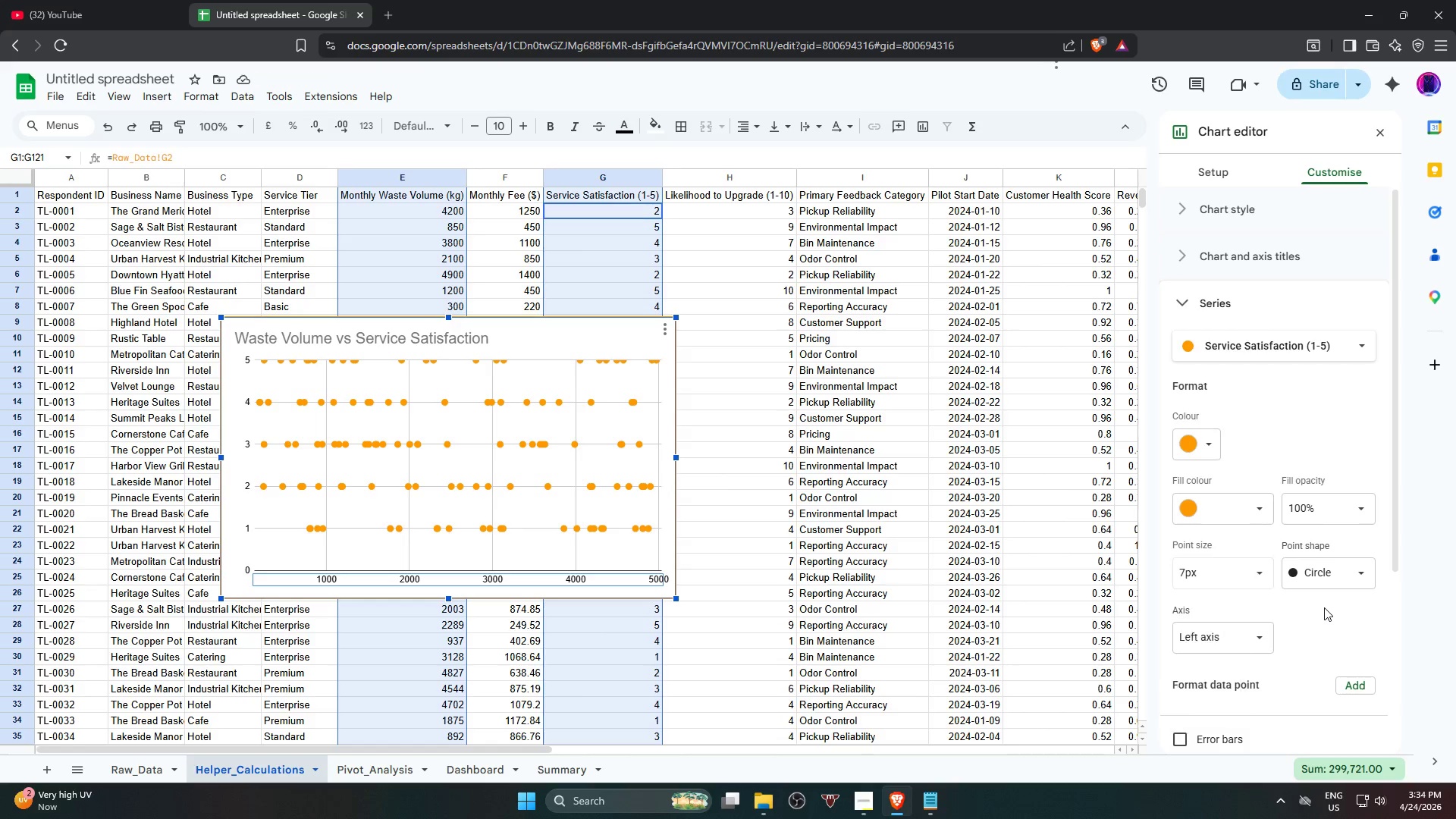 
scroll: coordinate [1314, 607], scroll_direction: down, amount: 2.0
 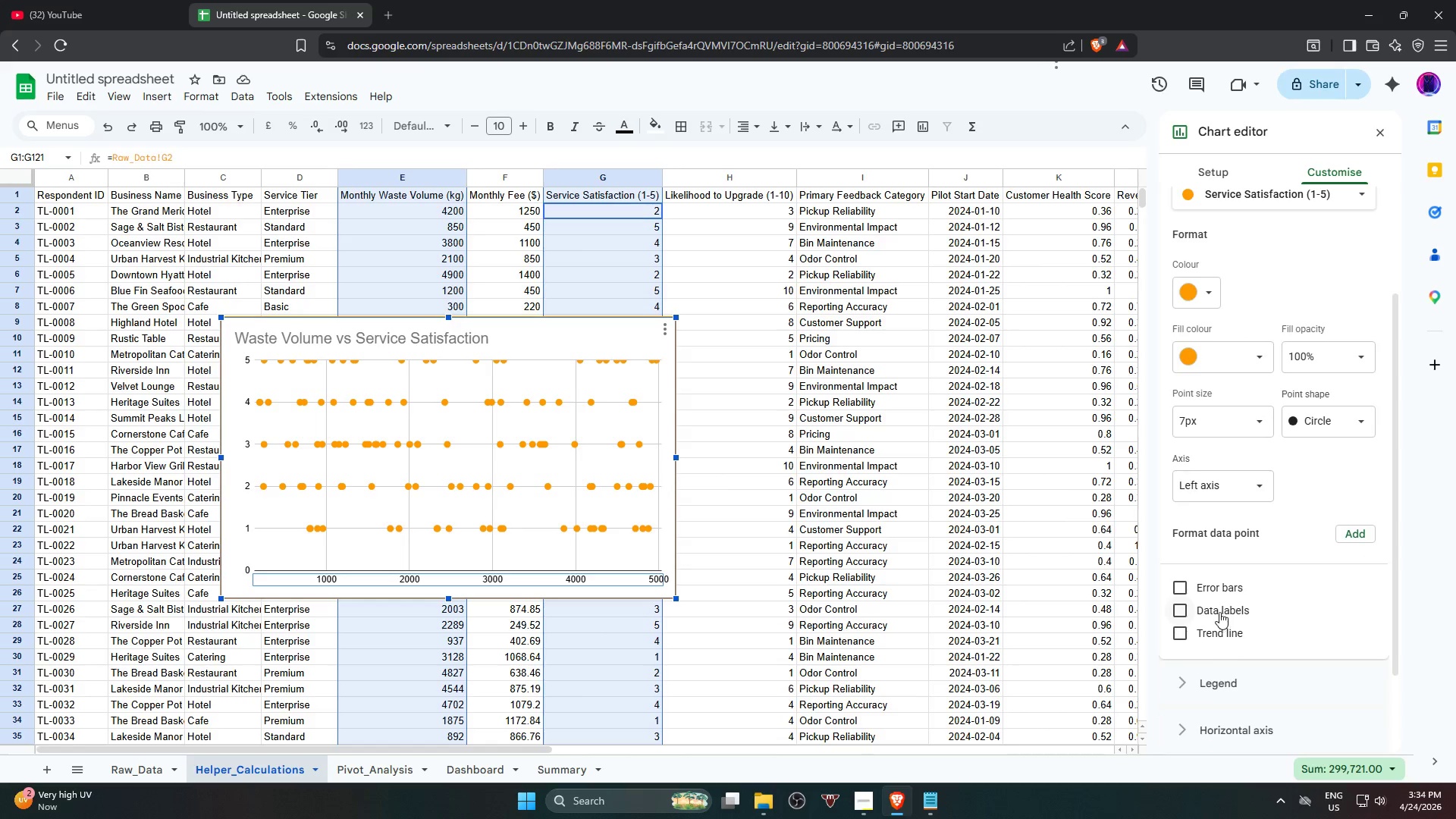 
left_click([1219, 611])
 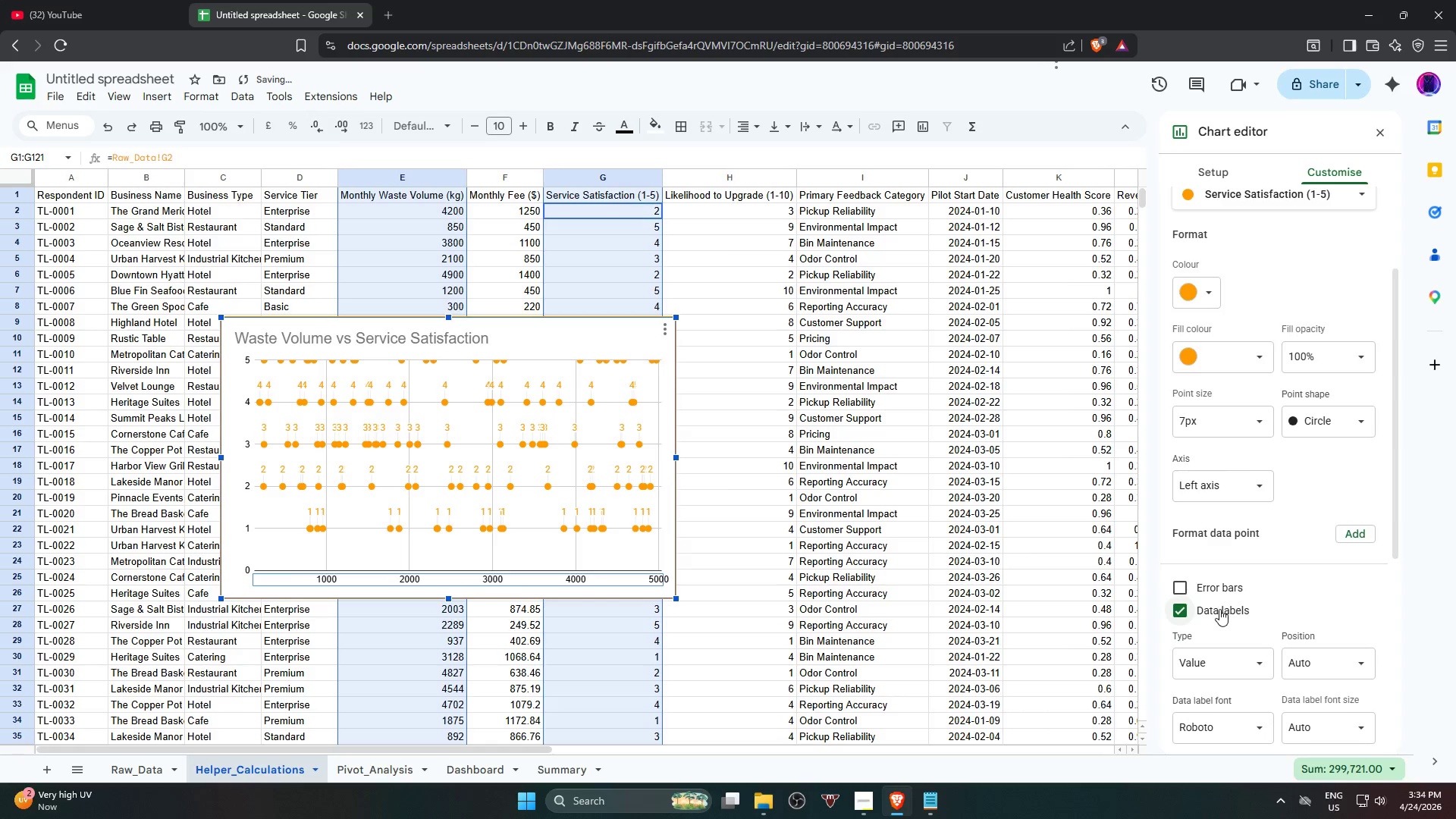 
left_click([1220, 609])
 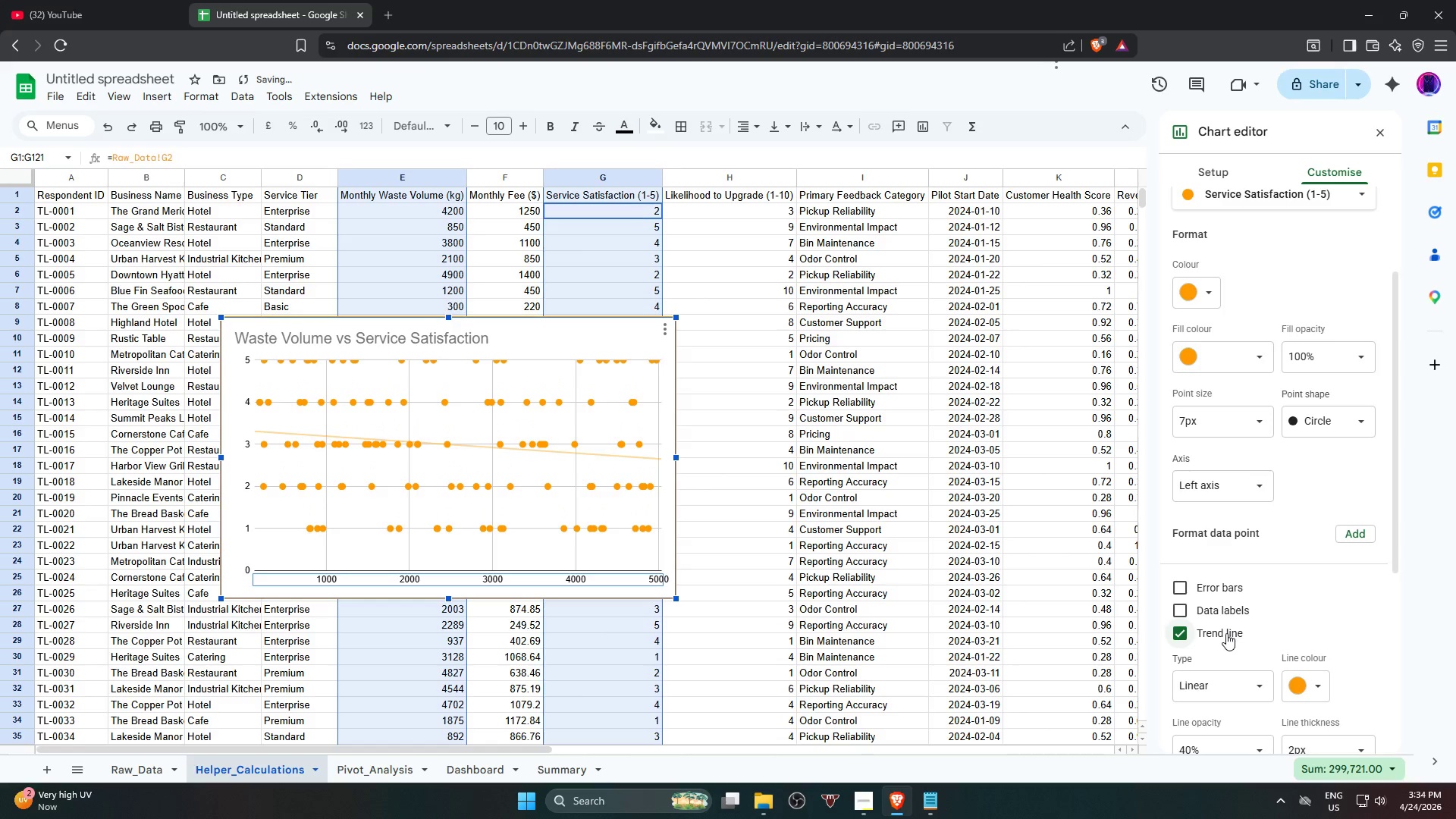 
left_click([1226, 633])
 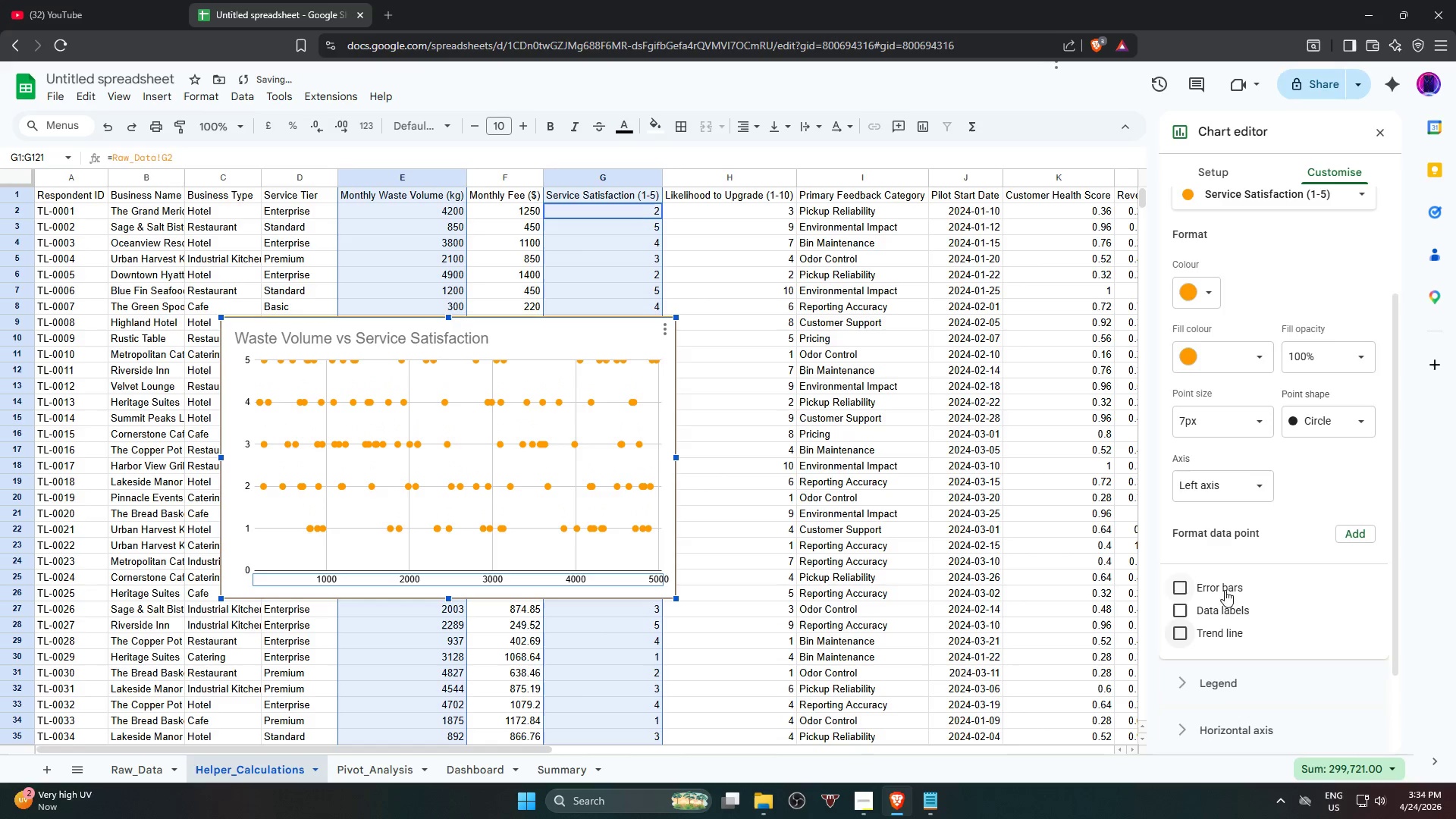 
left_click([1225, 582])
 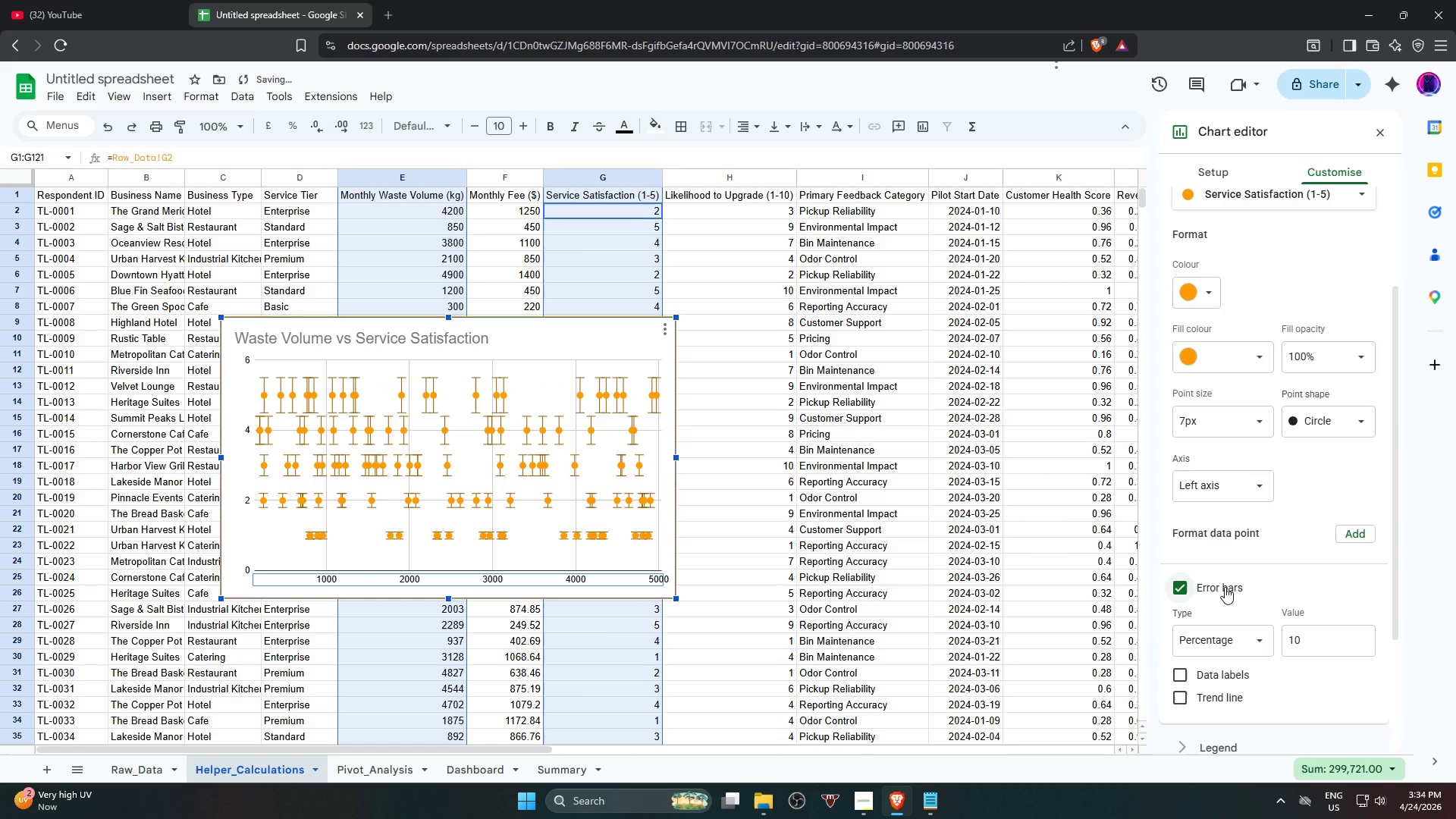 
left_click([1225, 587])
 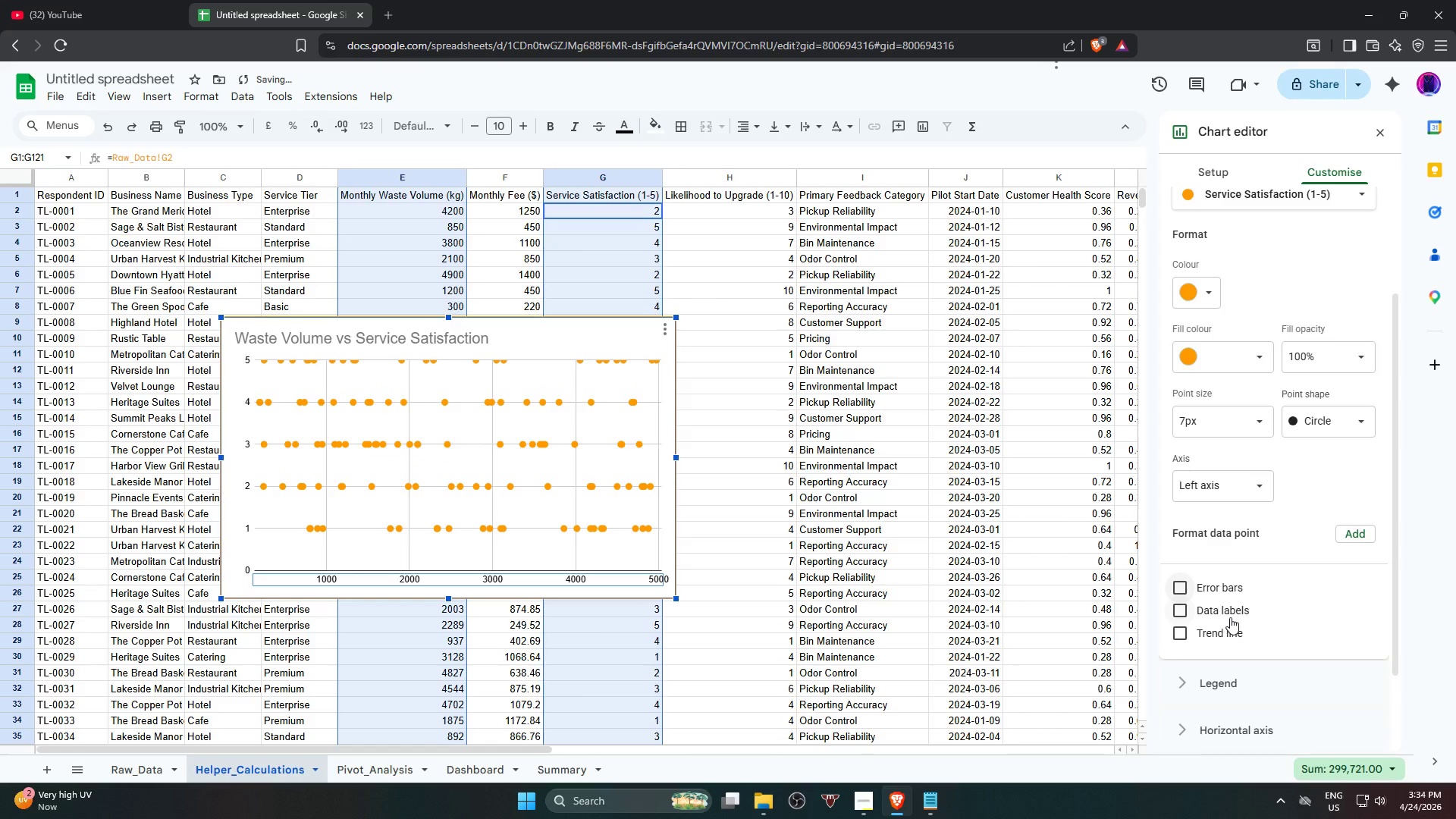 
left_click([1234, 617])
 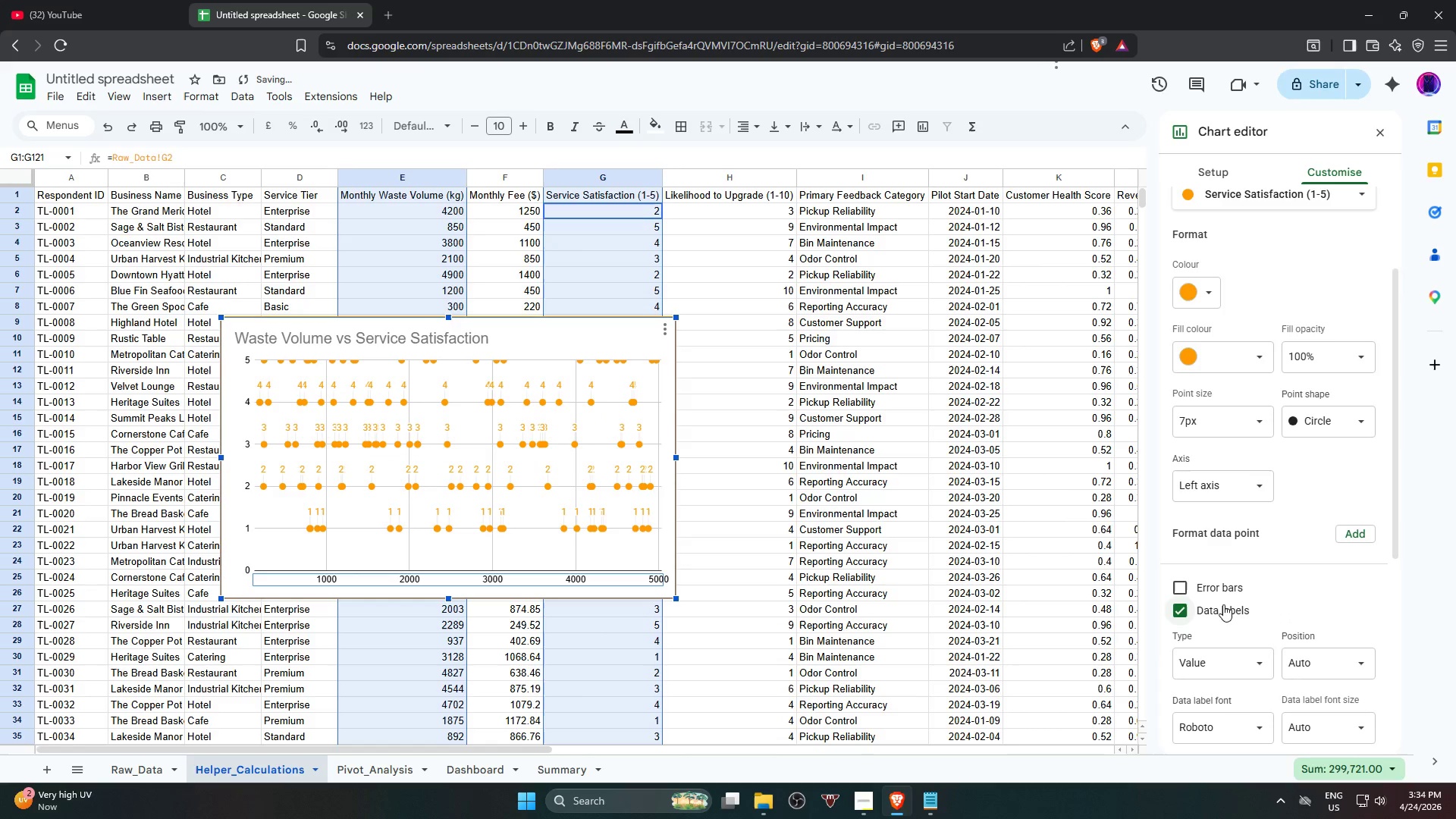 
left_click([1221, 614])
 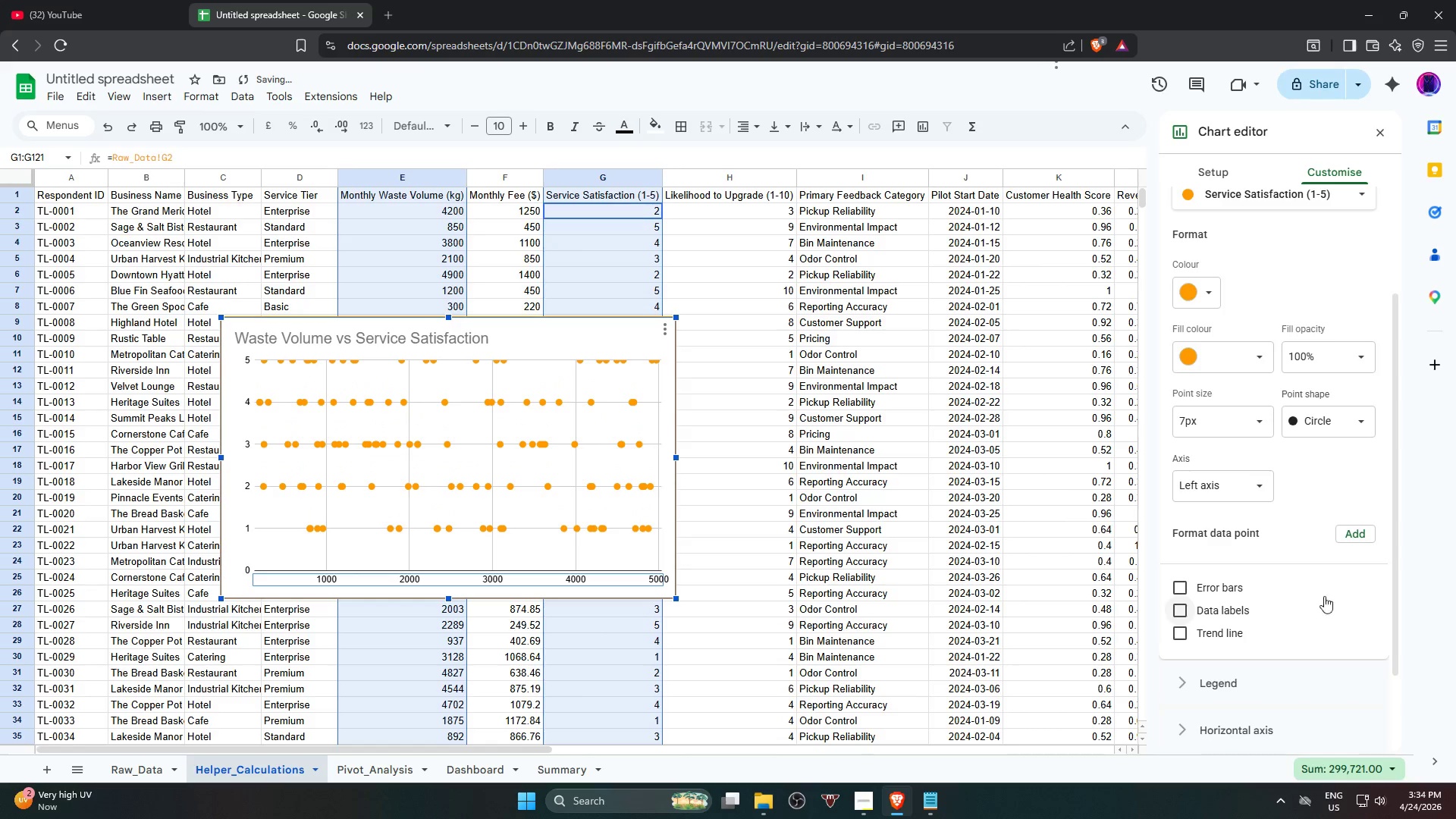 
scroll: coordinate [1321, 603], scroll_direction: down, amount: 2.0
 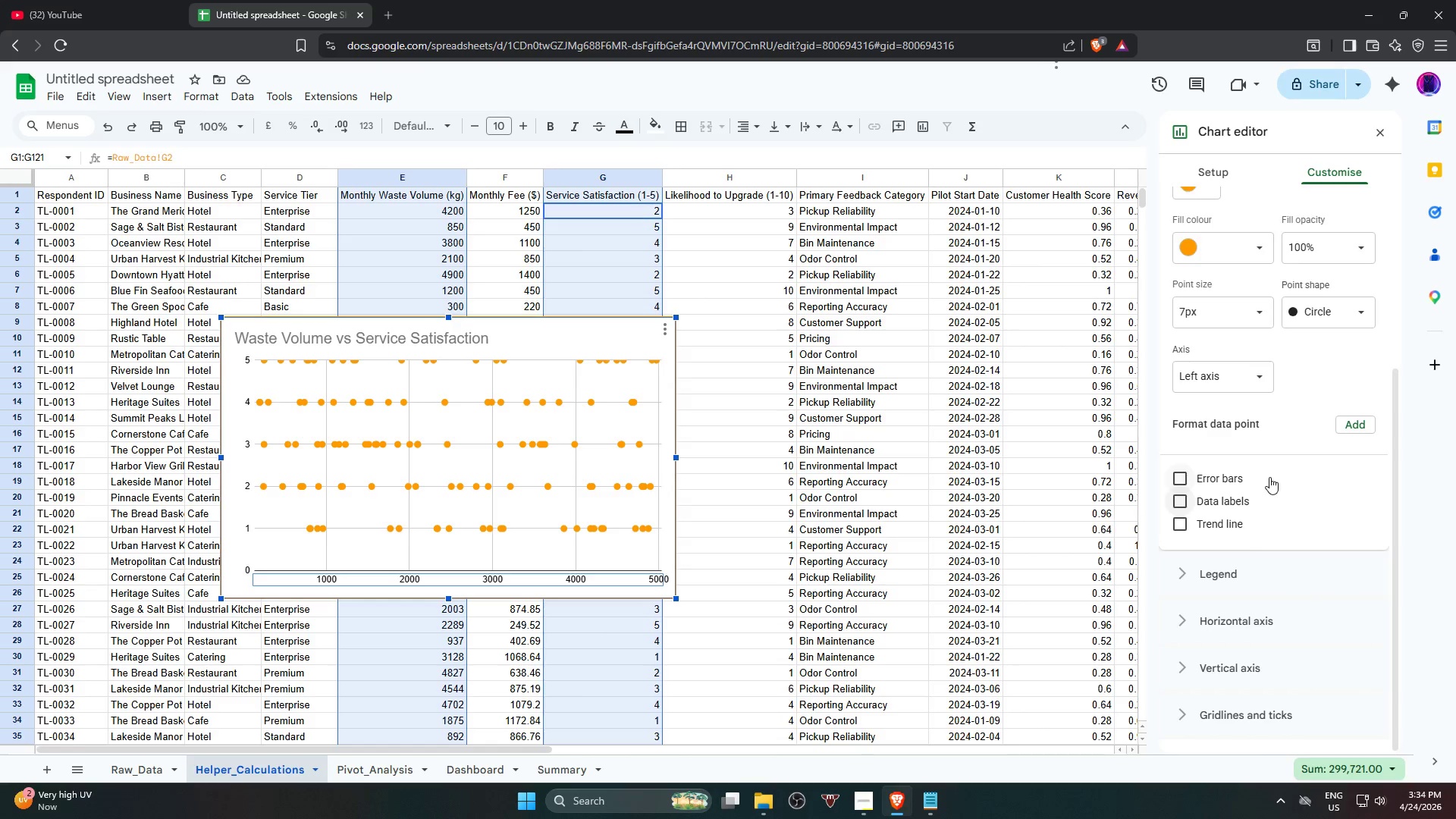 
wait(5.77)
 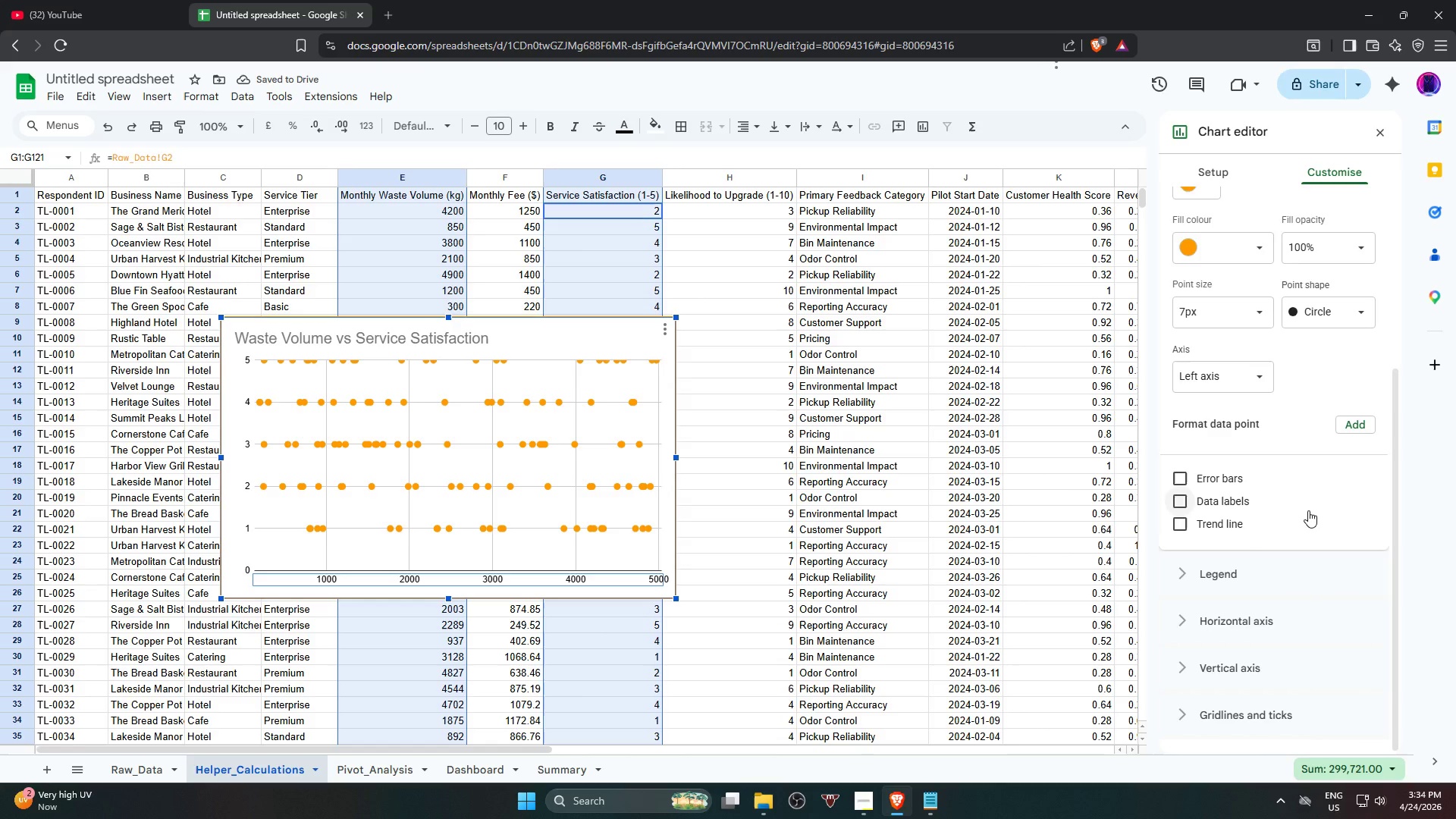 
left_click([1348, 318])
 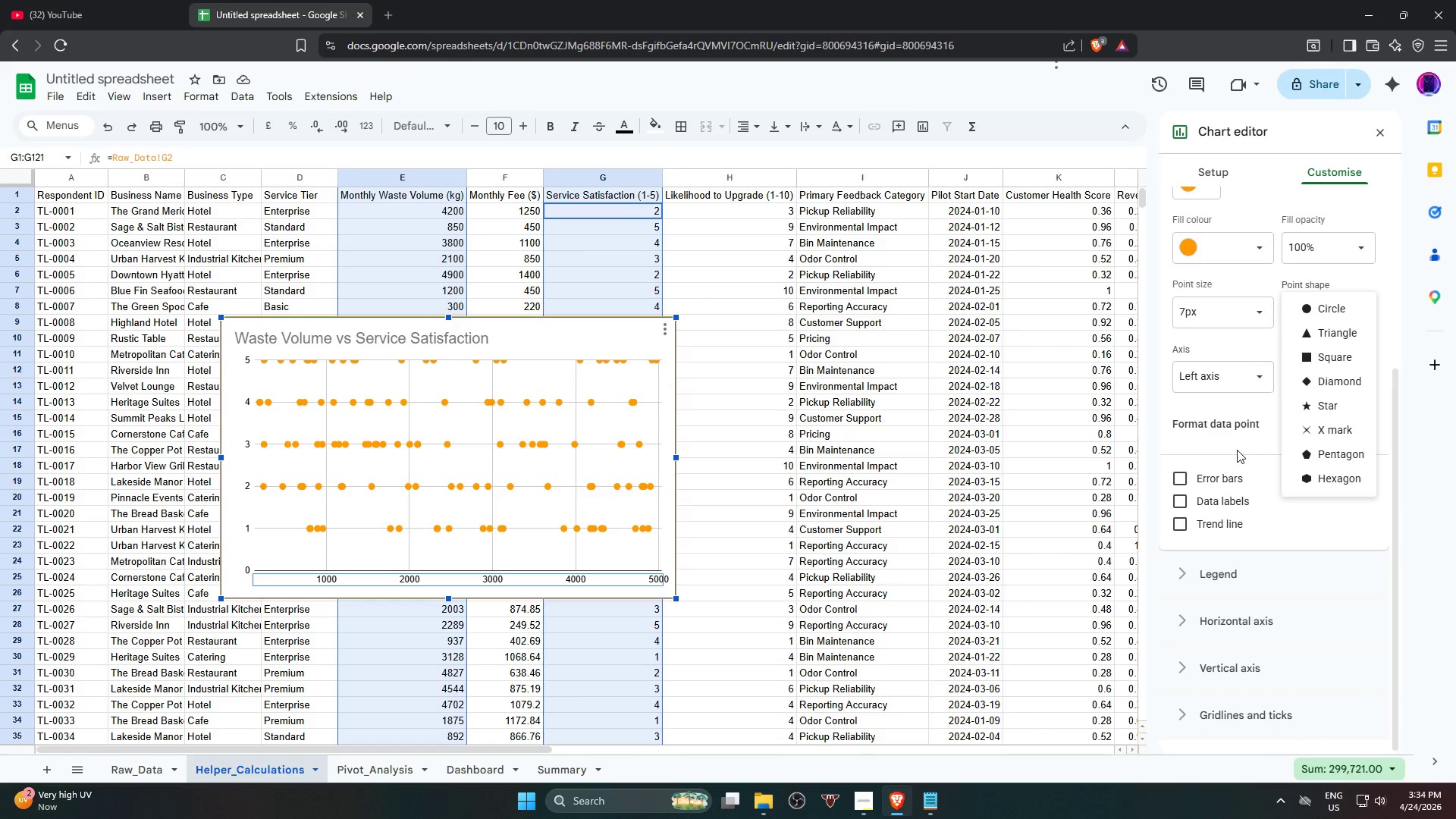 
left_click([1246, 435])
 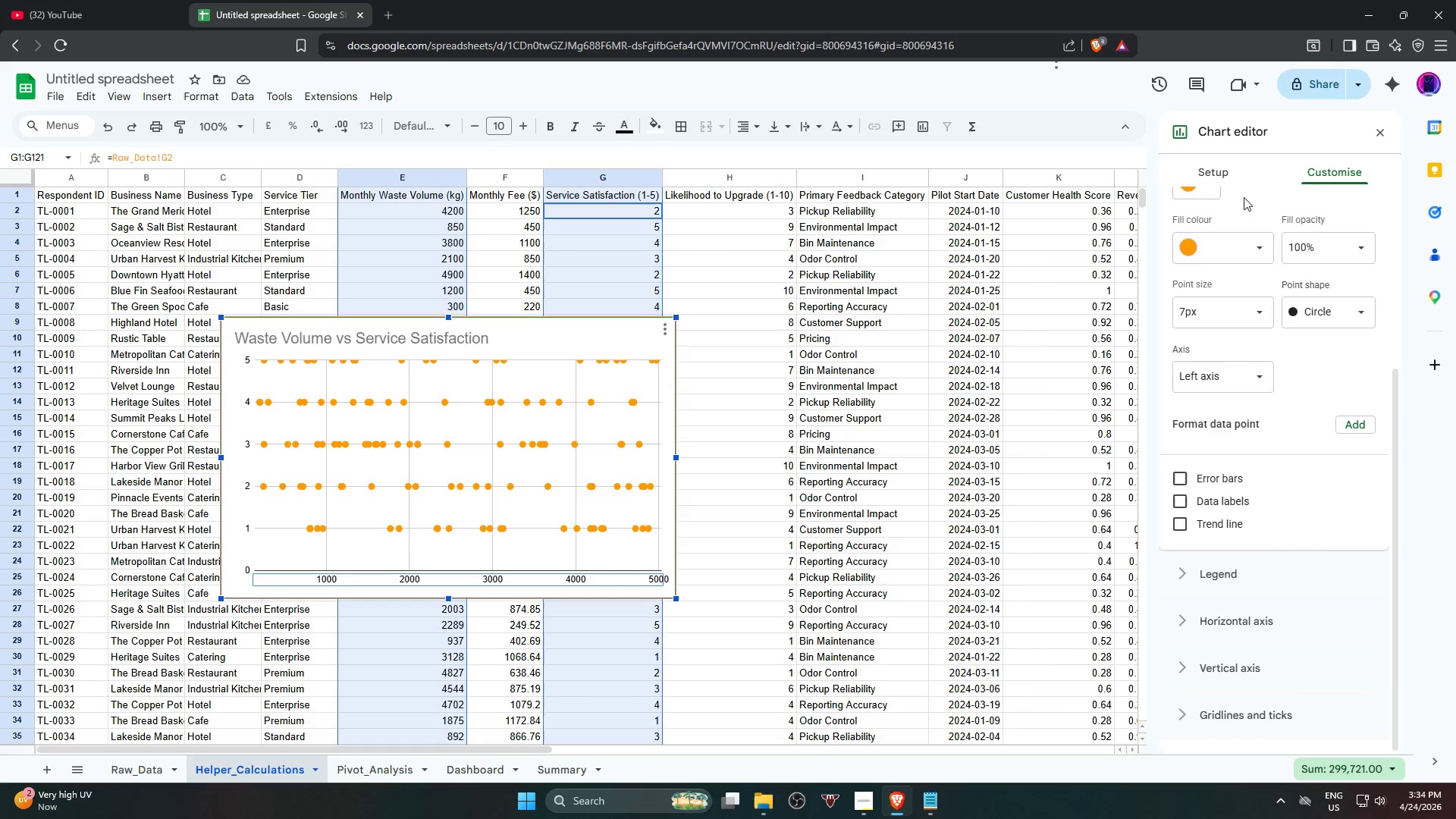 
left_click([1212, 167])
 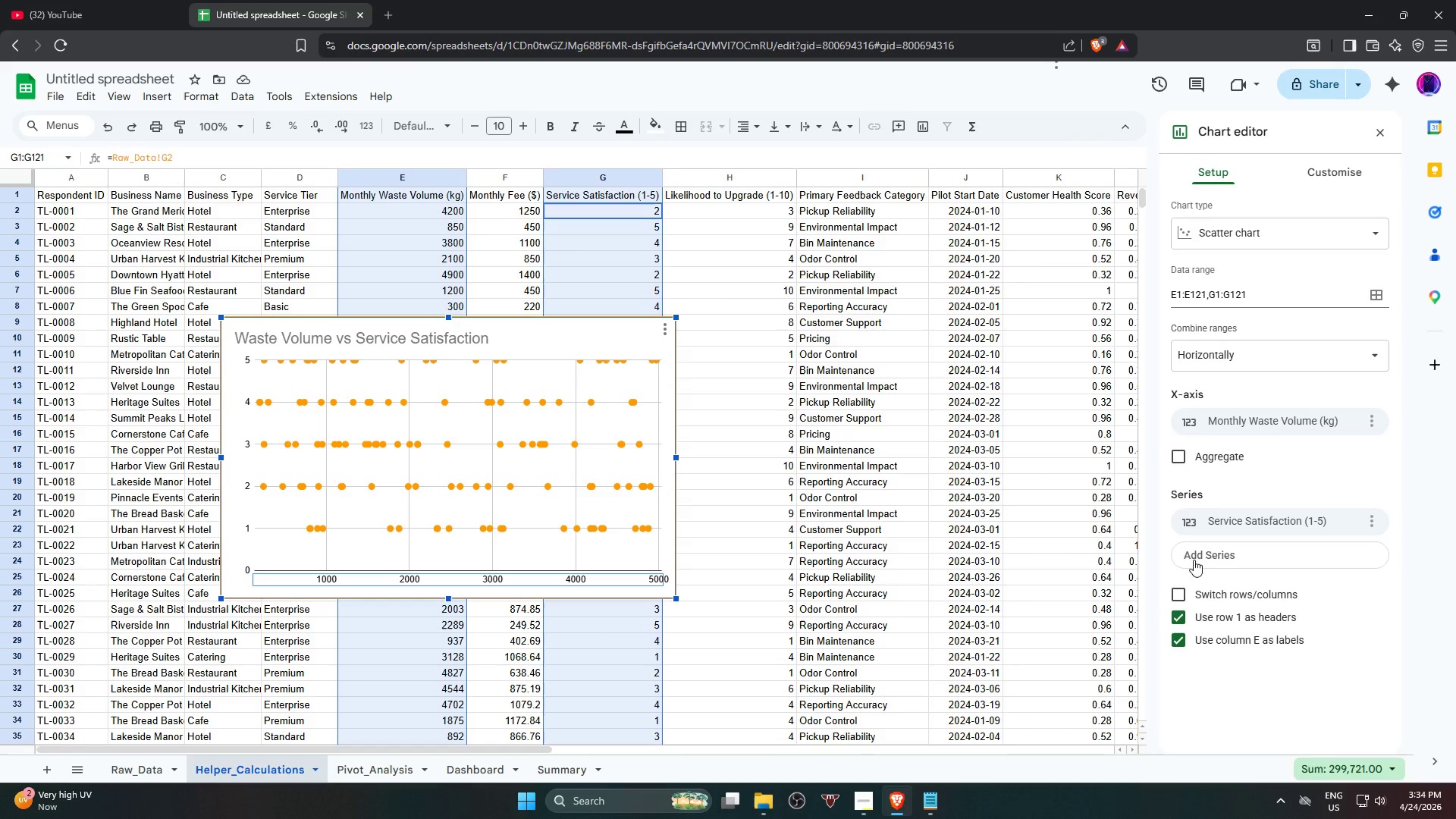 
left_click([1215, 619])
 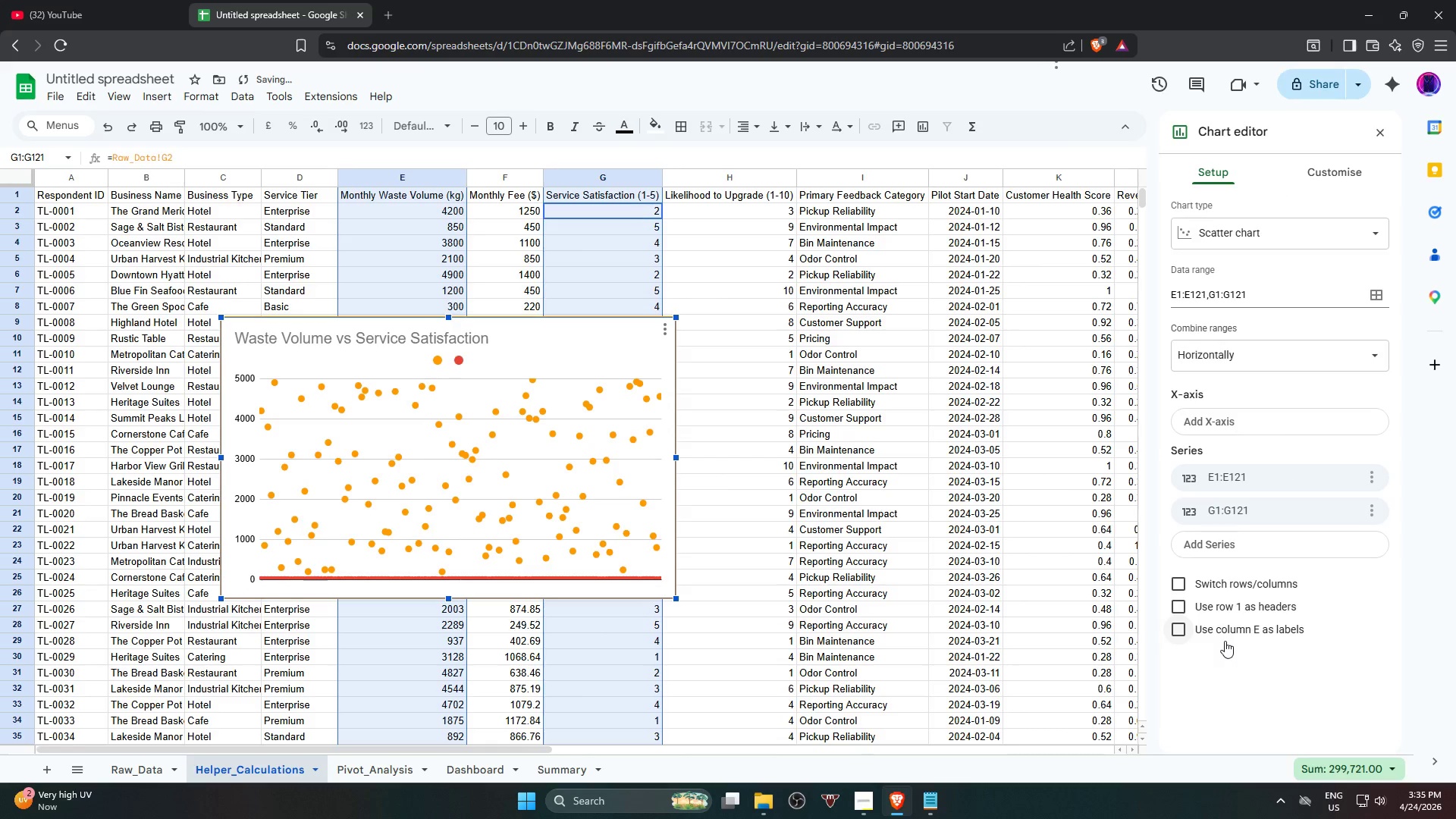 
left_click([1234, 610])
 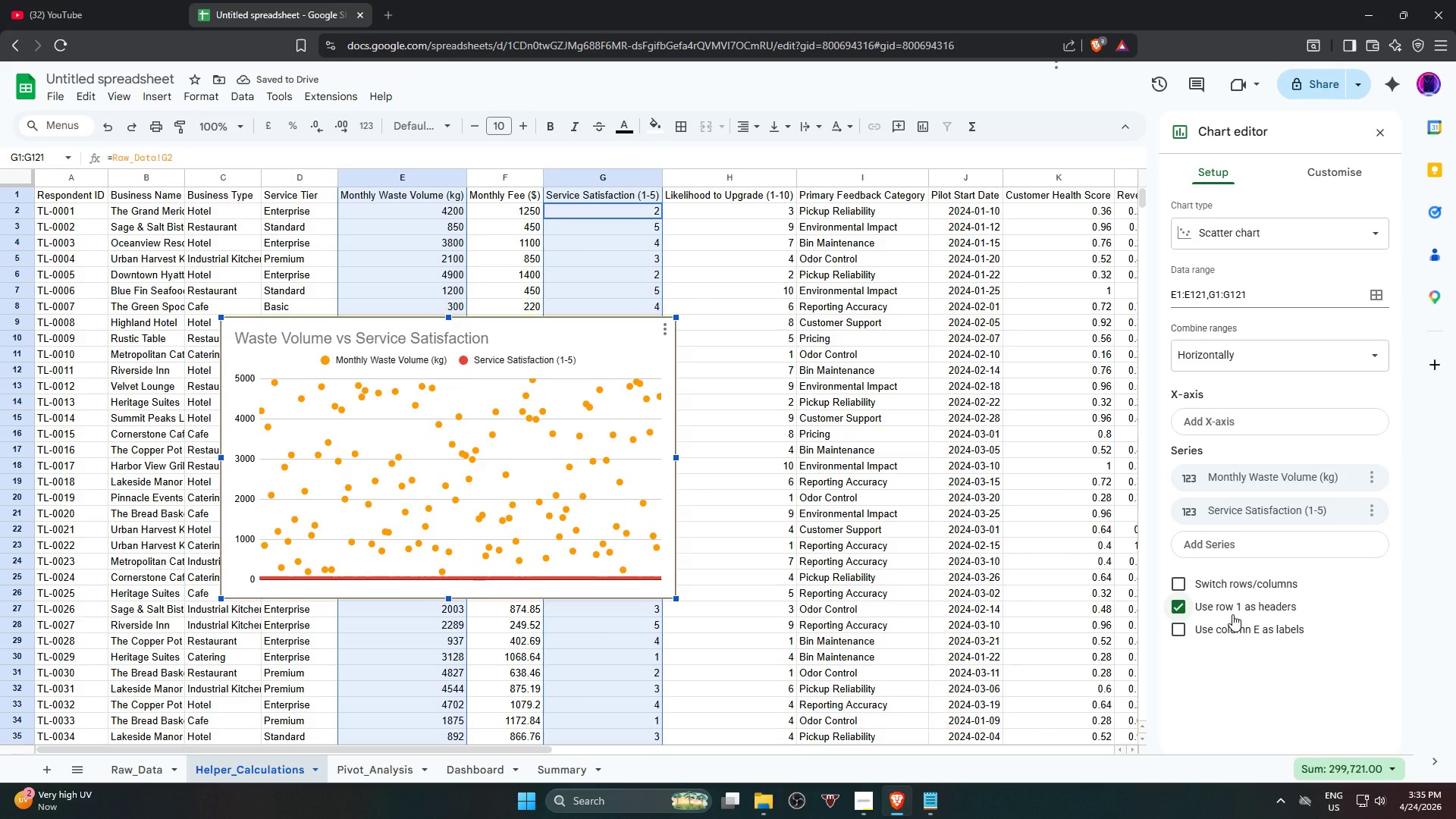 
left_click([1235, 632])
 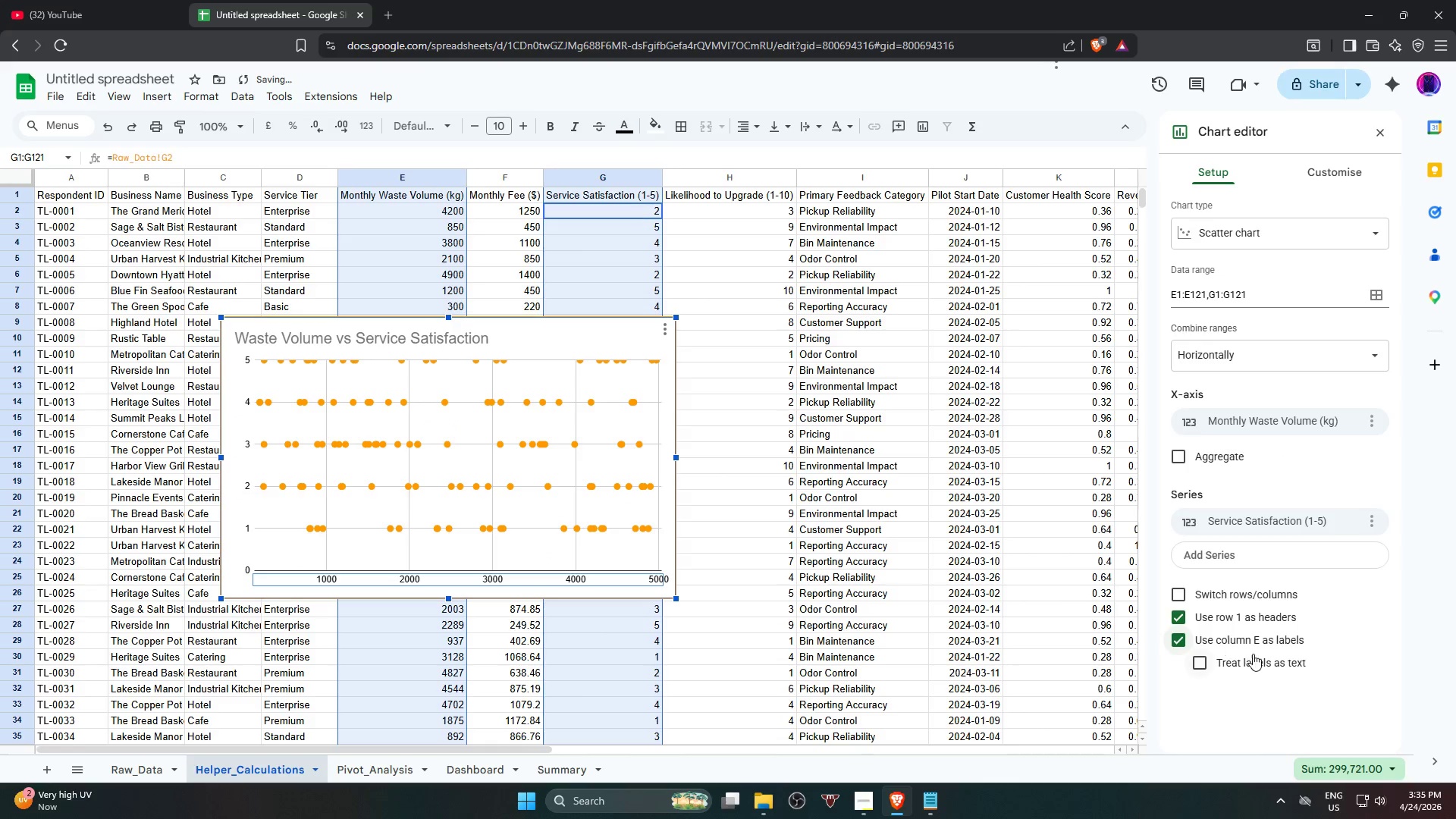 
left_click([1236, 661])
 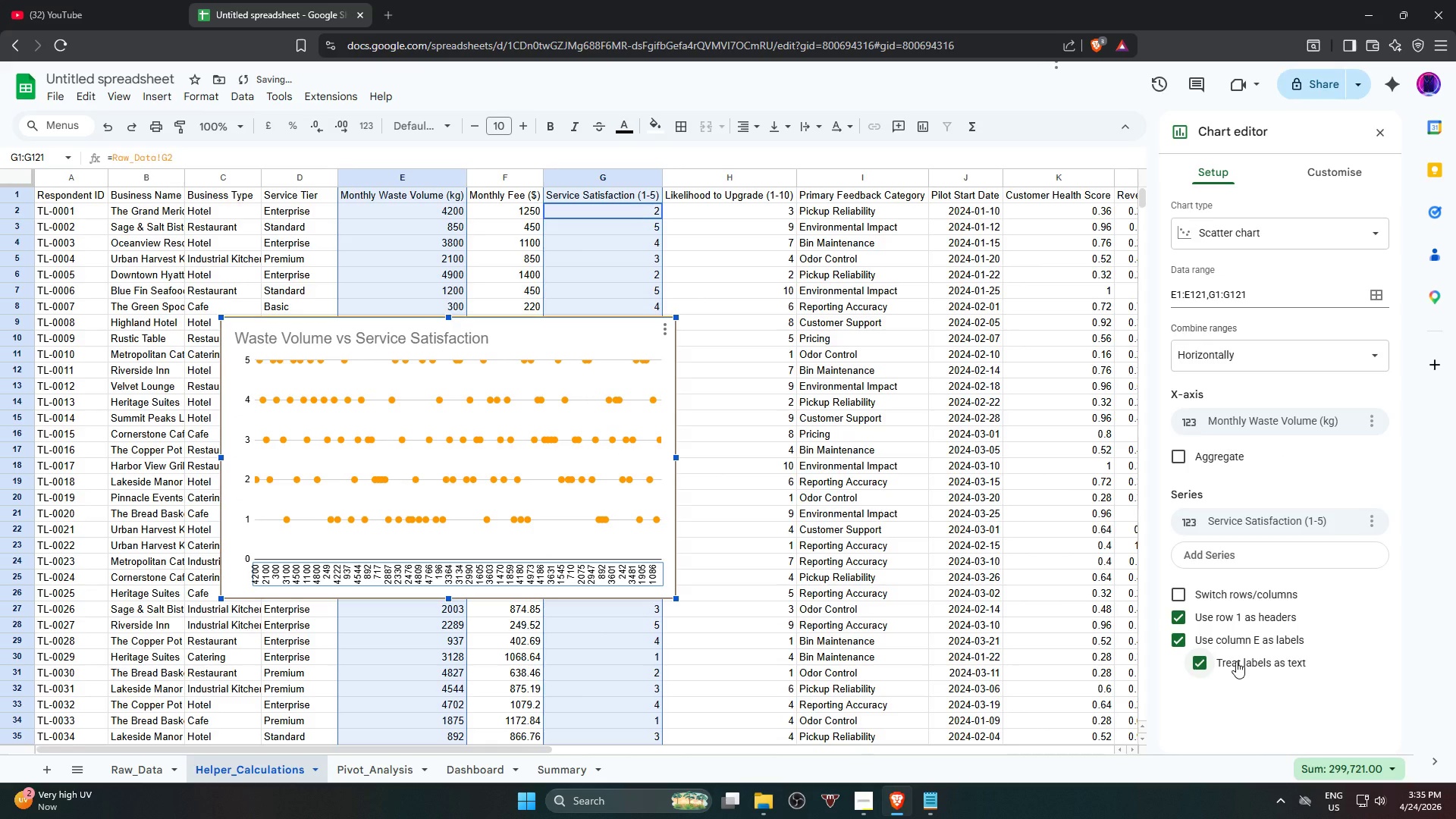 
left_click([1236, 661])
 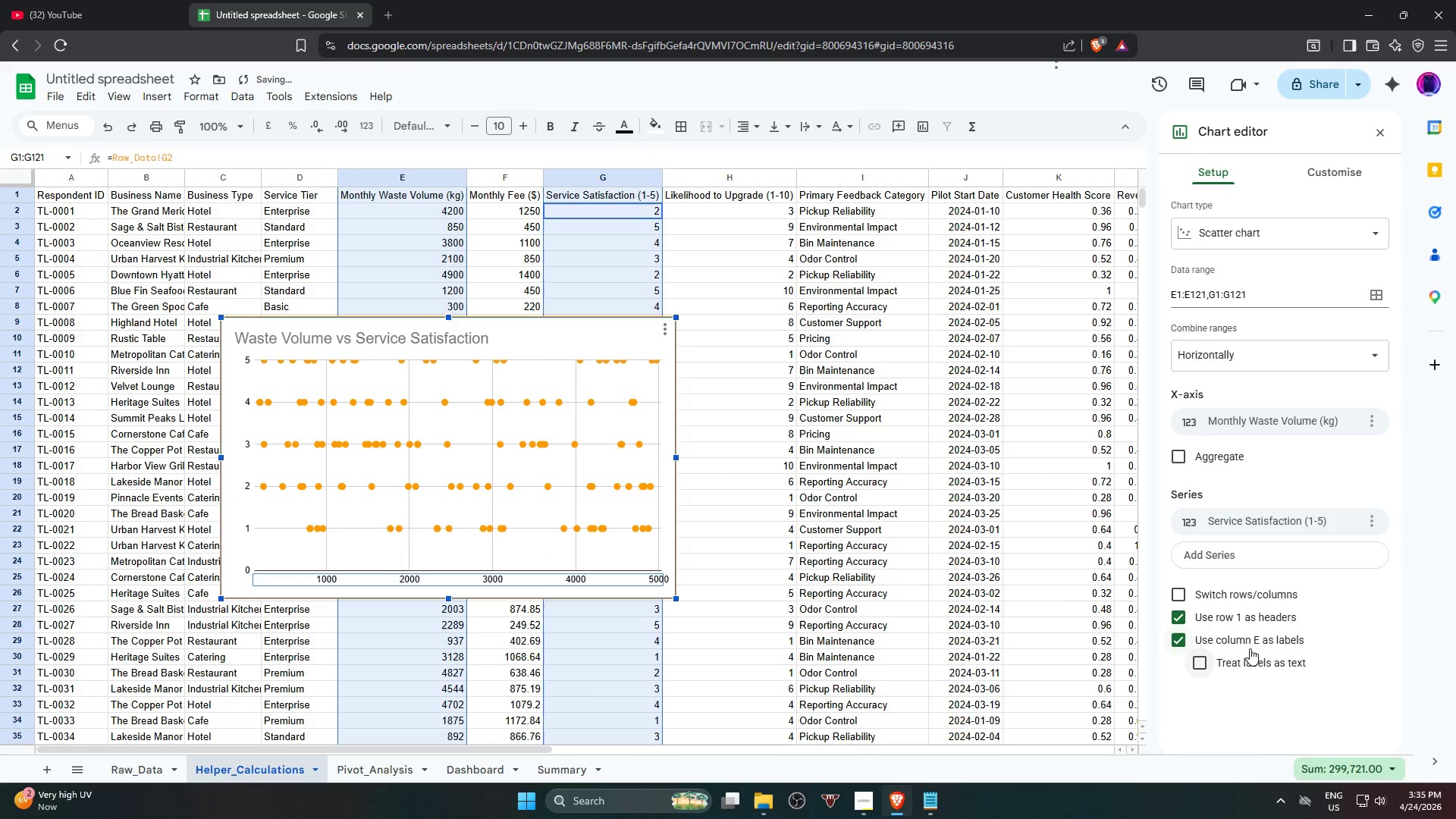 
left_click([1250, 644])
 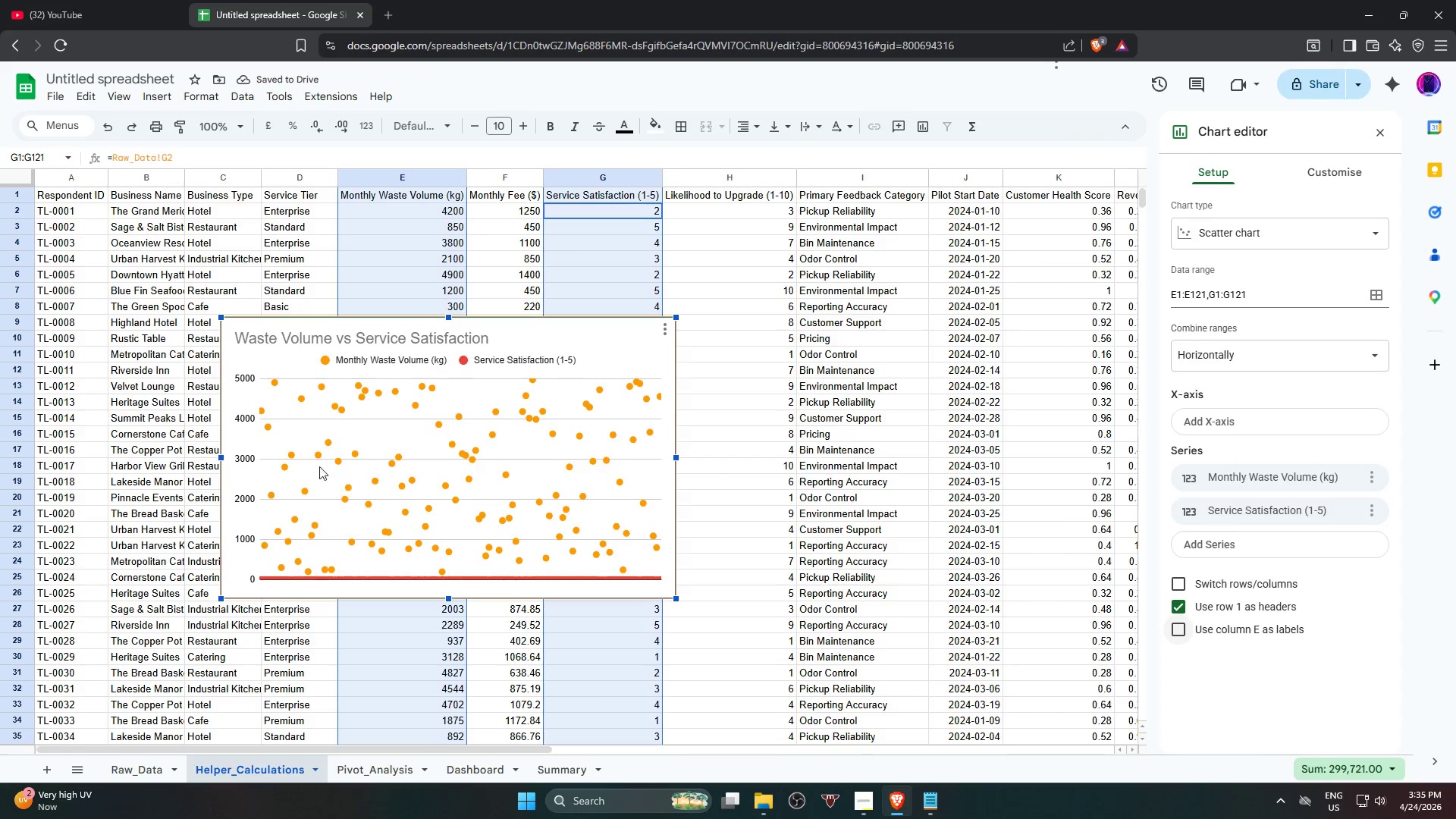 
wait(5.31)
 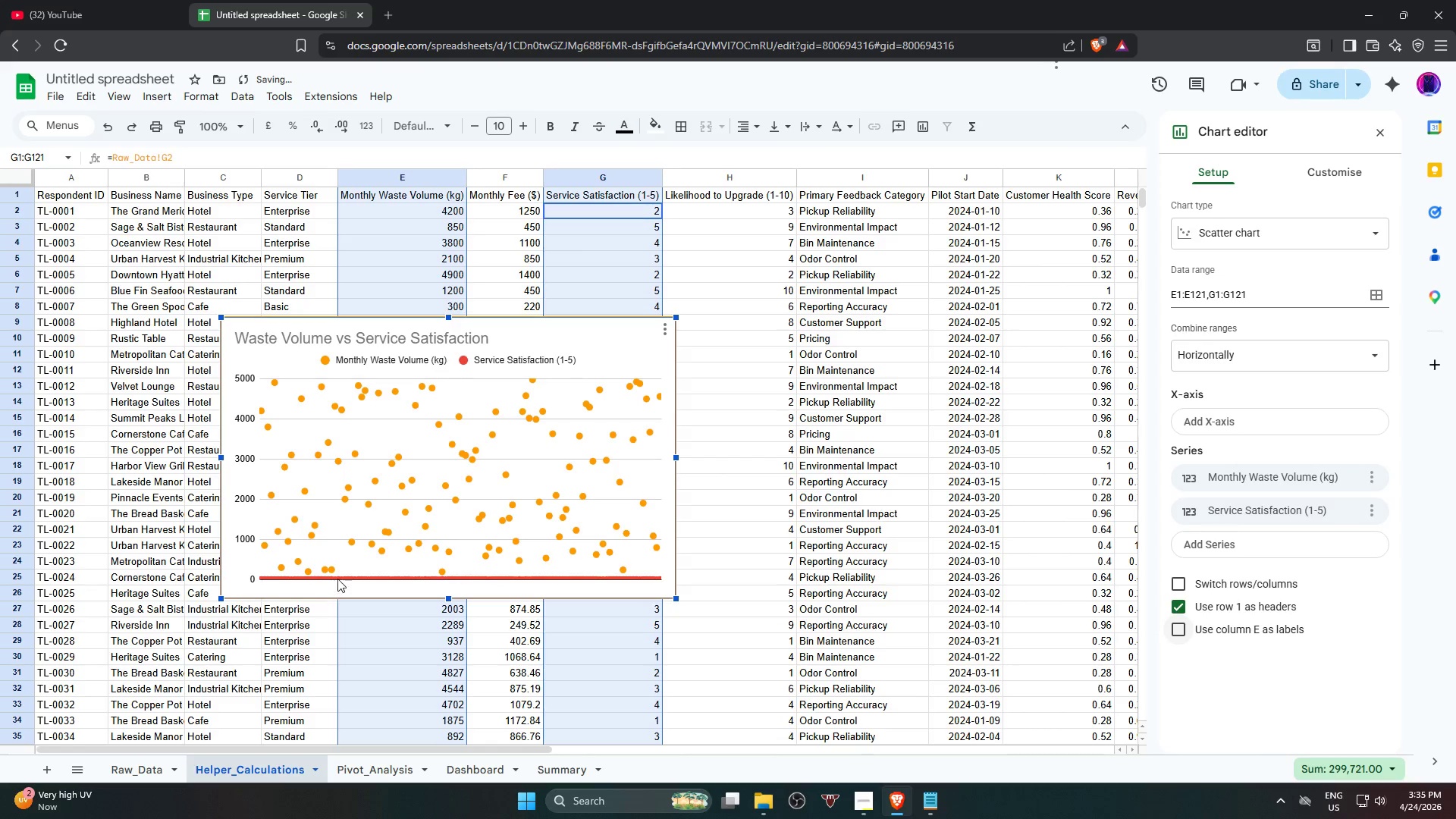 
left_click_drag(start_coordinate=[448, 318], to_coordinate=[469, 174])
 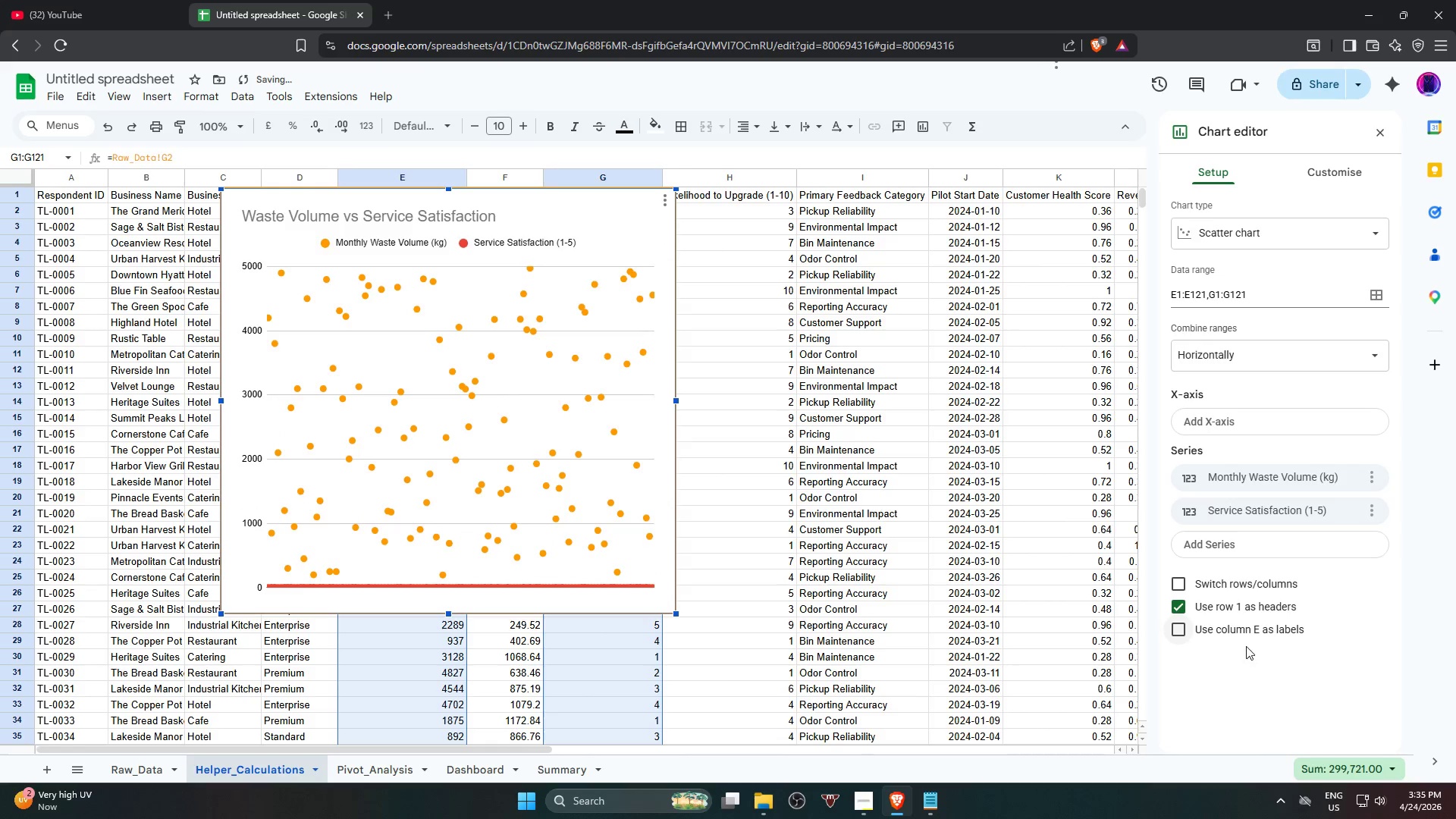 
left_click([1256, 626])
 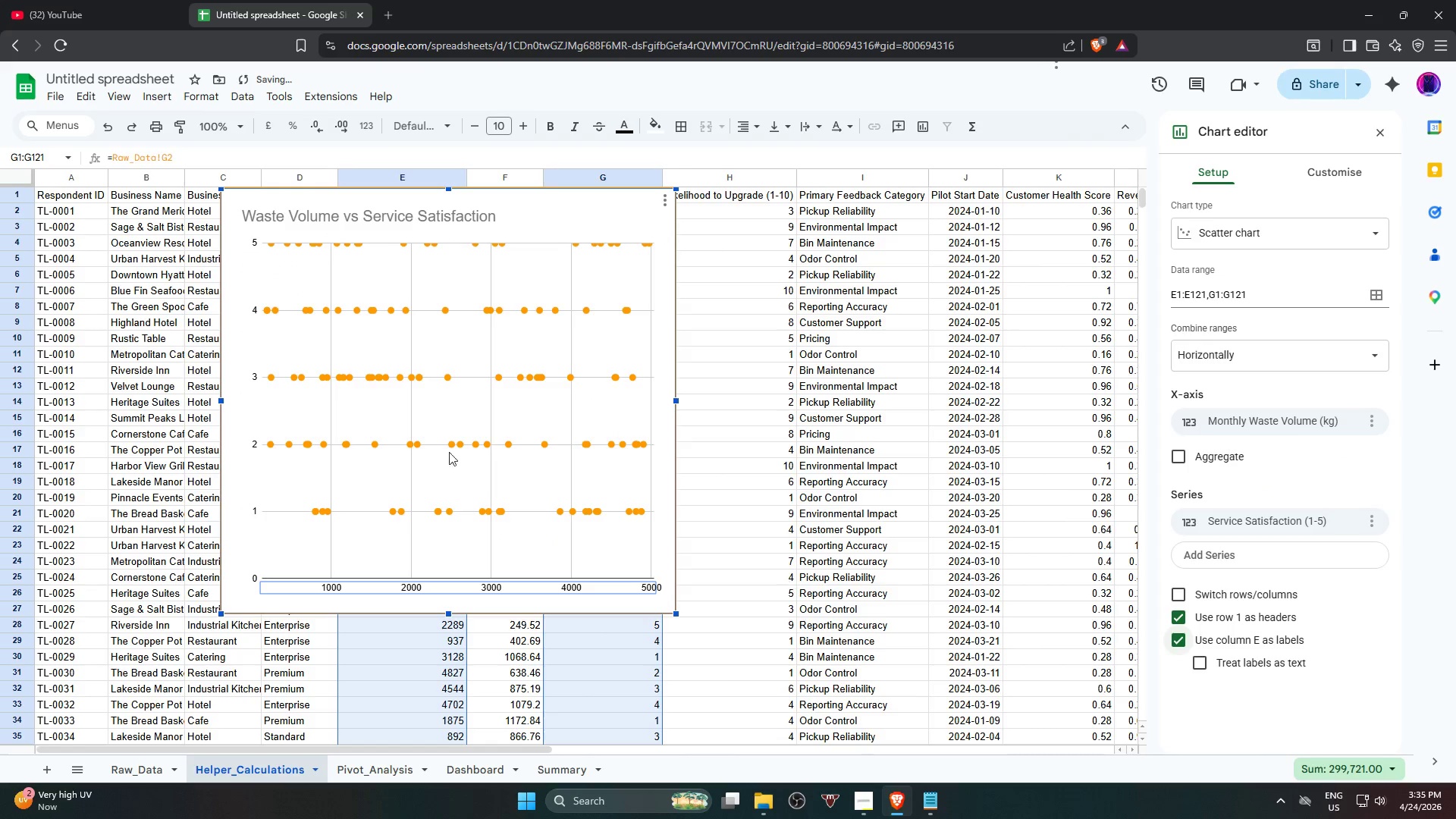 
scroll: coordinate [424, 403], scroll_direction: up, amount: 2.0
 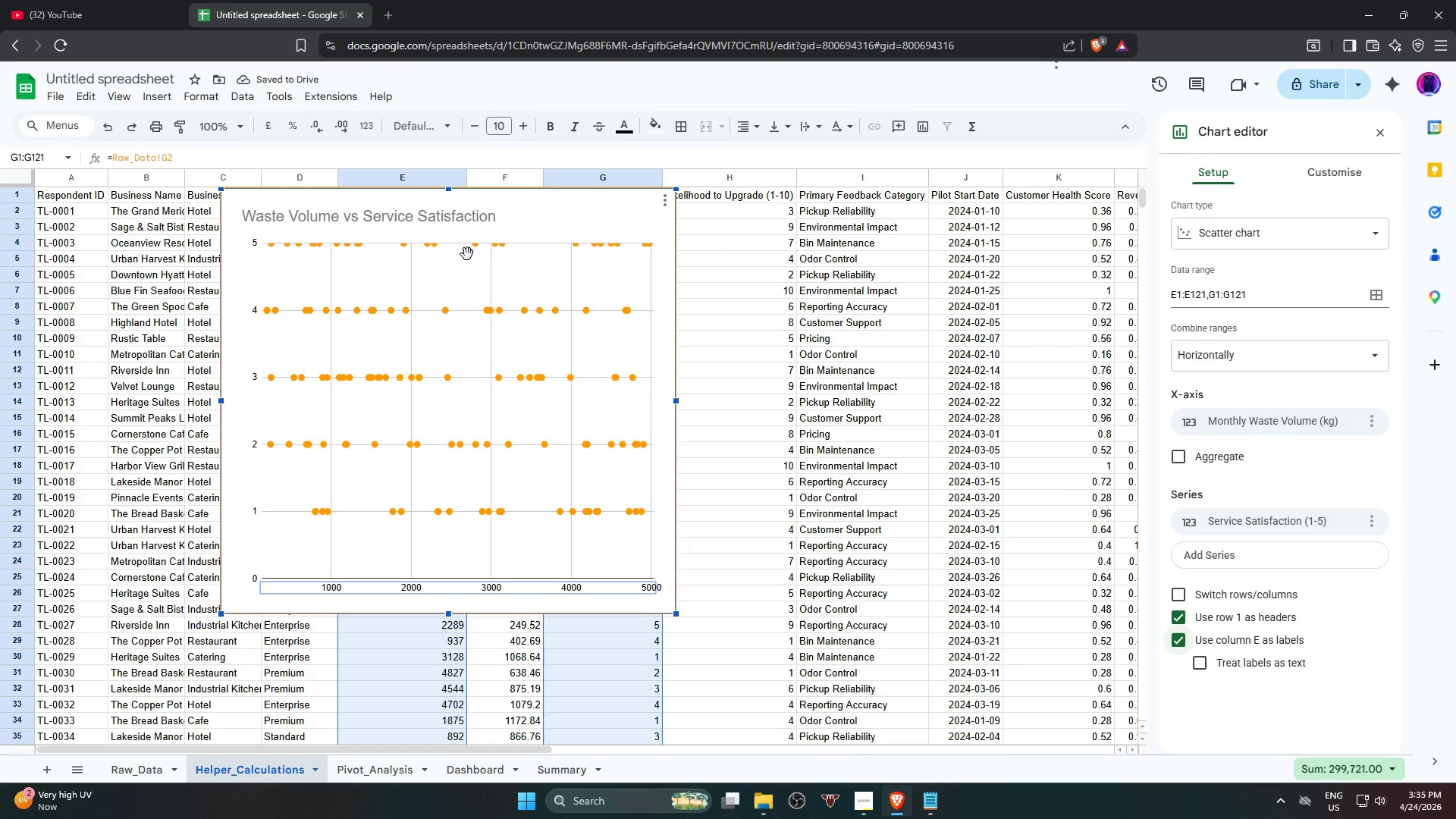 
left_click([456, 266])
 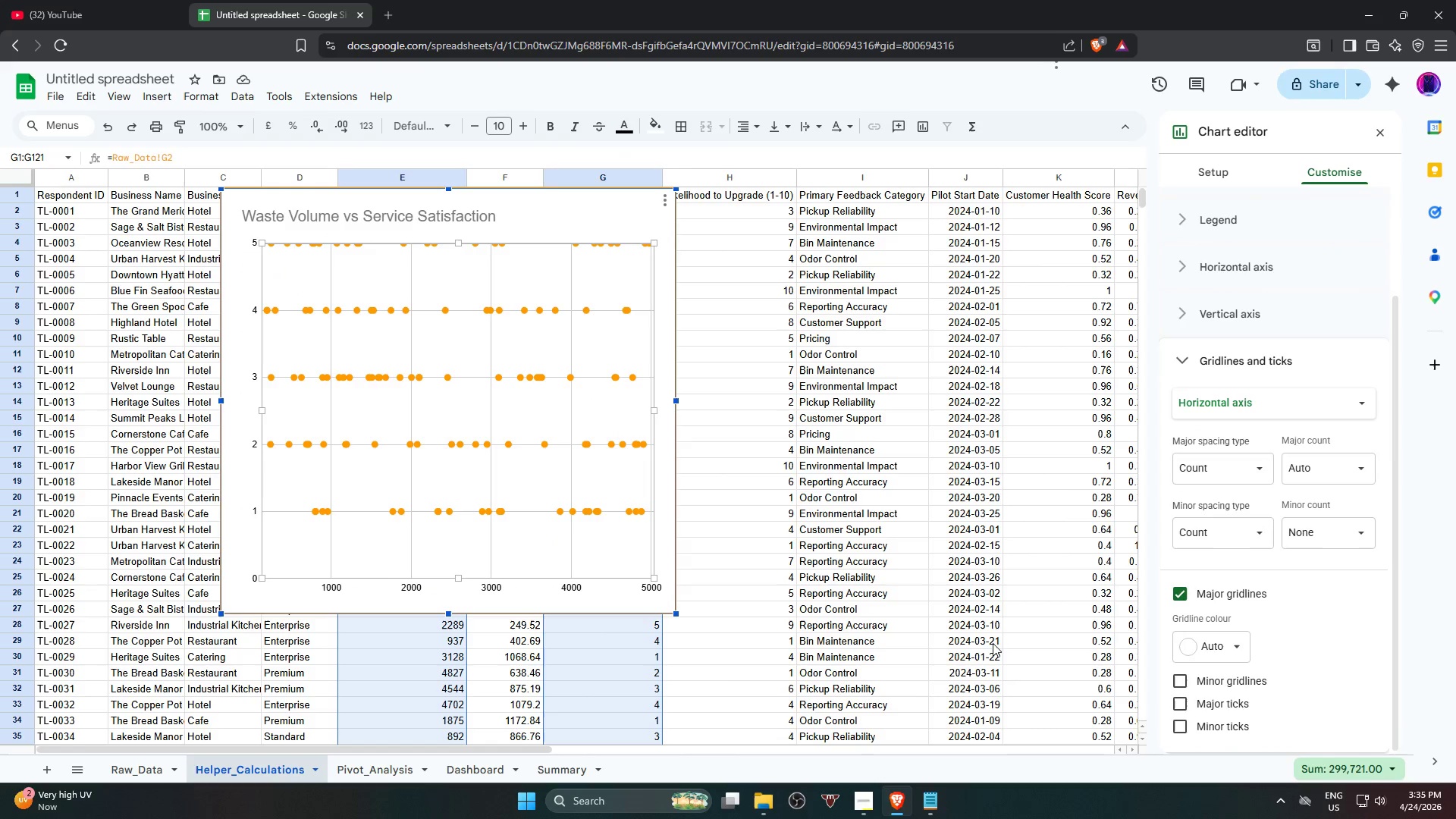 
left_click([1215, 707])
 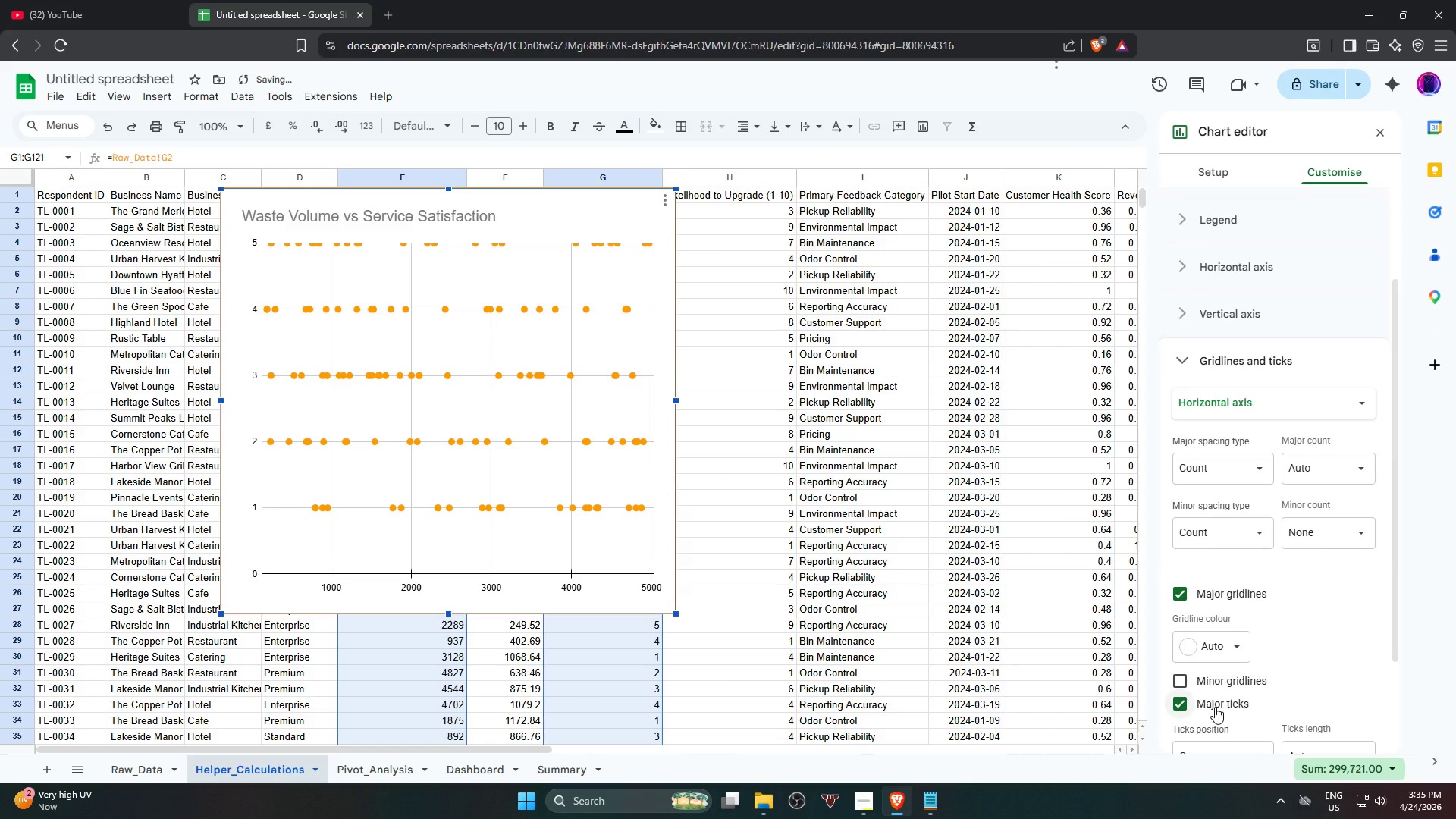 
left_click([1215, 707])
 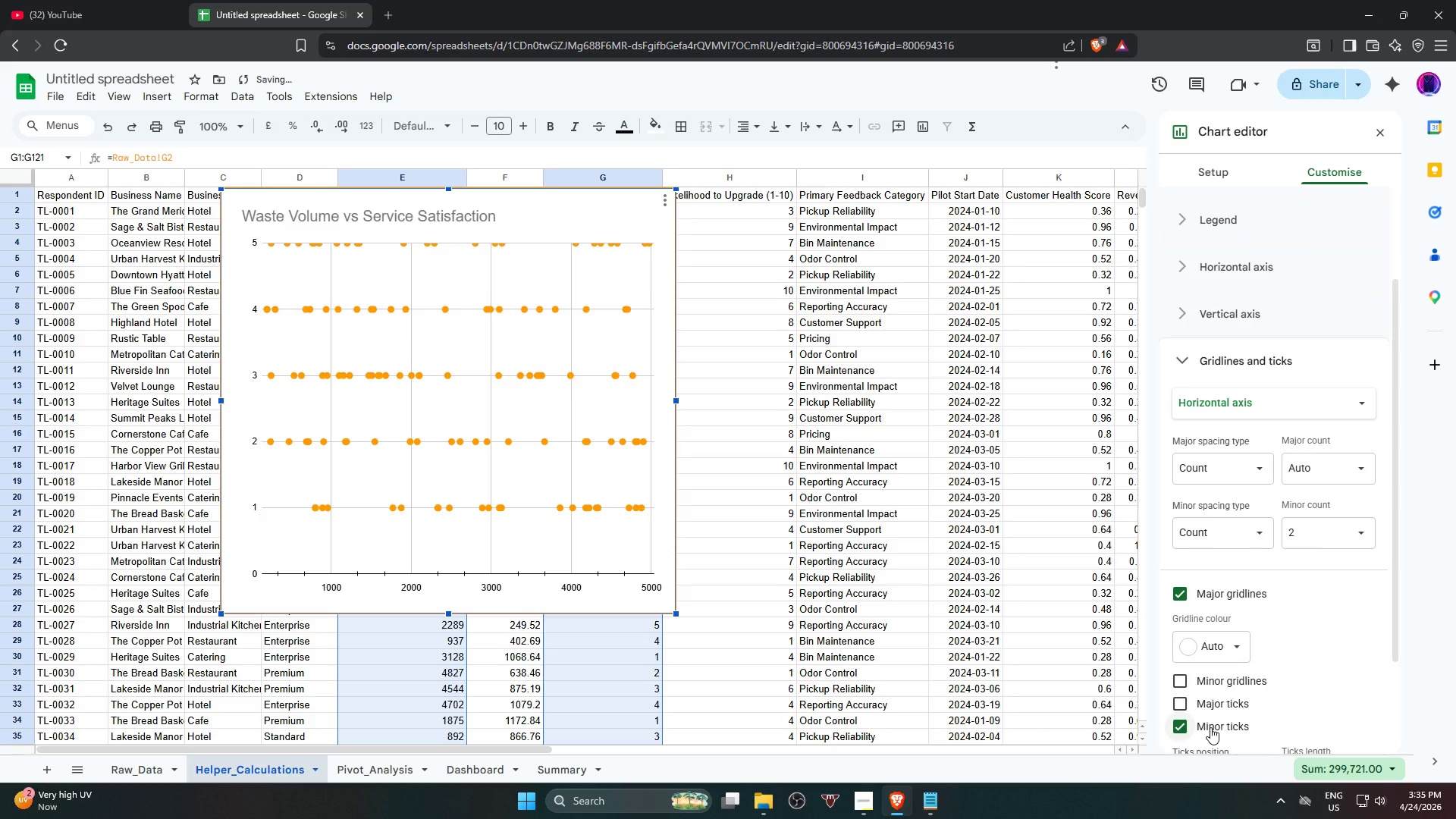 
double_click([1210, 727])
 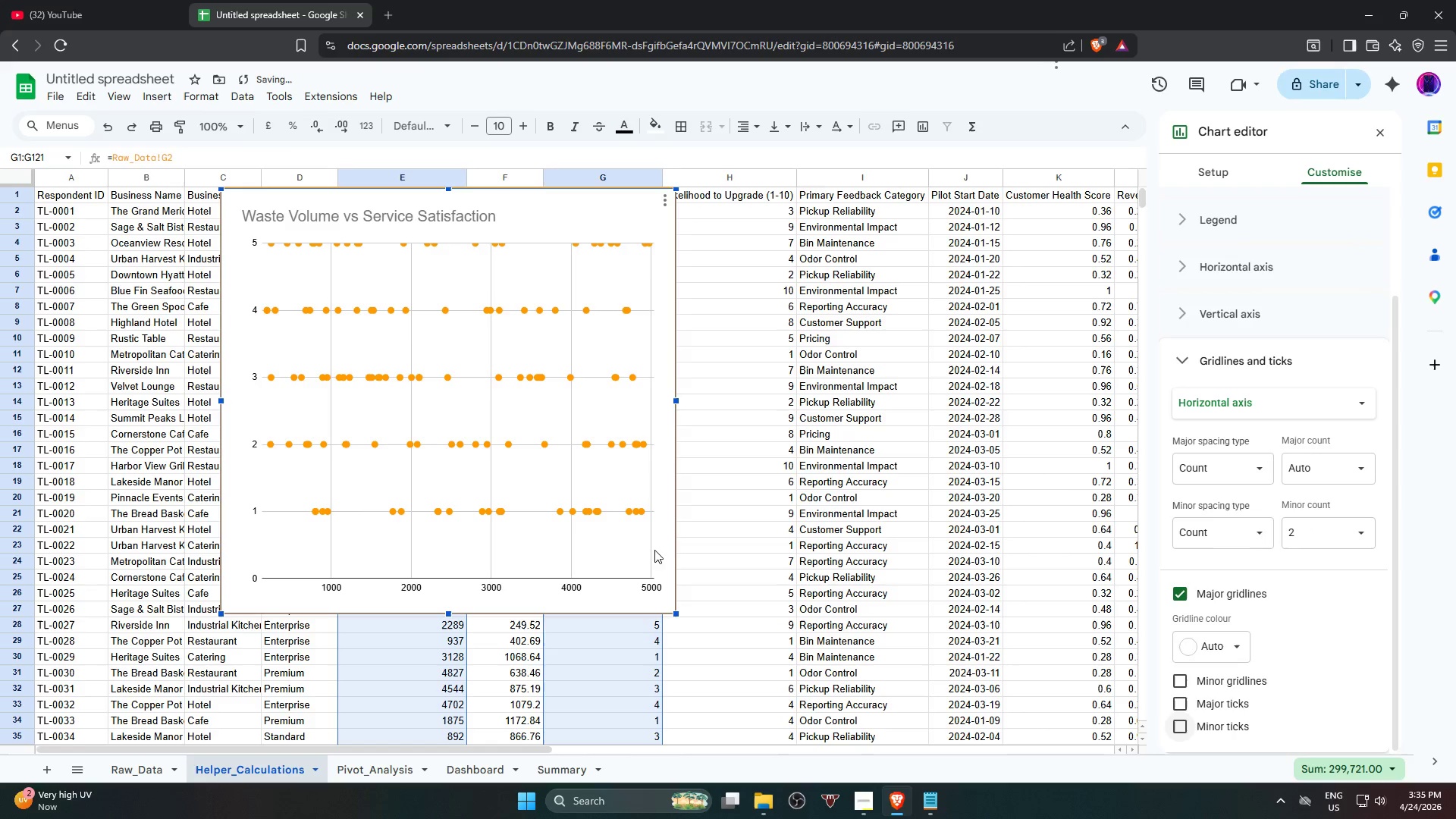 
double_click([671, 544])
 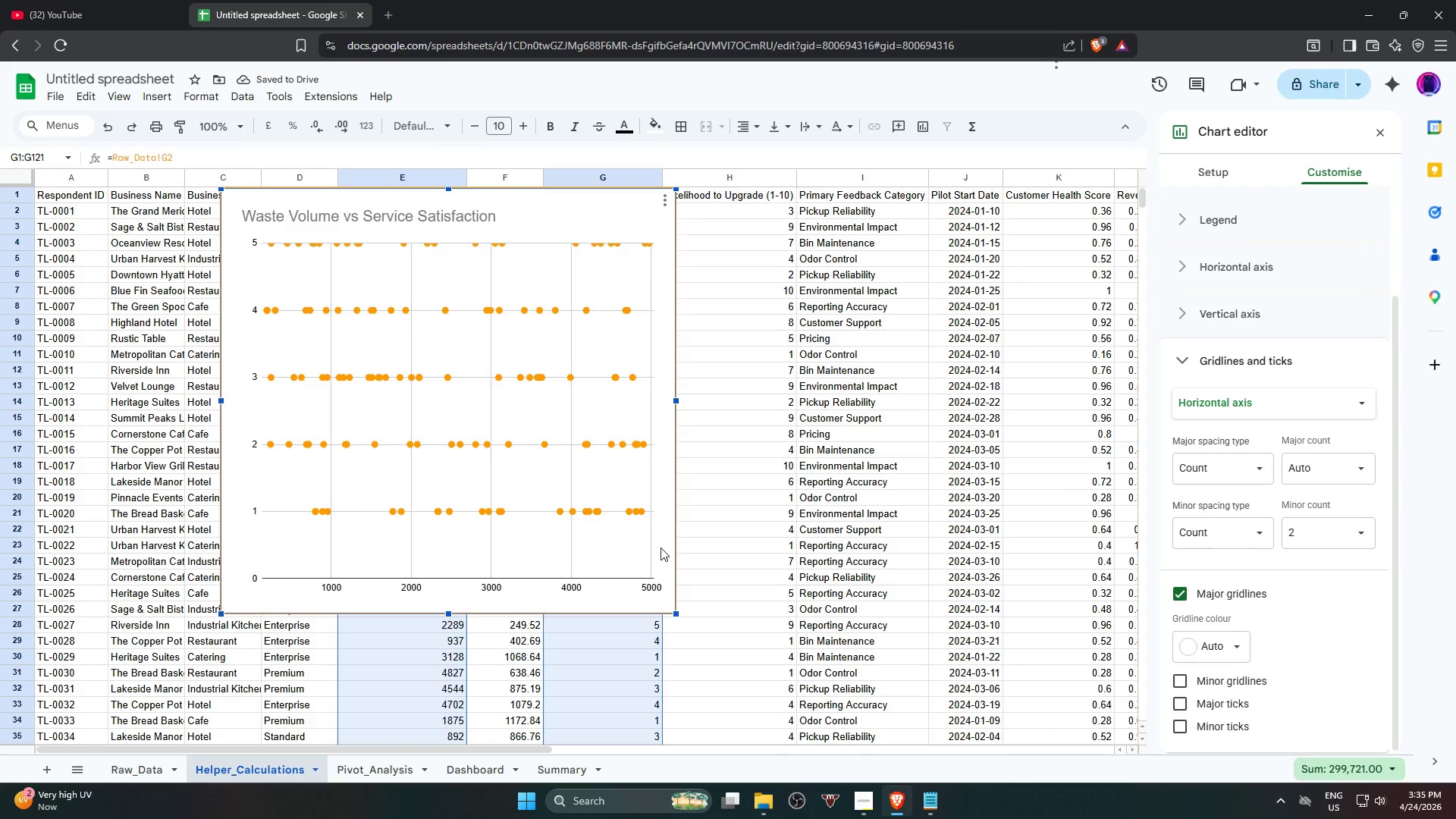 
double_click([661, 548])
 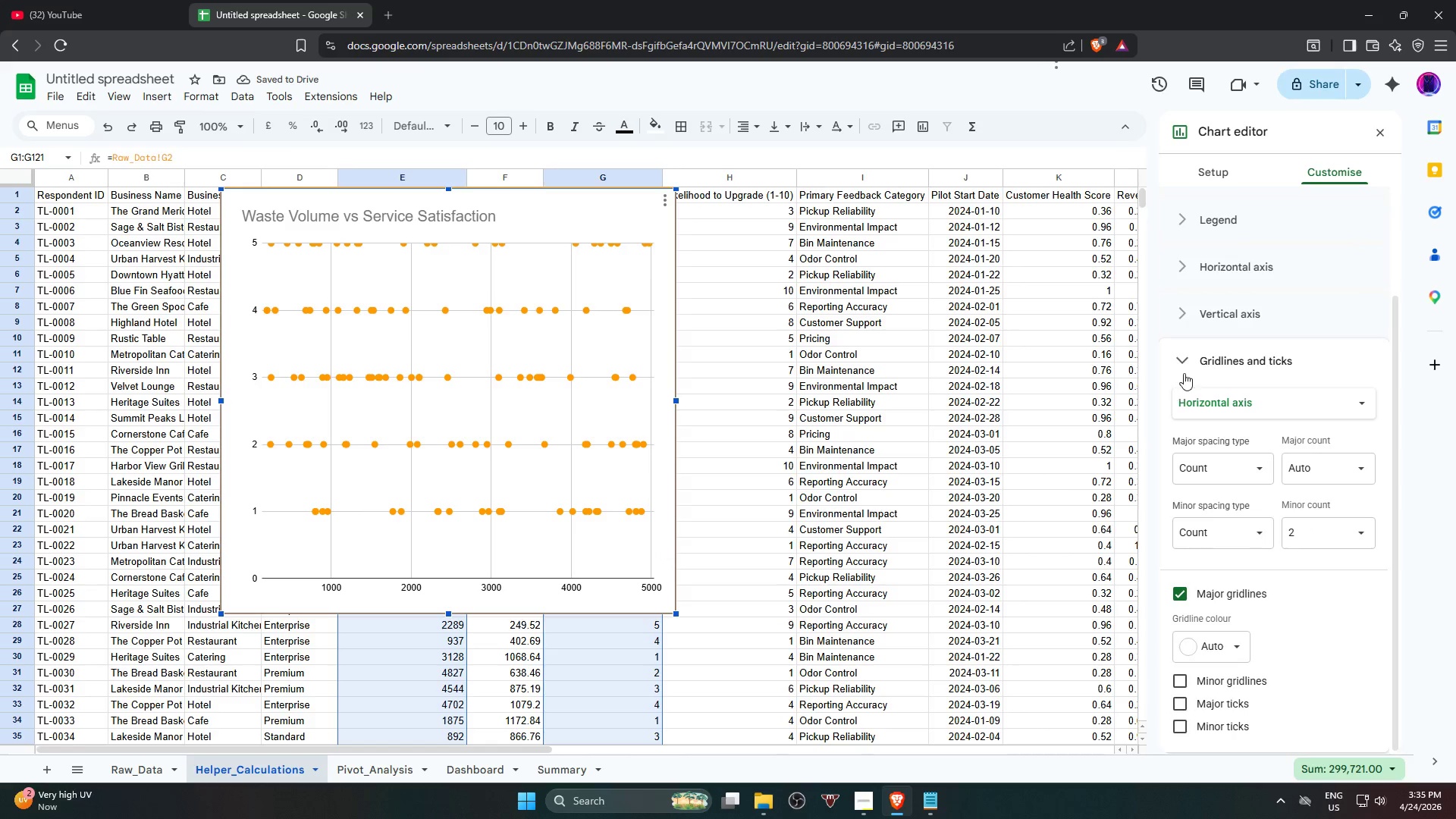 
left_click([1217, 357])
 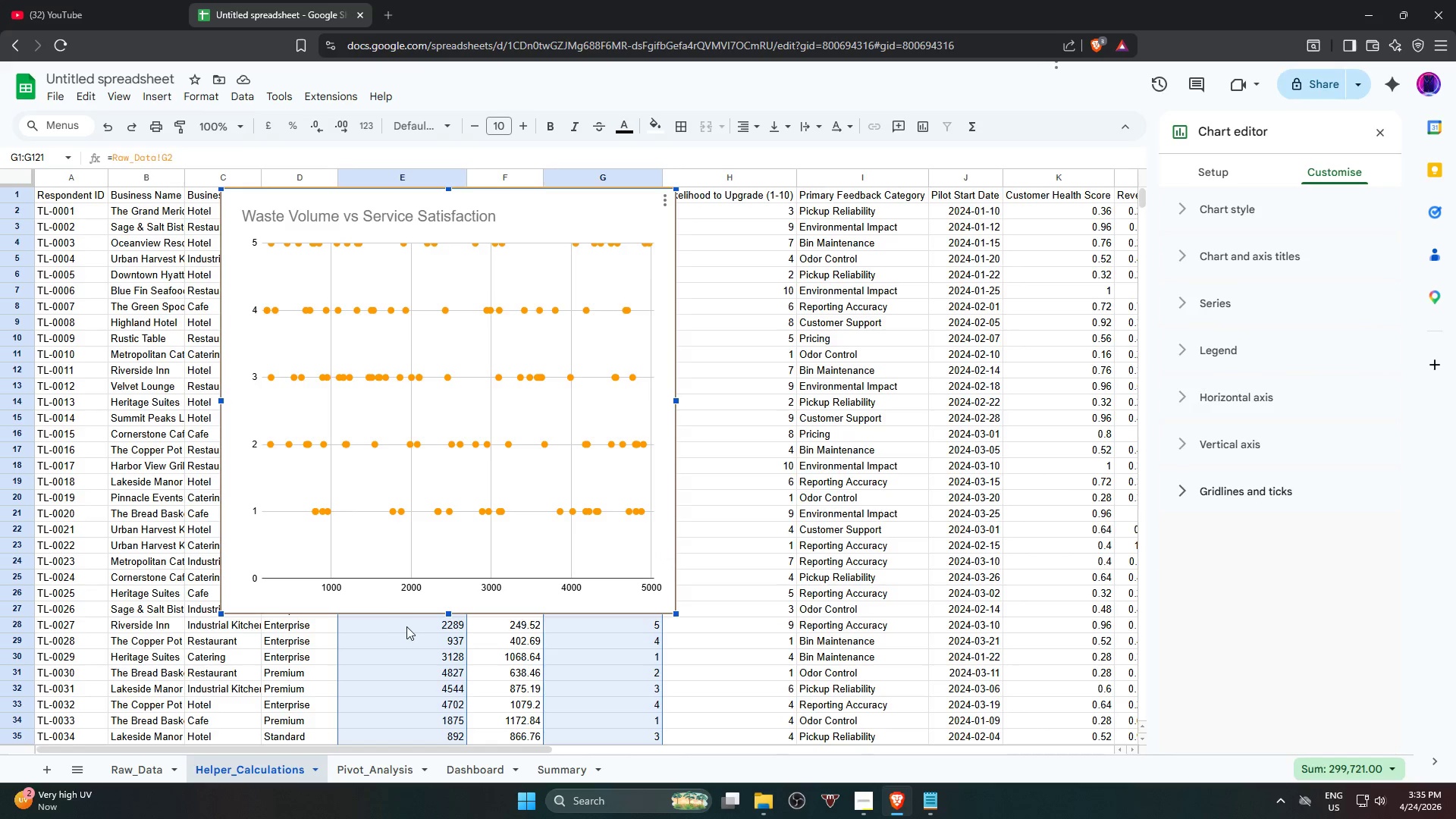 
double_click([444, 546])
 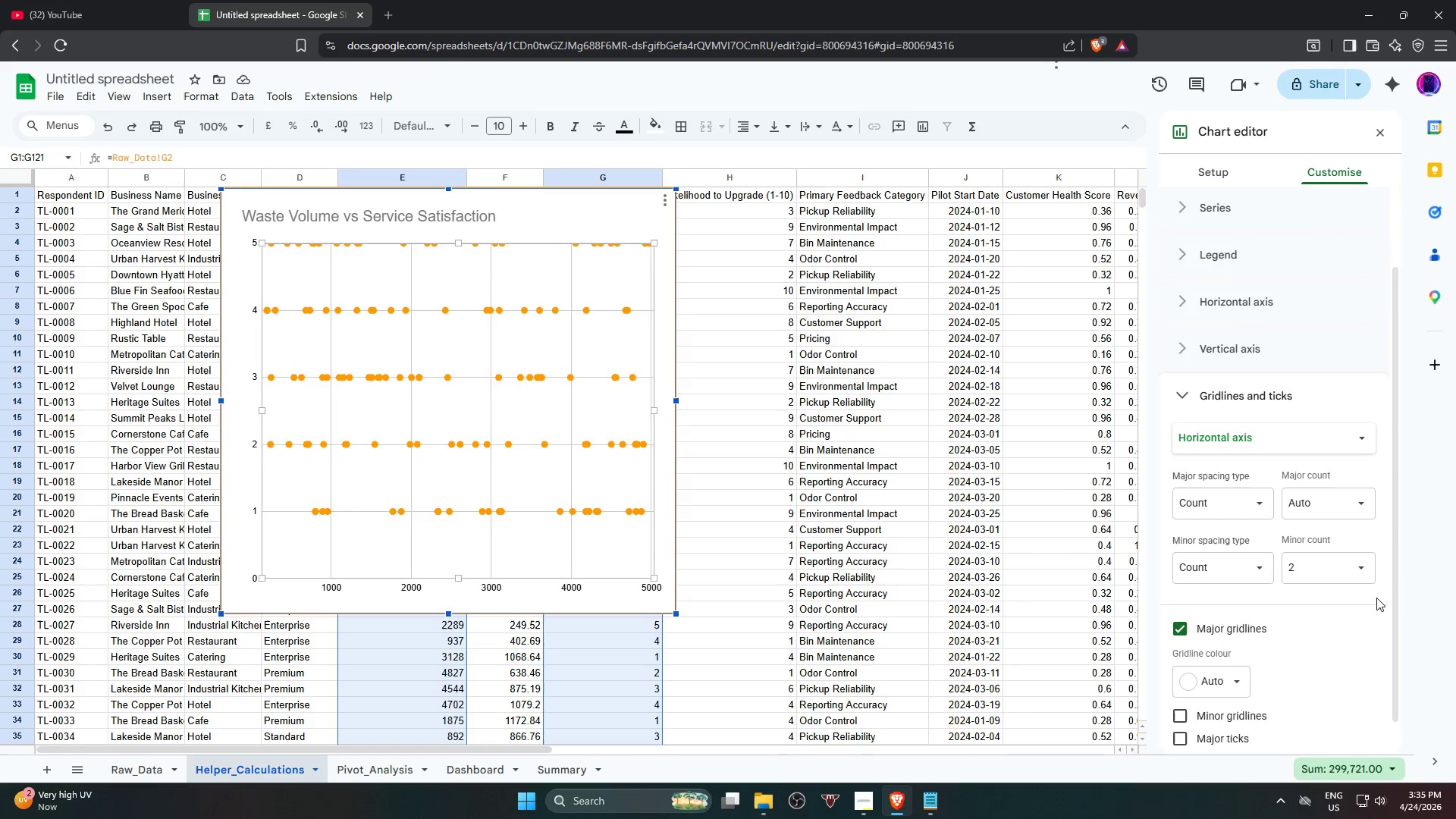 
scroll: coordinate [1272, 642], scroll_direction: down, amount: 3.0
 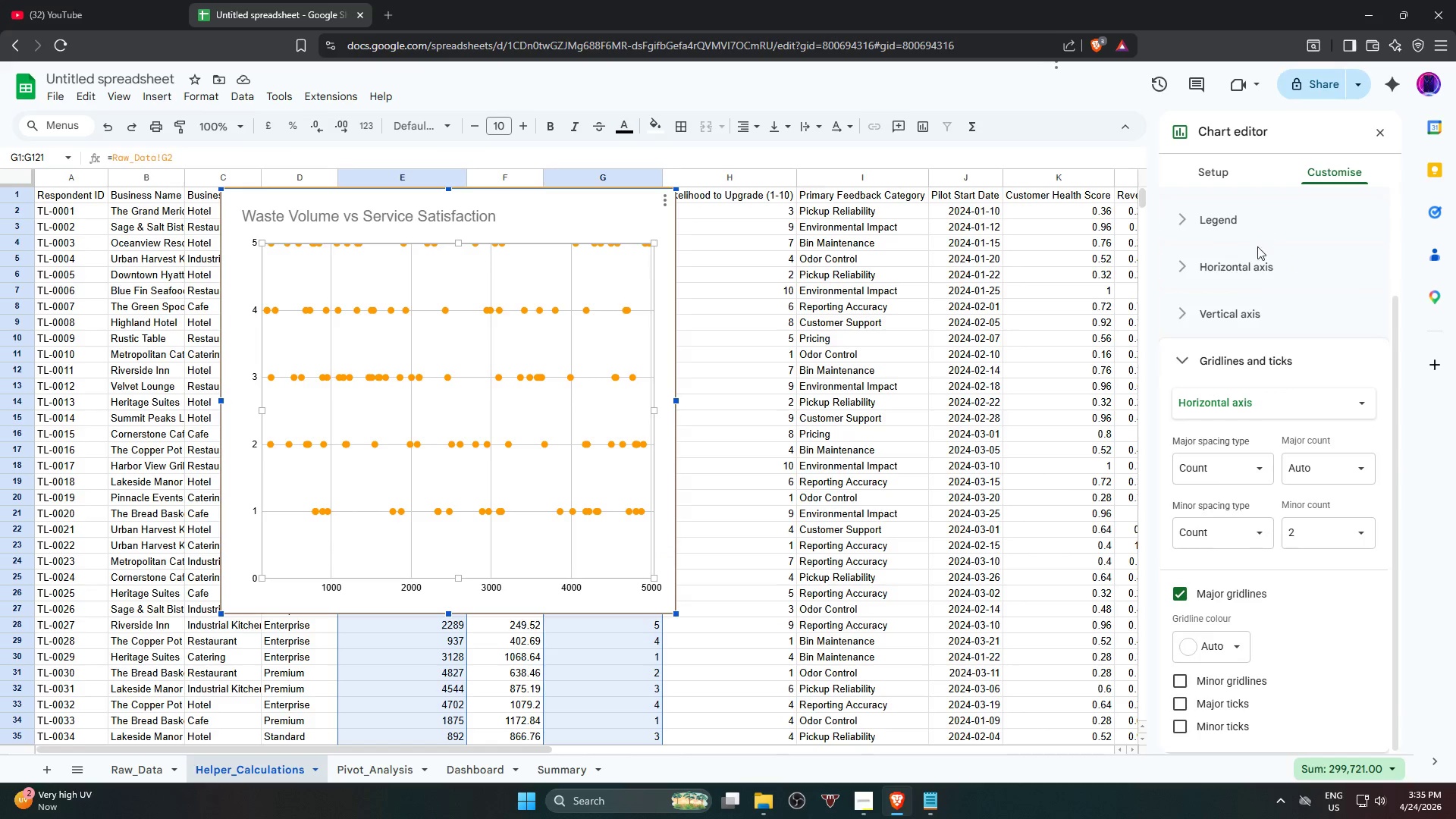 
left_click([1250, 266])
 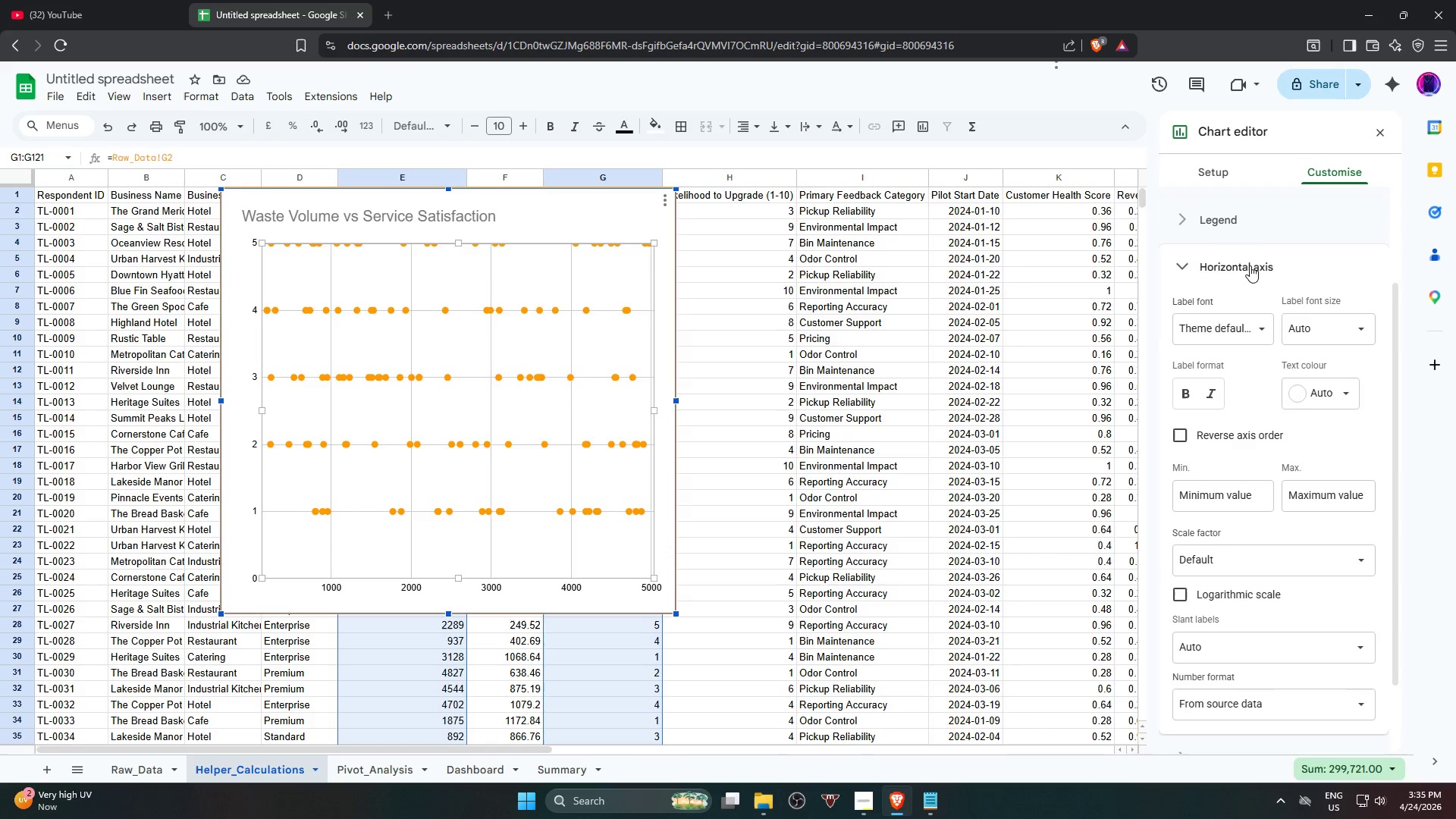 
left_click([1250, 265])
 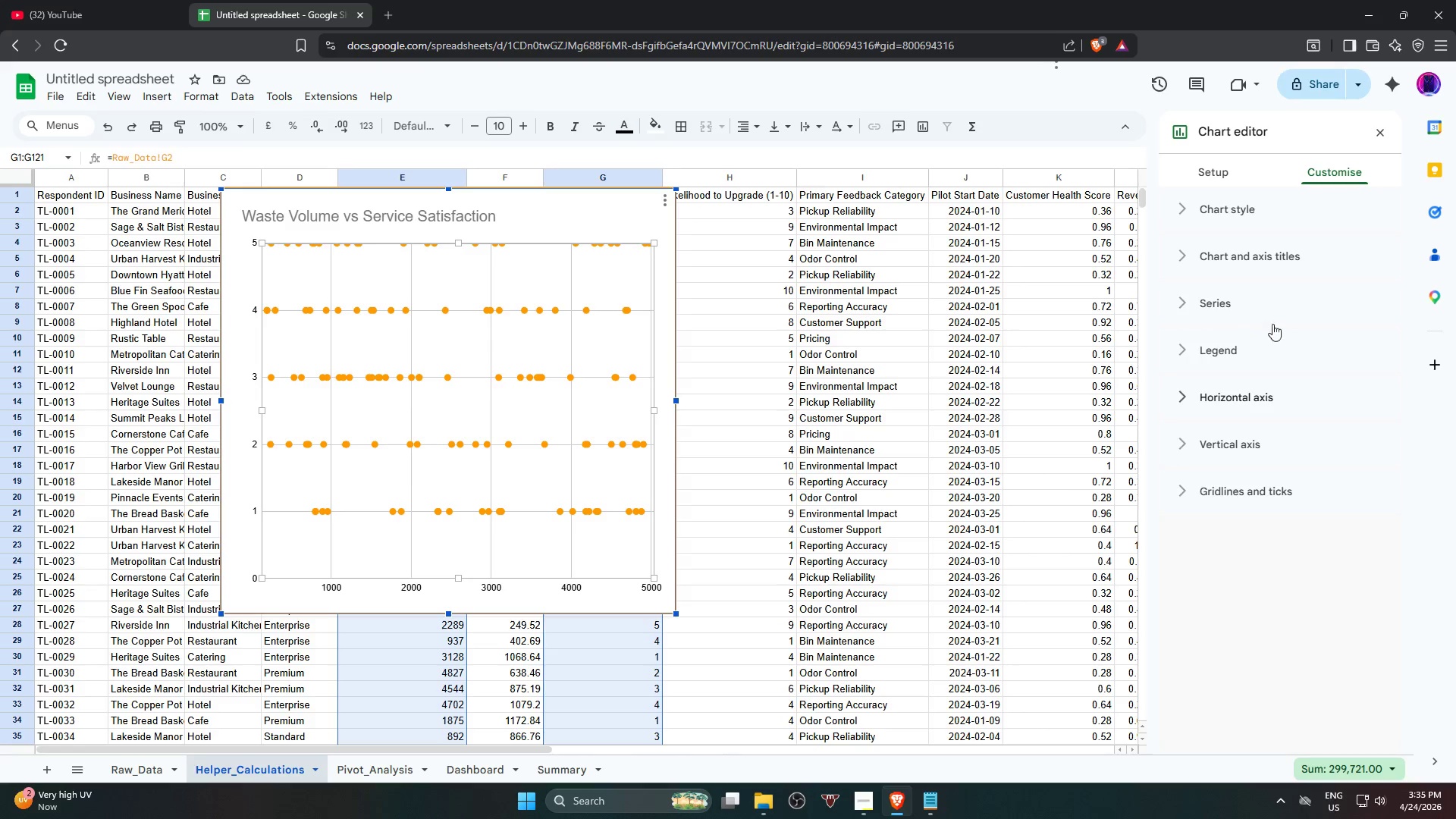 
left_click([1264, 369])
 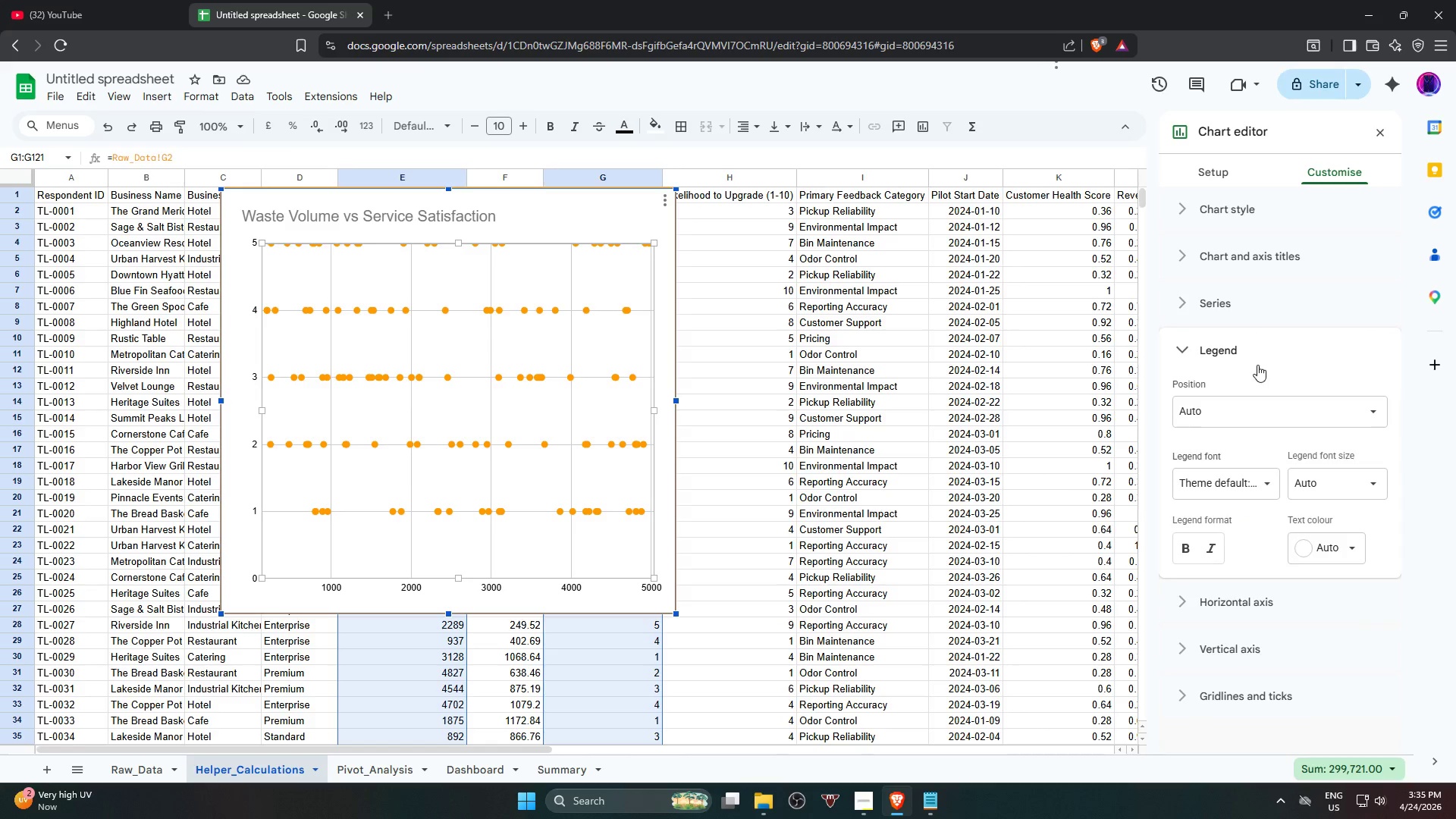 
left_click([1263, 351])
 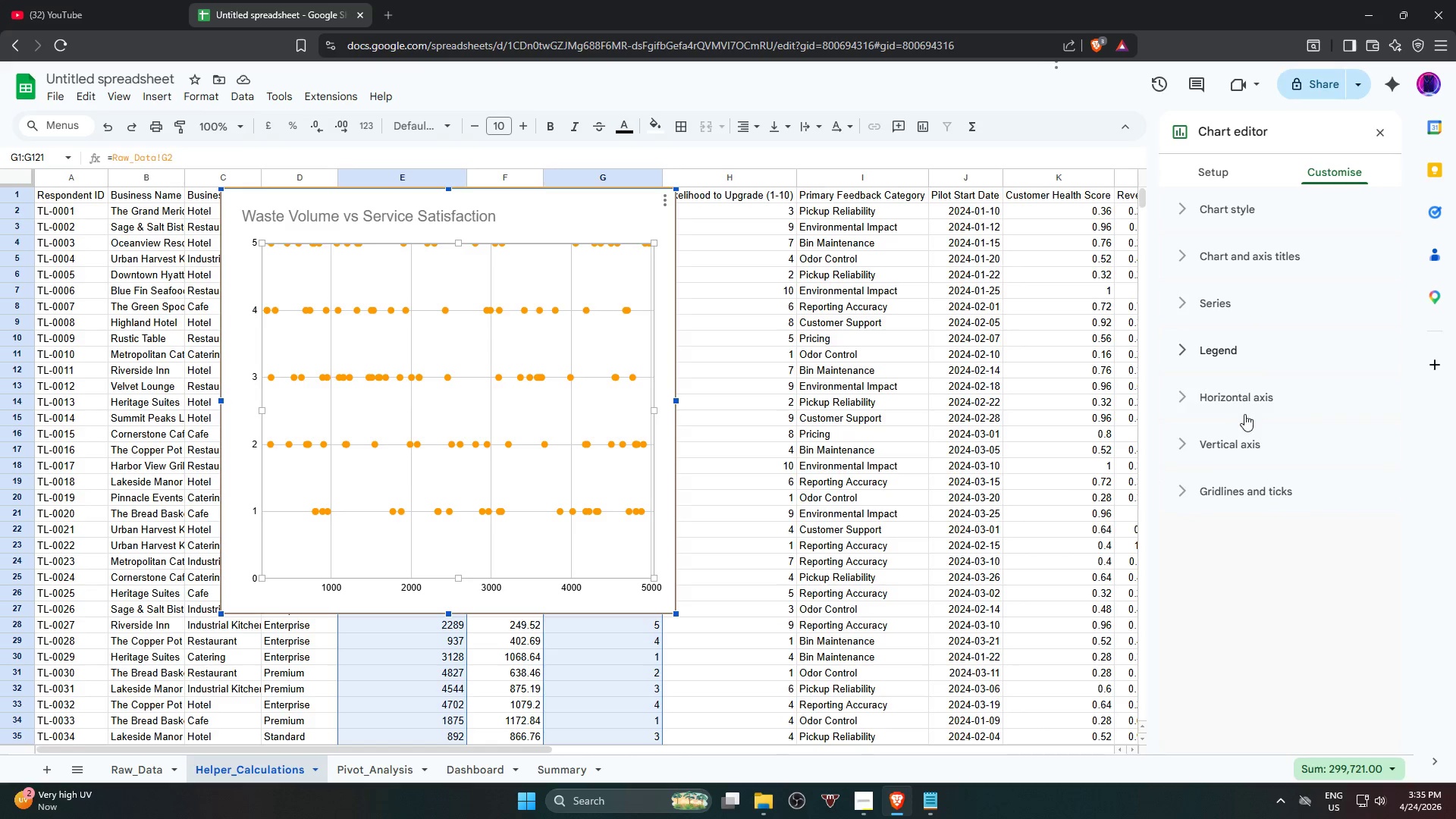 
mouse_move([1272, 405])
 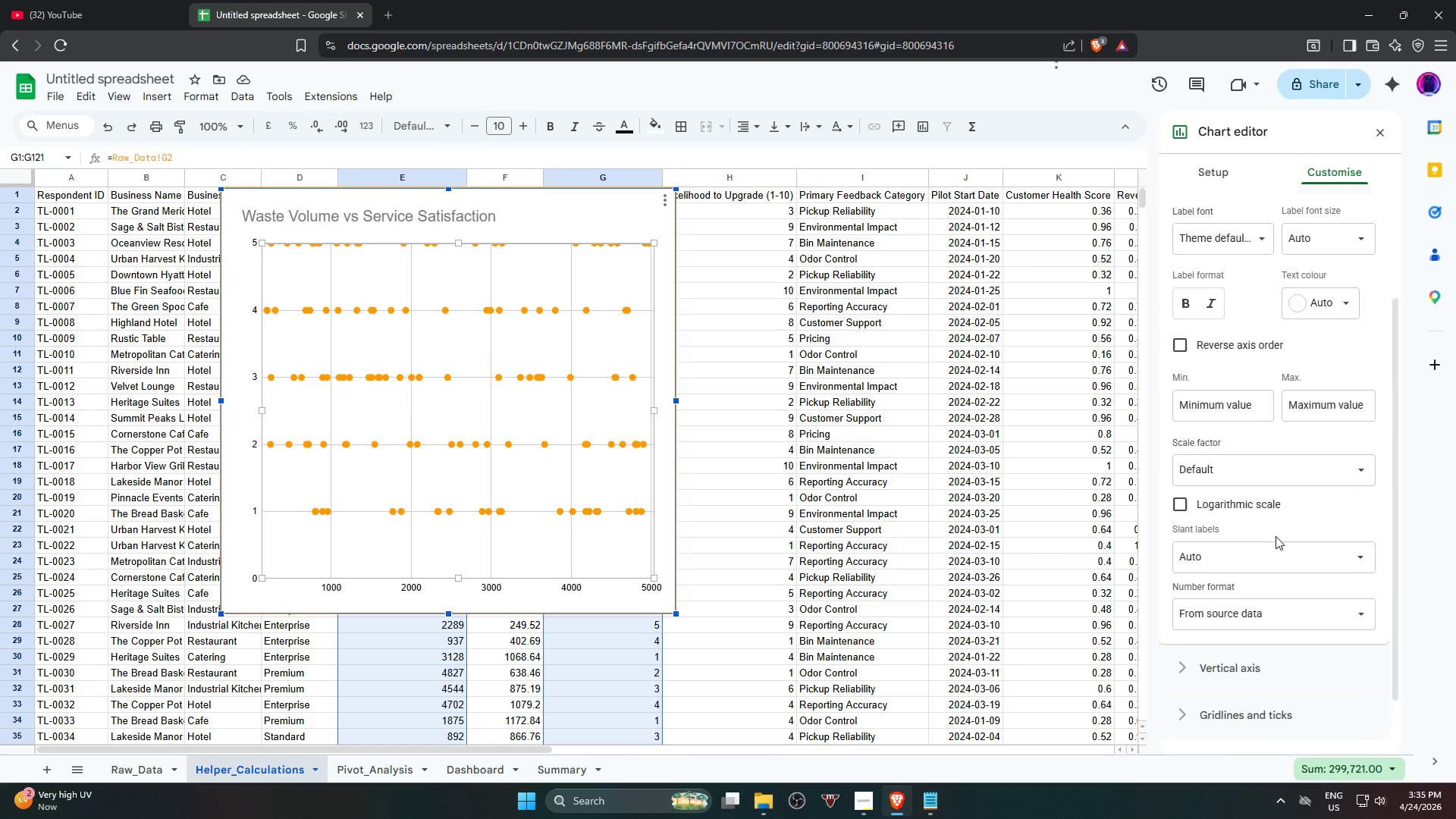 
scroll: coordinate [1276, 536], scroll_direction: down, amount: 4.0
 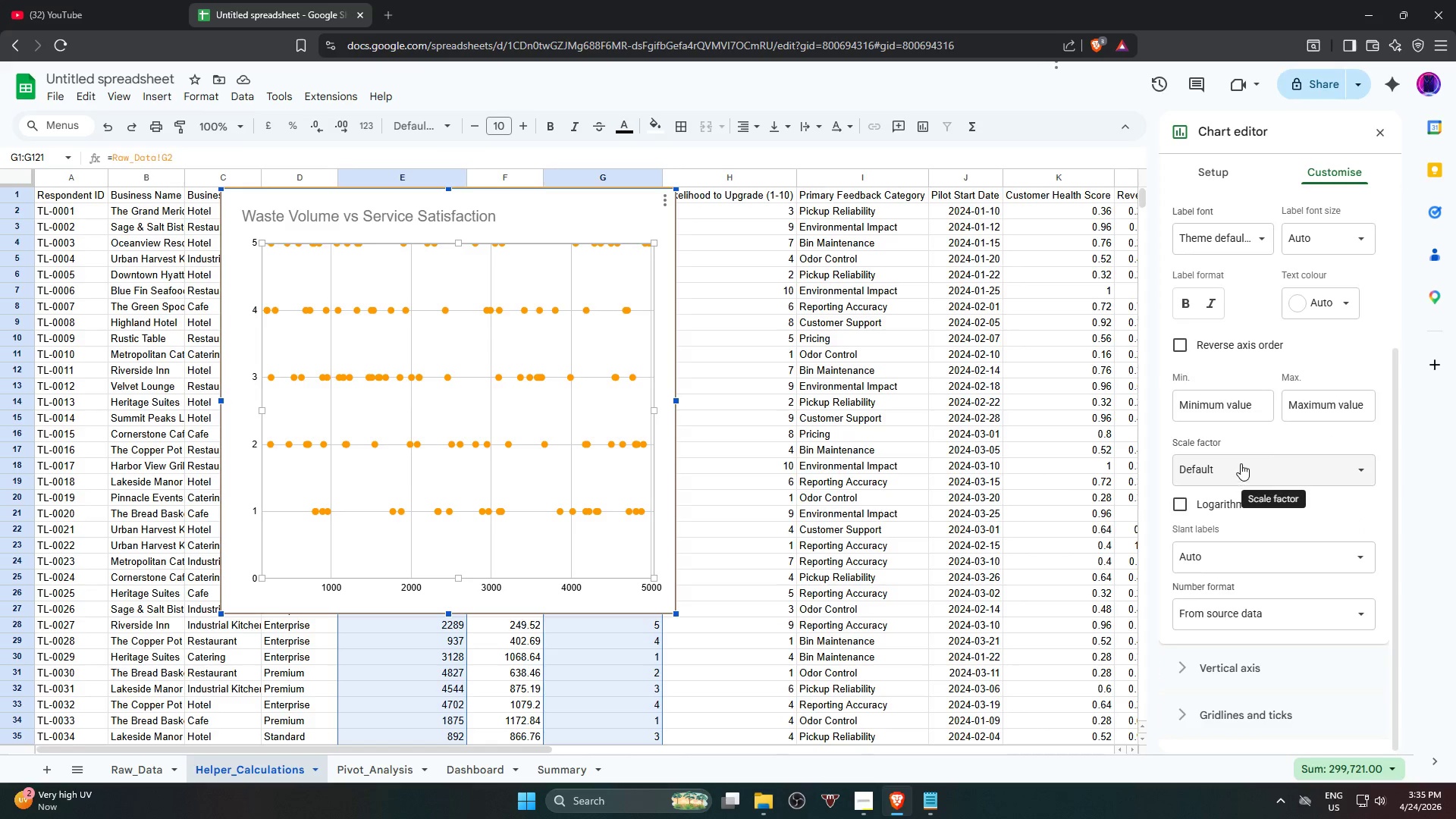 
scroll: coordinate [1249, 449], scroll_direction: up, amount: 4.0
 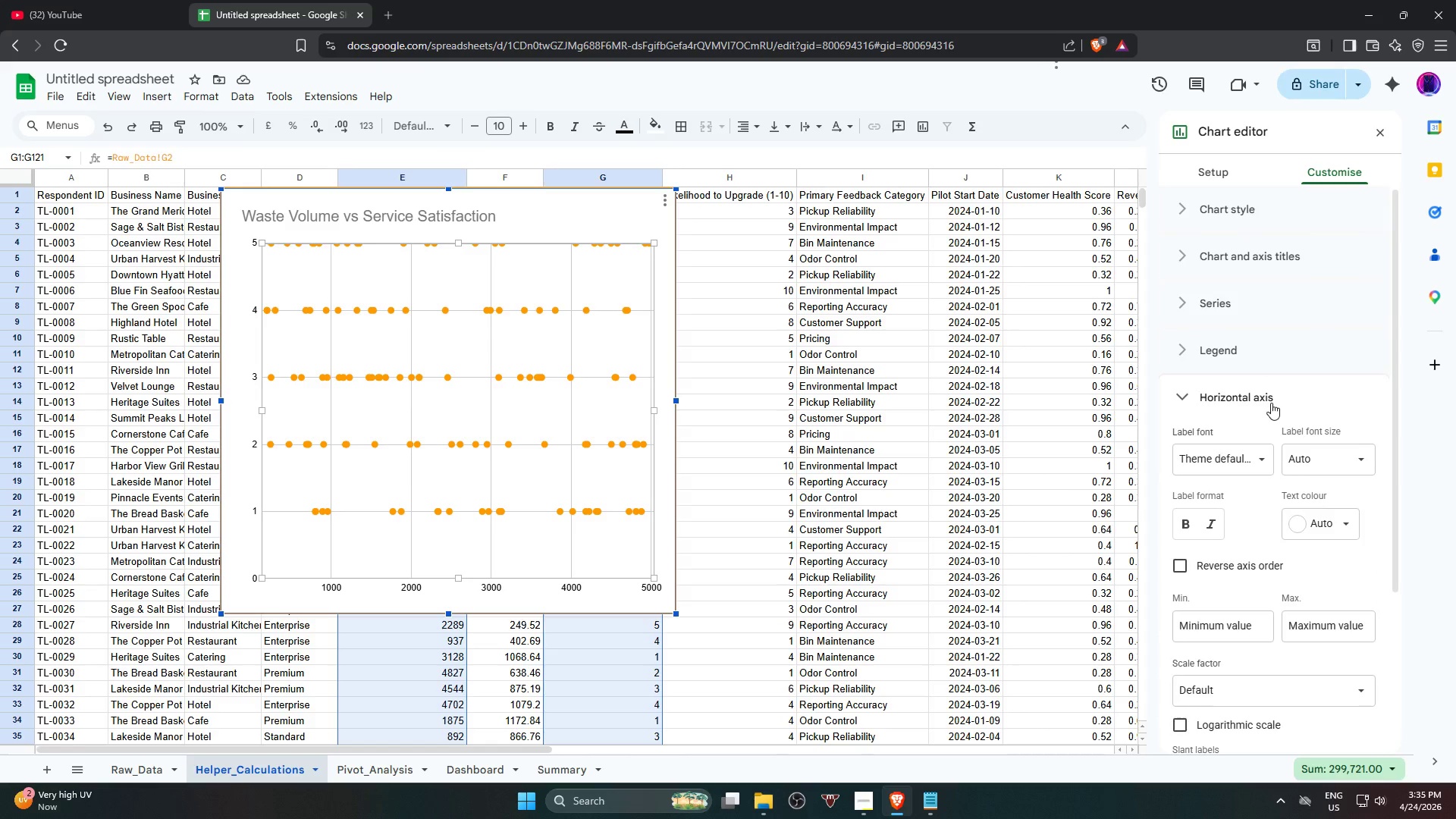 
left_click_drag(start_coordinate=[1277, 397], to_coordinate=[1277, 392])
 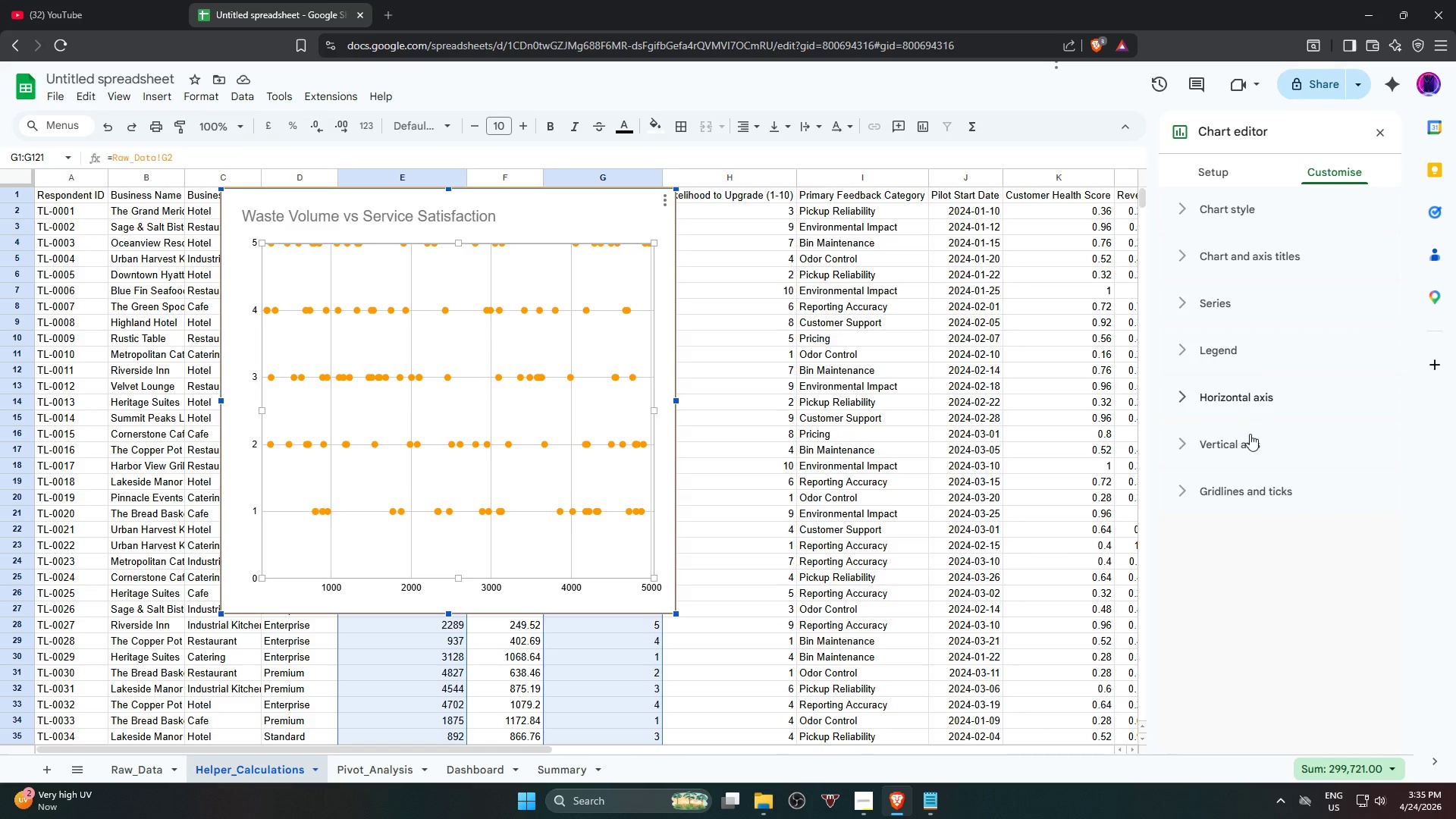 
left_click([1250, 435])
 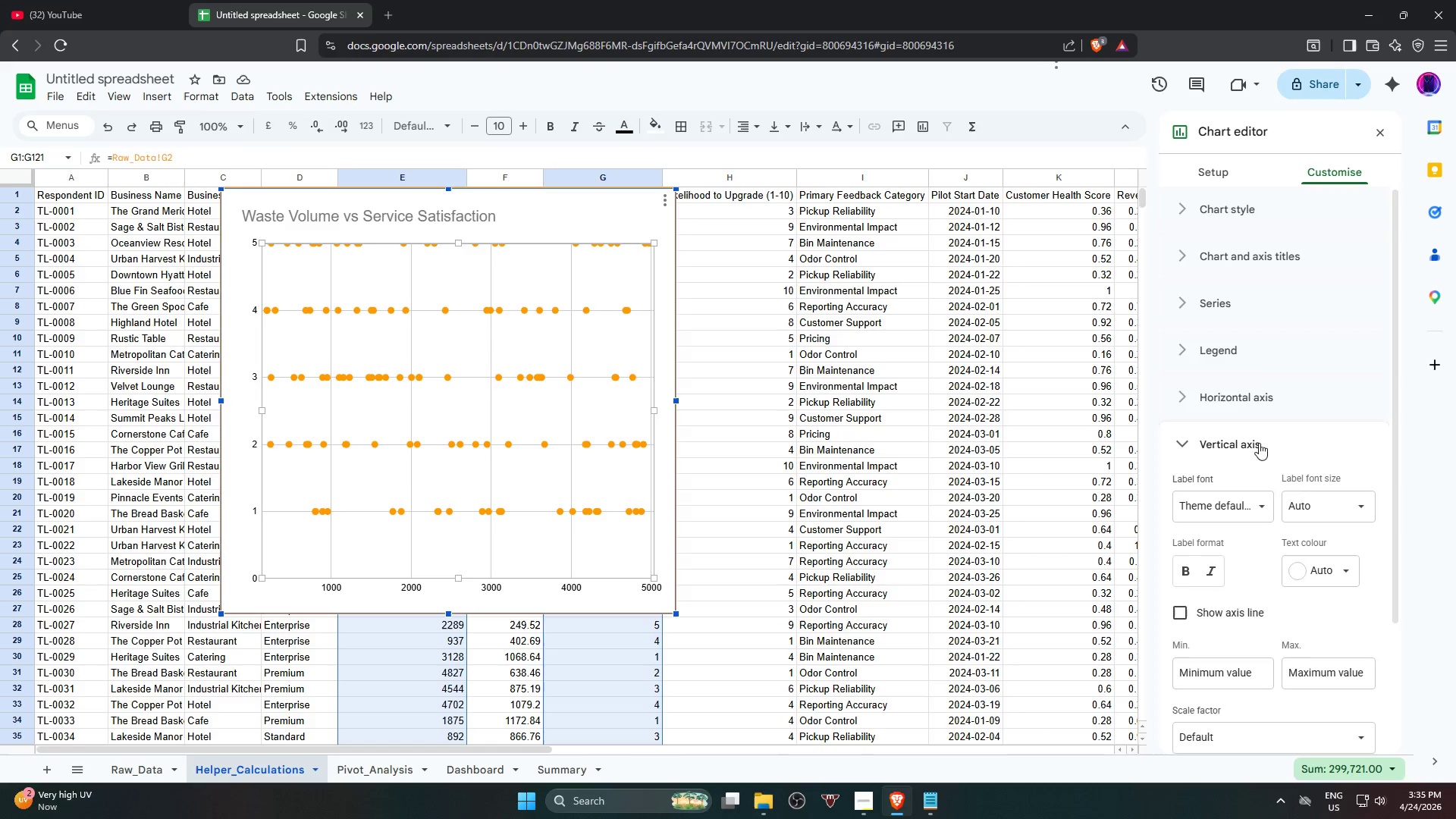 
scroll: coordinate [1283, 533], scroll_direction: down, amount: 3.0
 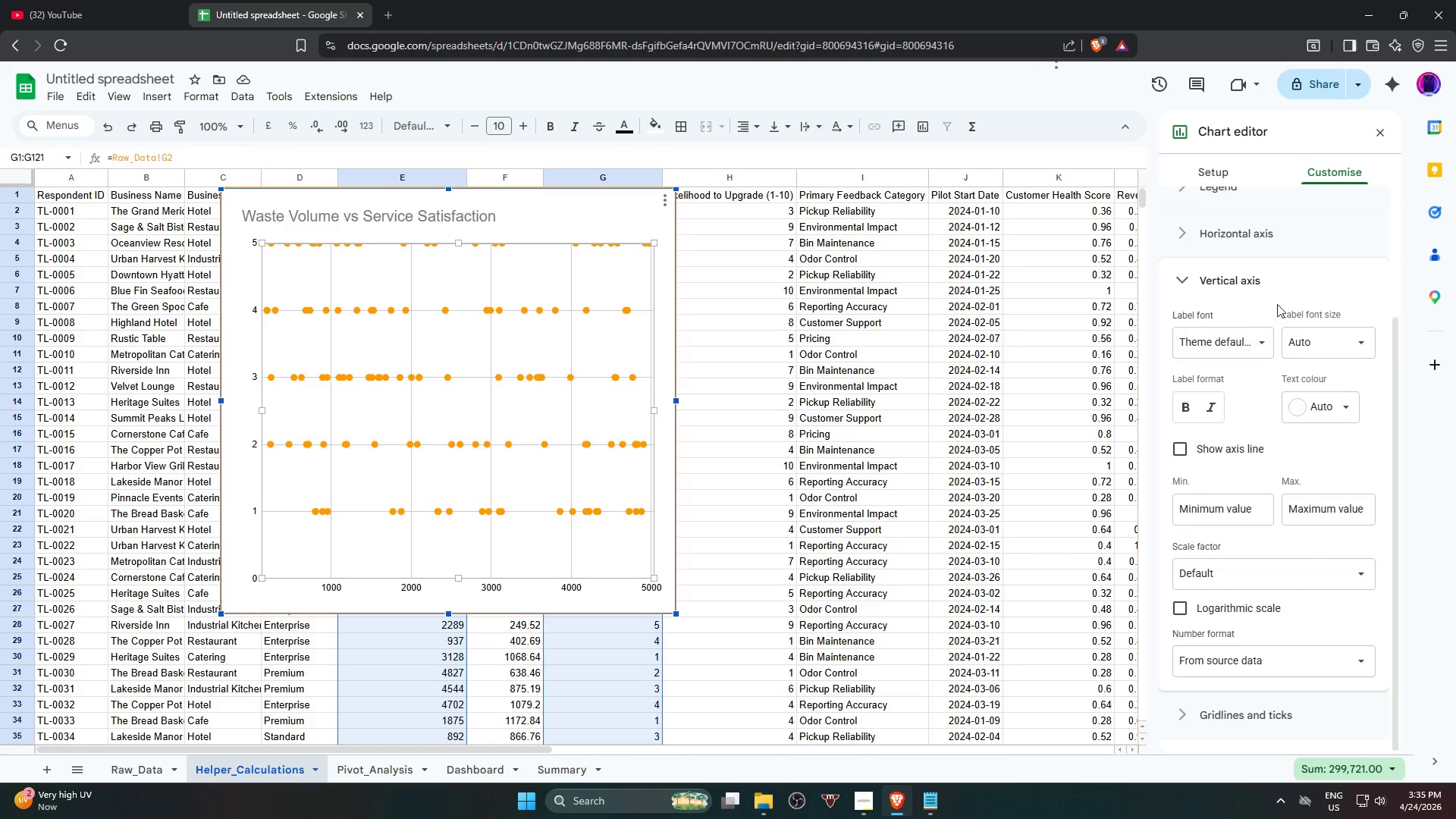 
left_click([1275, 279])
 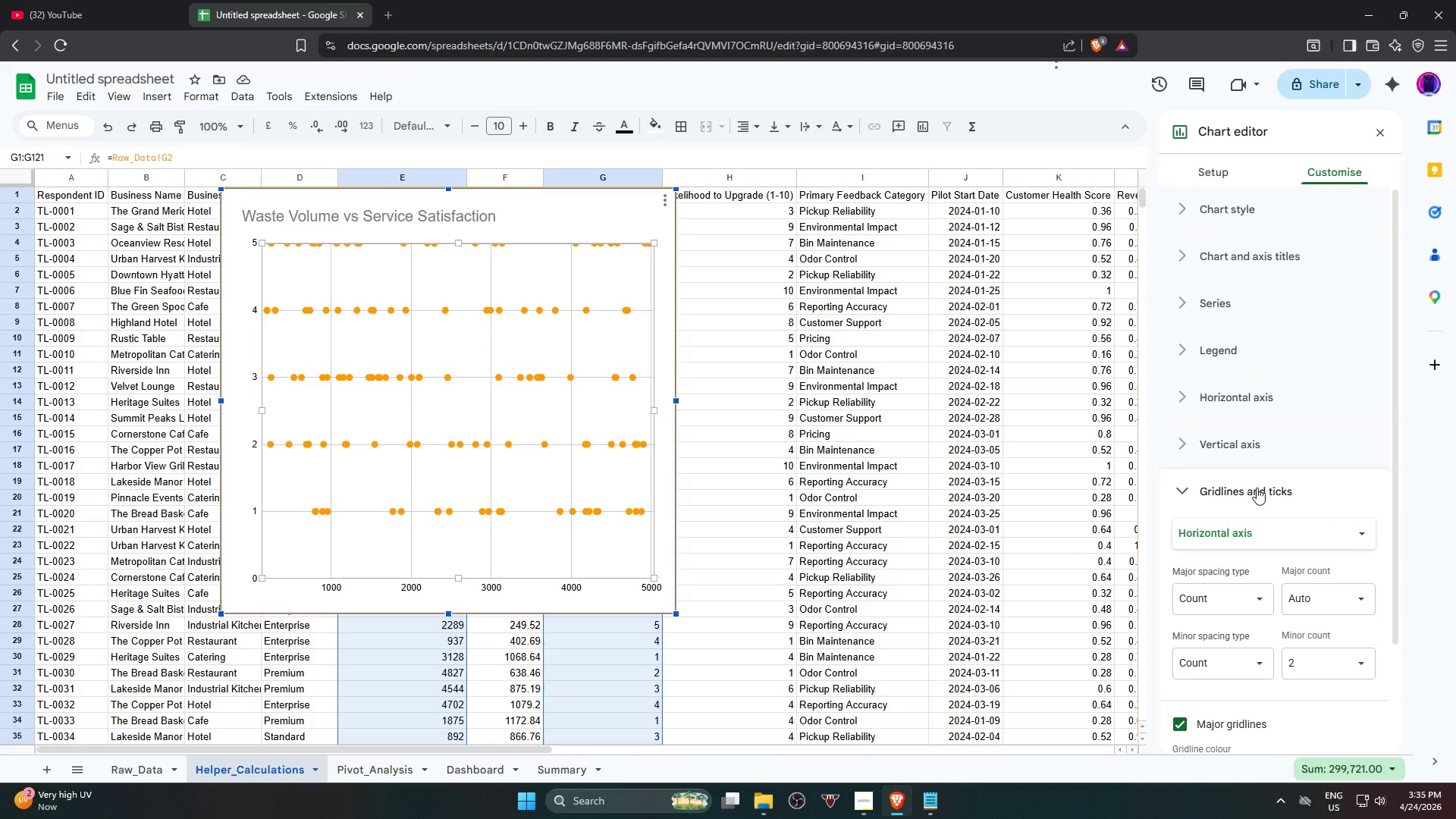 
scroll: coordinate [1263, 621], scroll_direction: down, amount: 2.0
 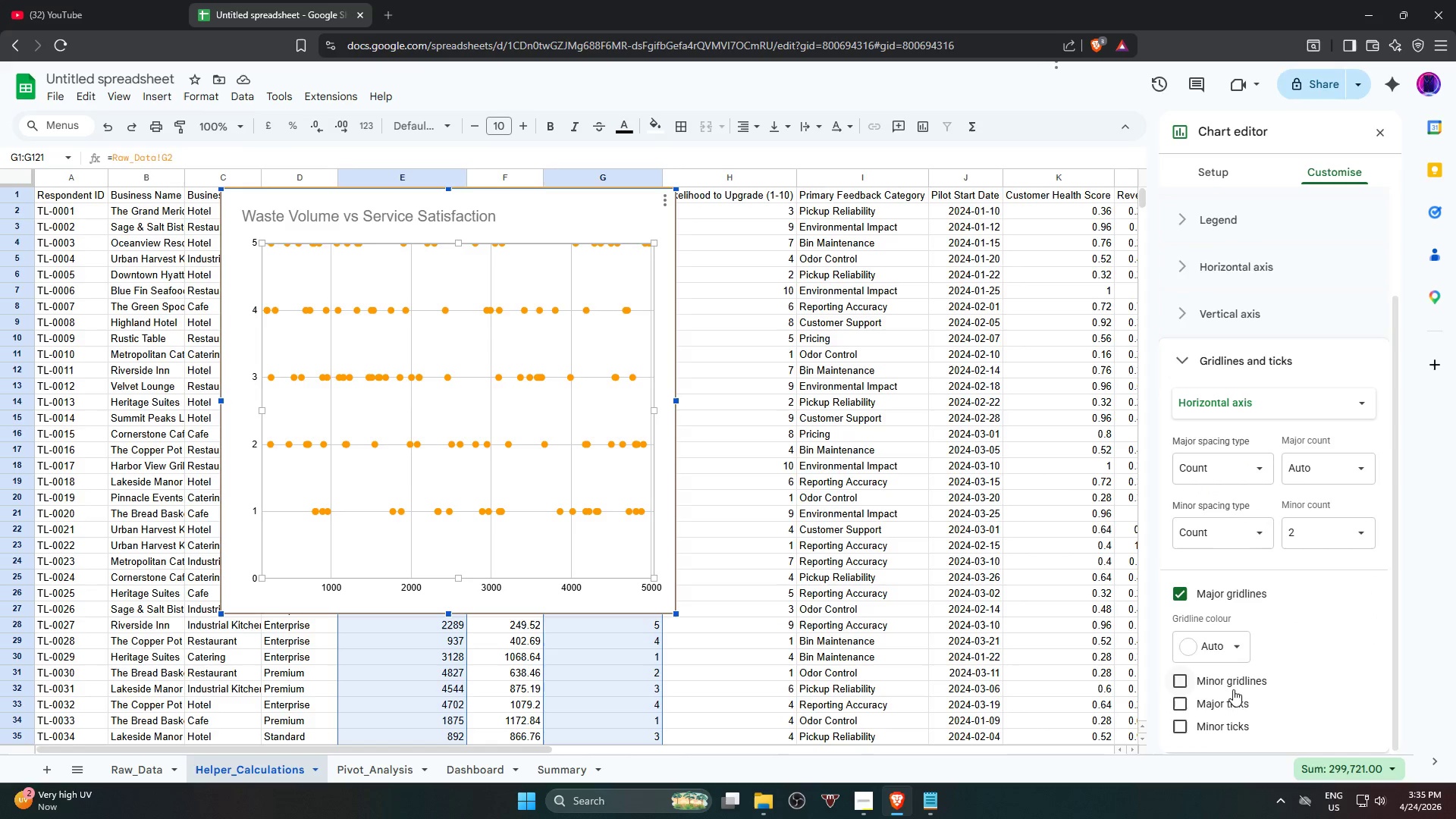 
left_click([1228, 704])
 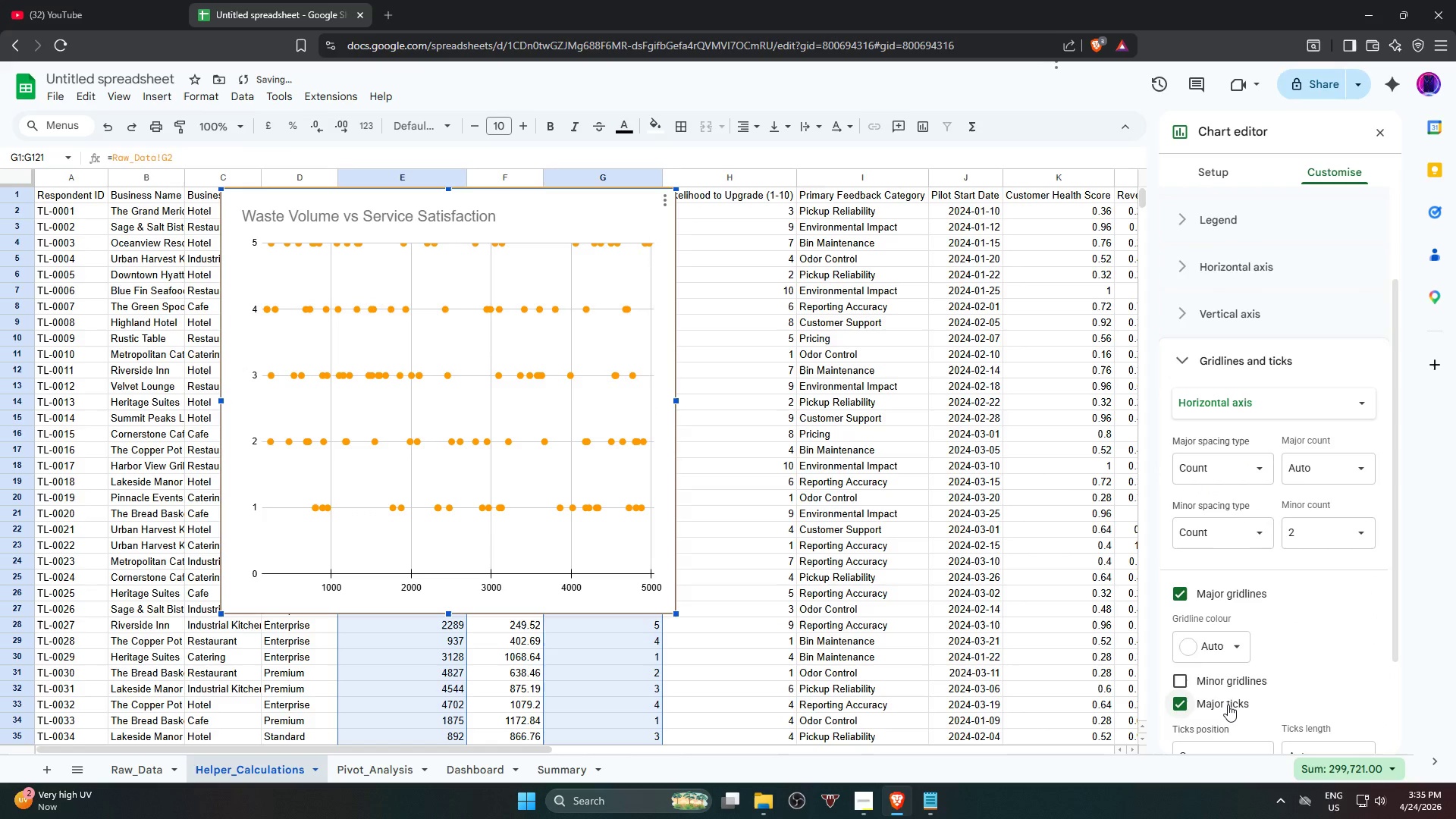 
left_click([1228, 704])
 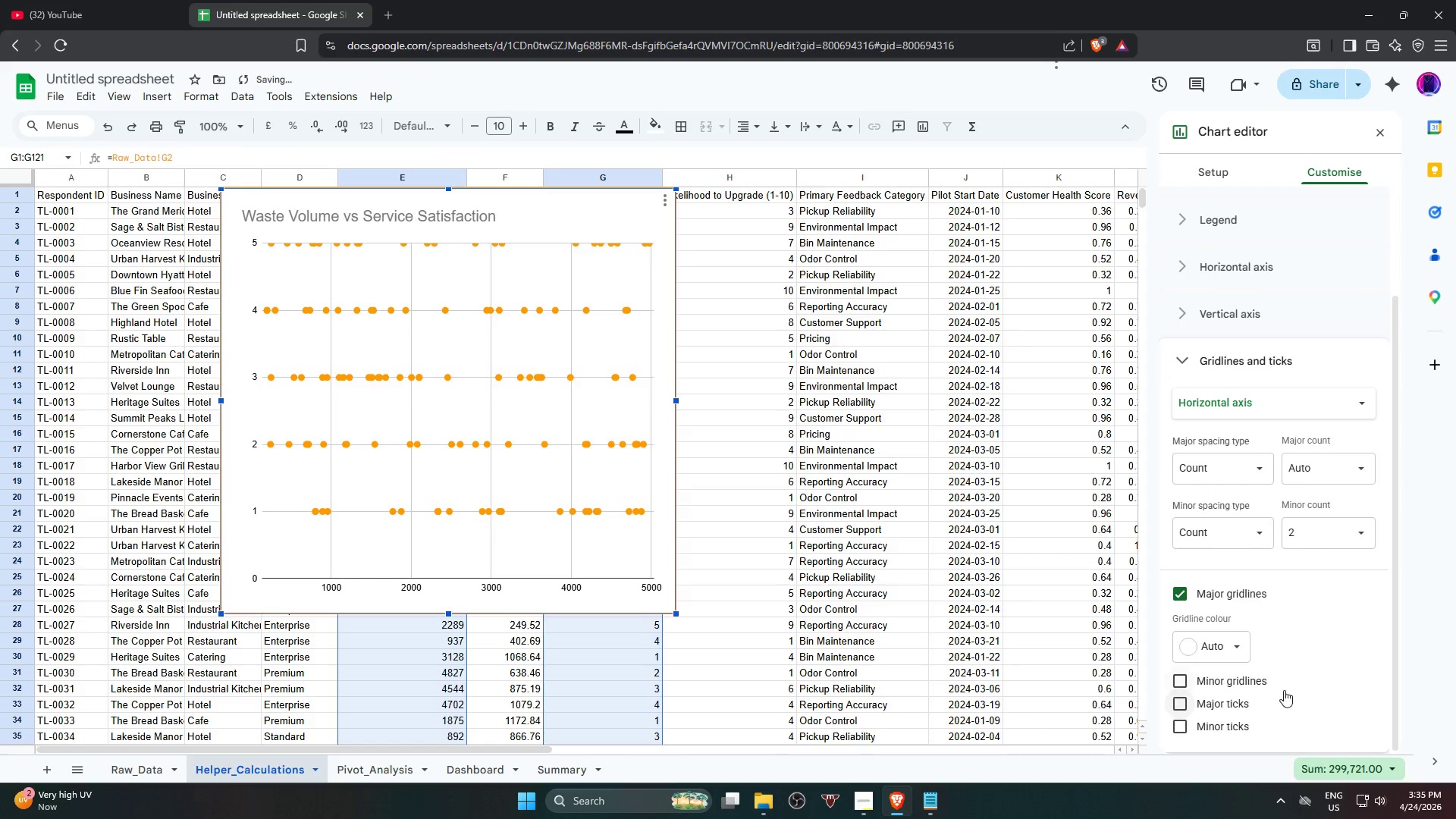 
scroll: coordinate [1284, 690], scroll_direction: down, amount: 1.0
 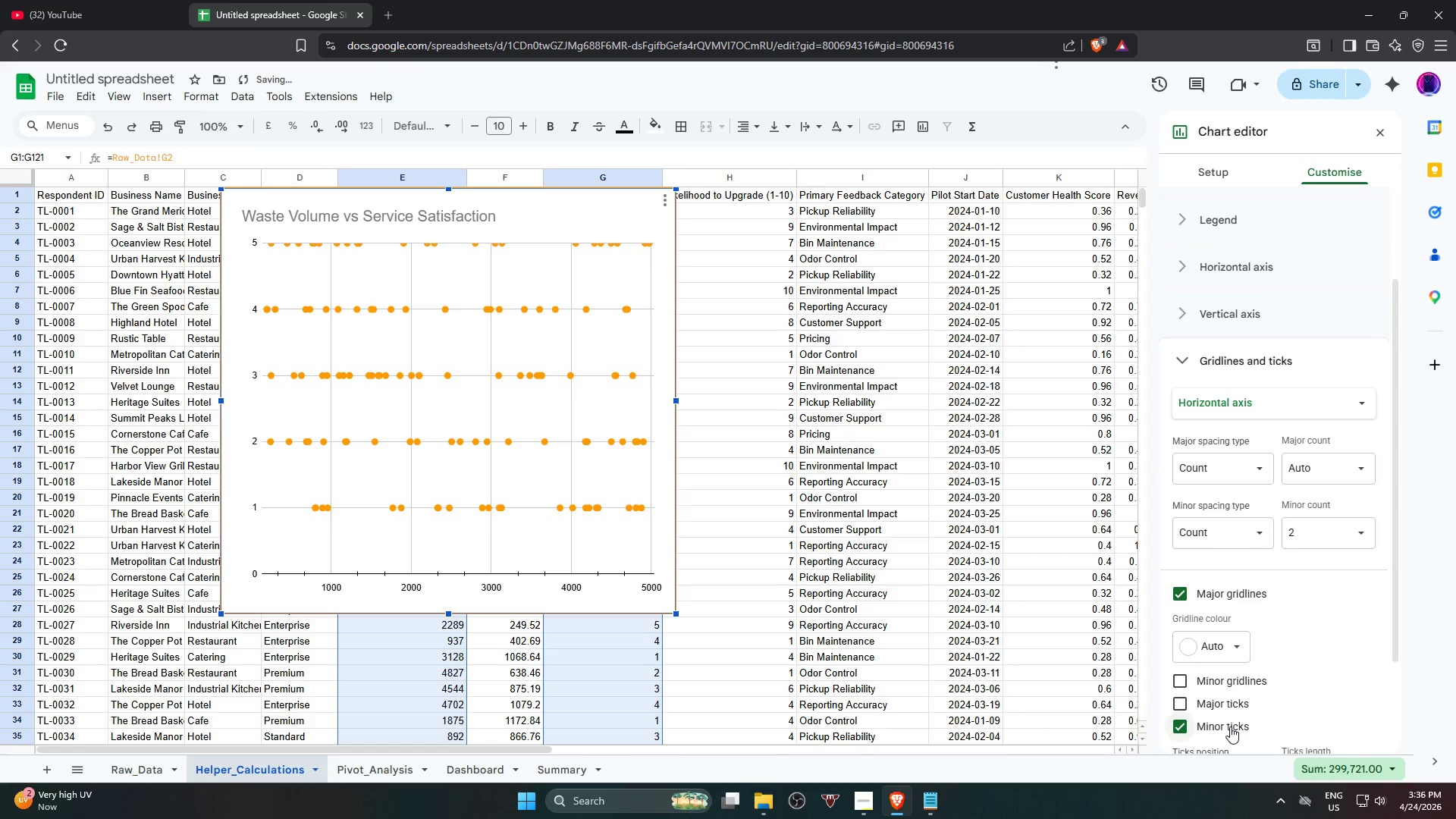 
double_click([1230, 726])
 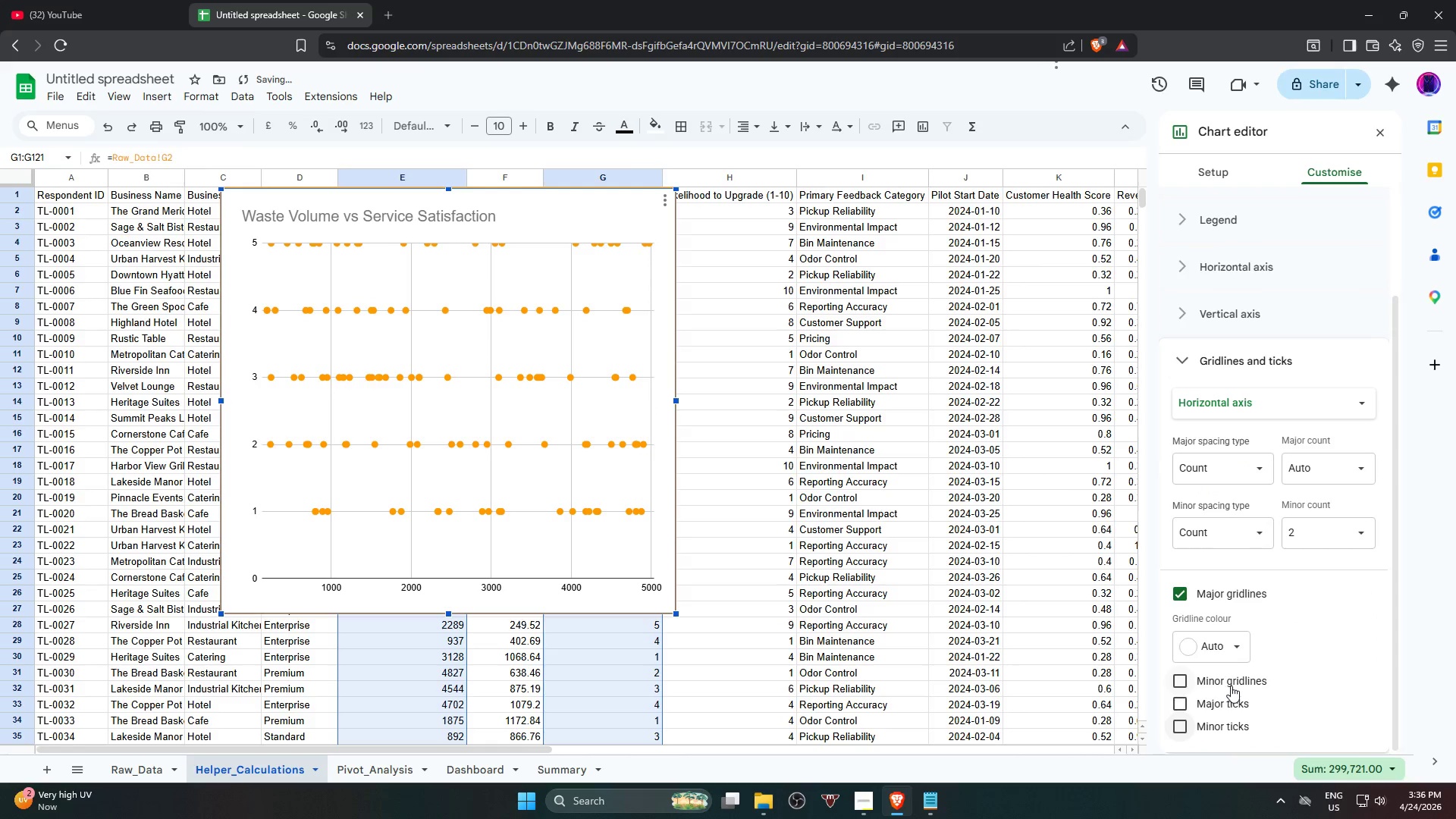 
left_click([1231, 686])
 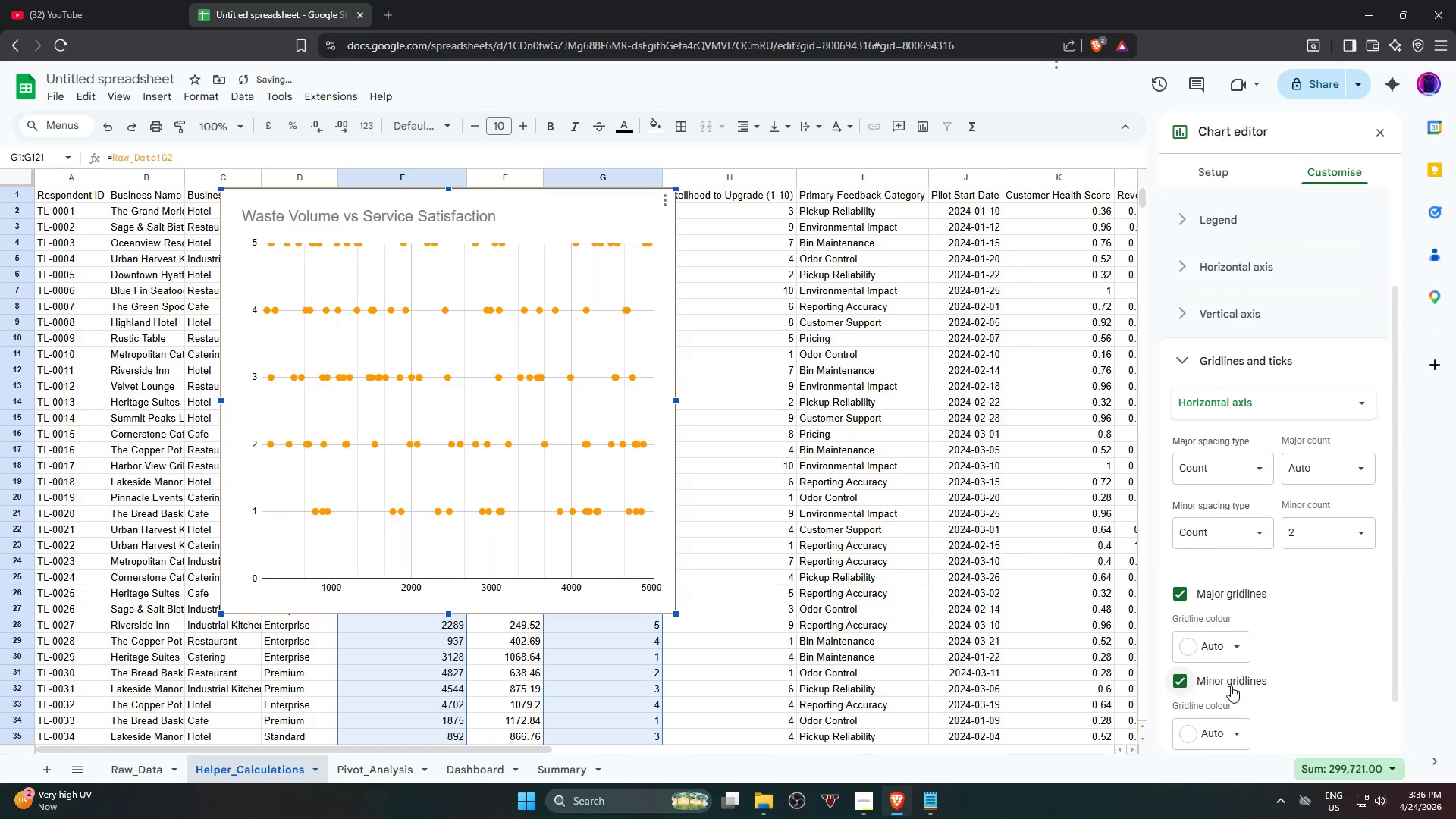 
left_click([1231, 686])
 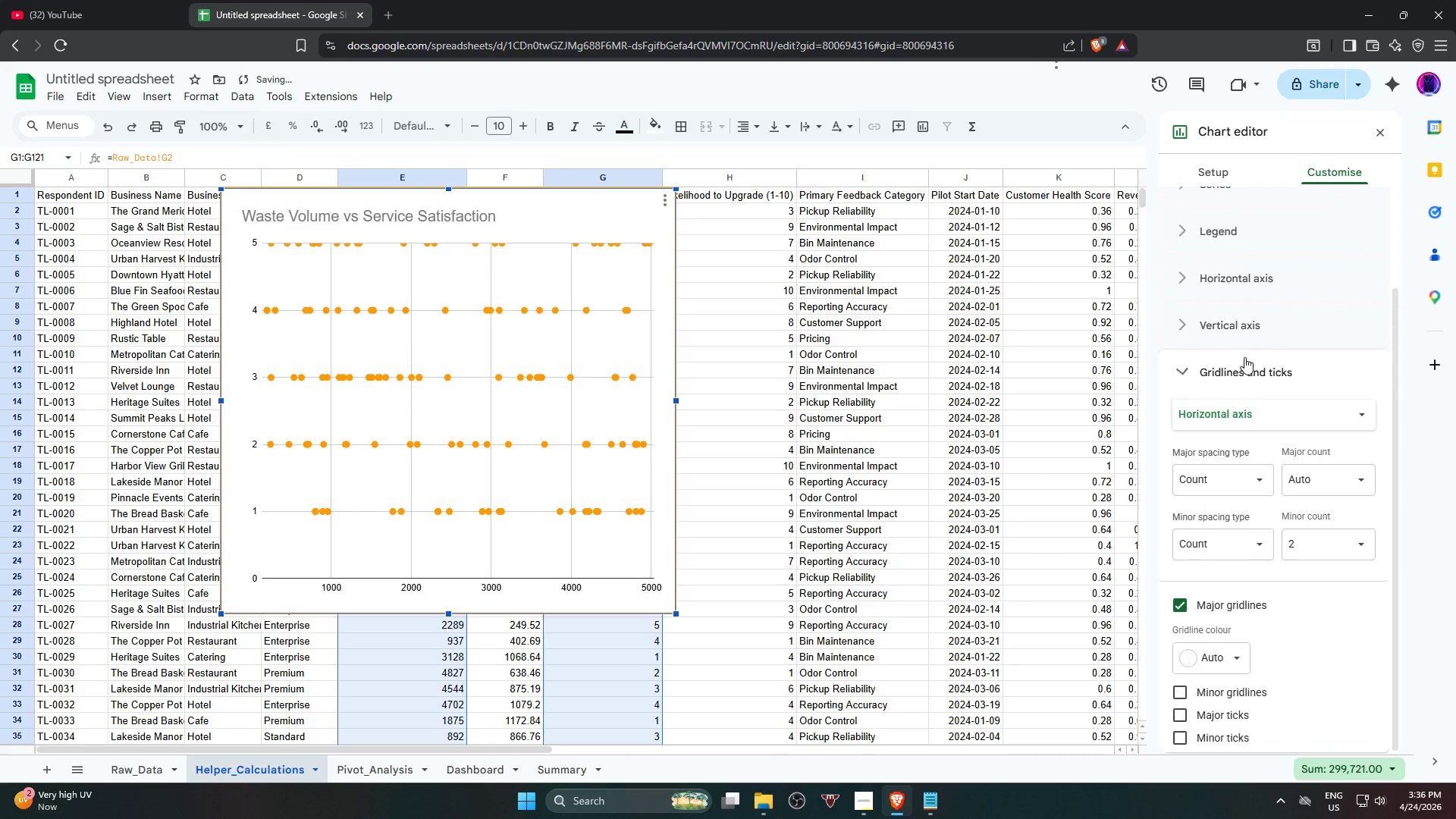 
left_click([1238, 393])
 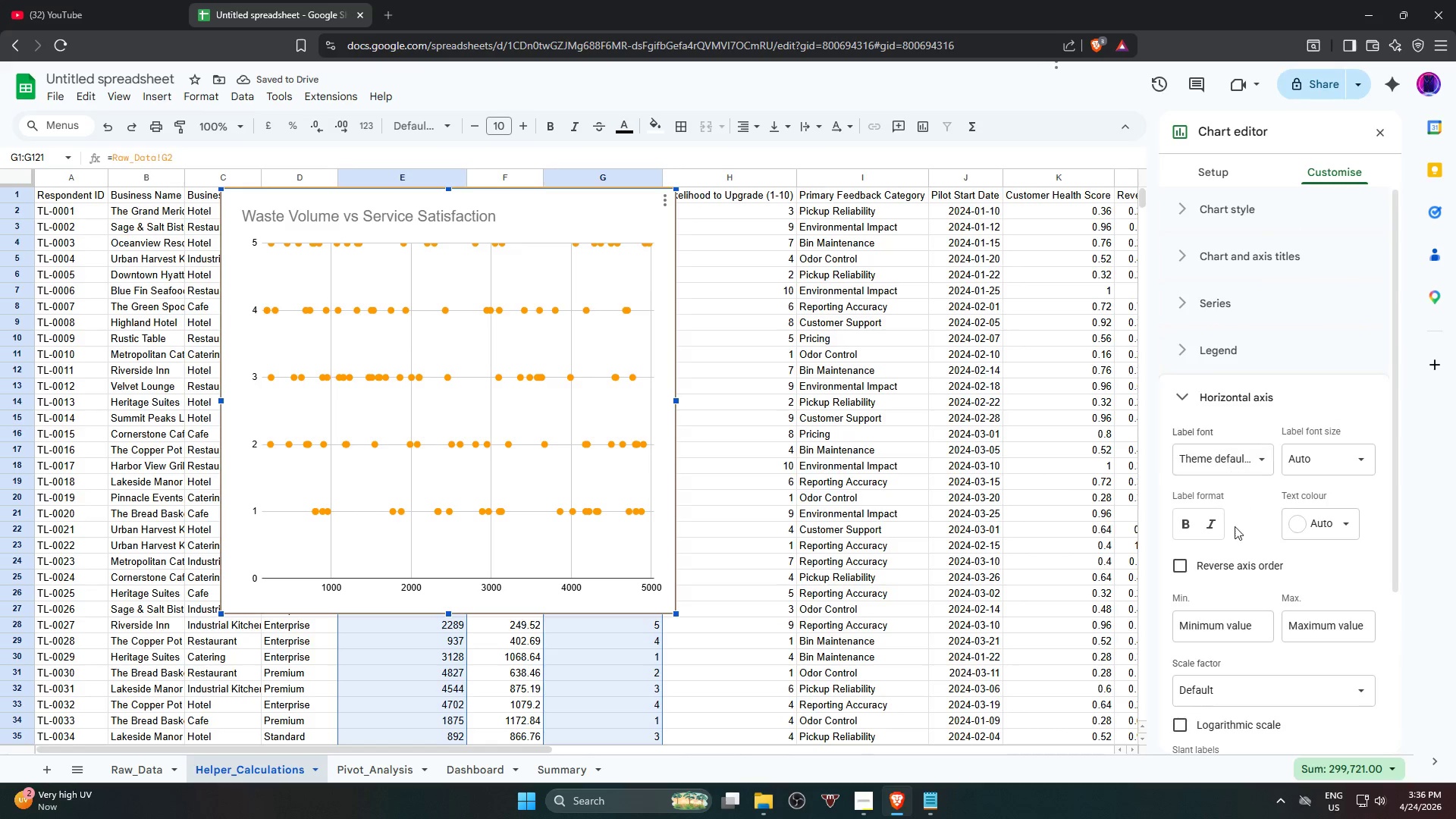 
scroll: coordinate [1246, 545], scroll_direction: down, amount: 4.0
 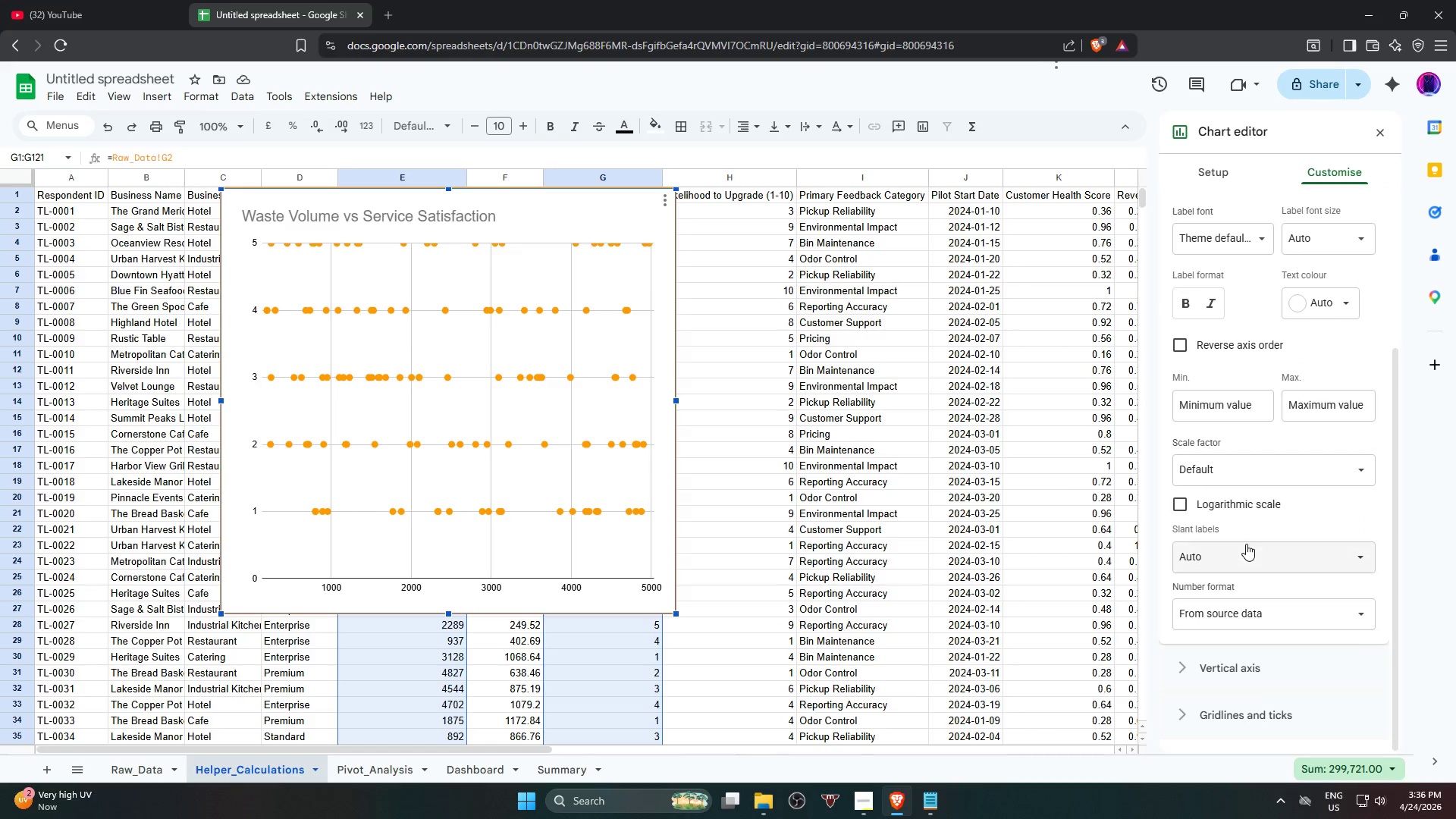 
scroll: coordinate [1246, 543], scroll_direction: up, amount: 4.0
 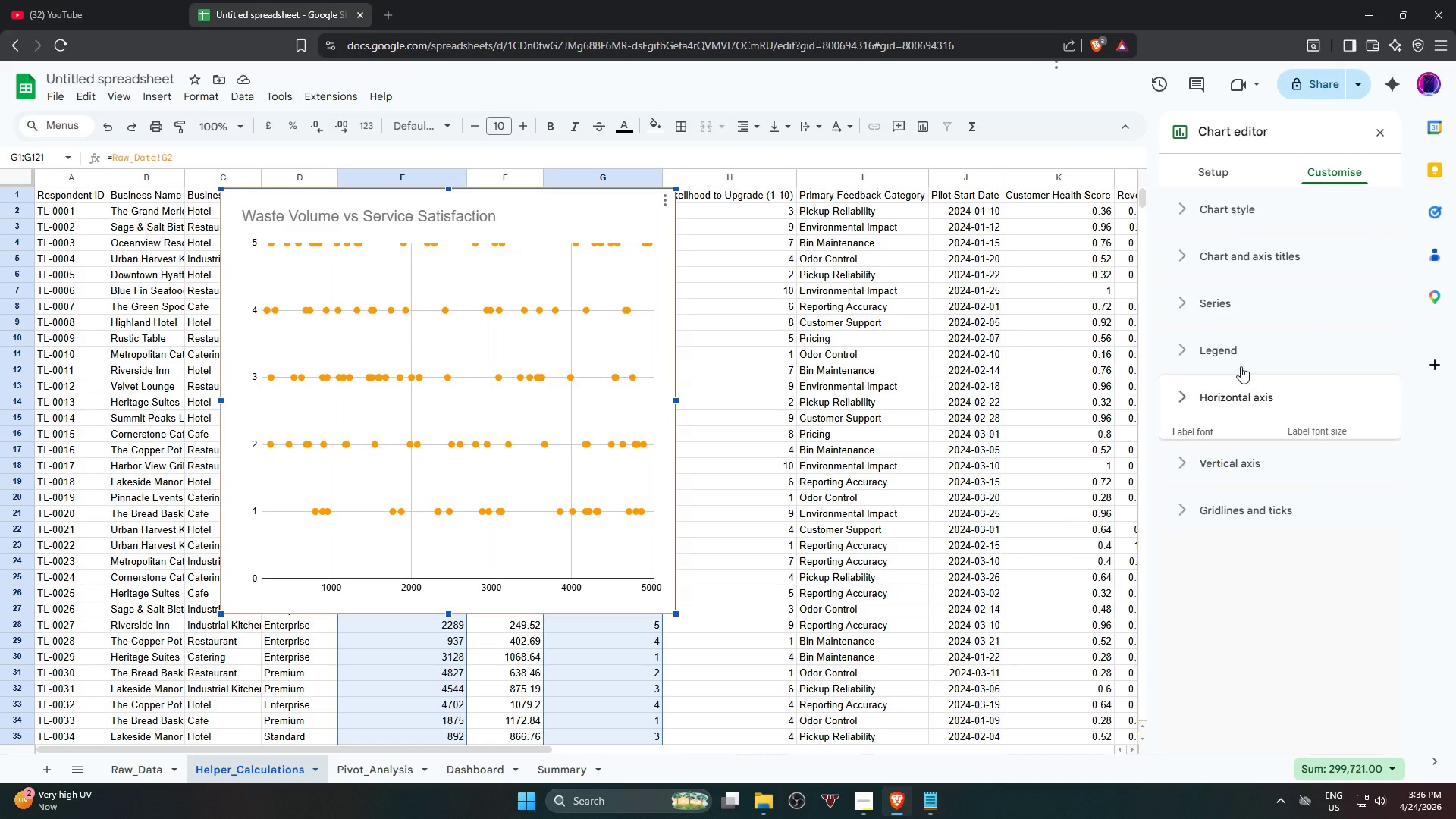 
double_click([1241, 350])
 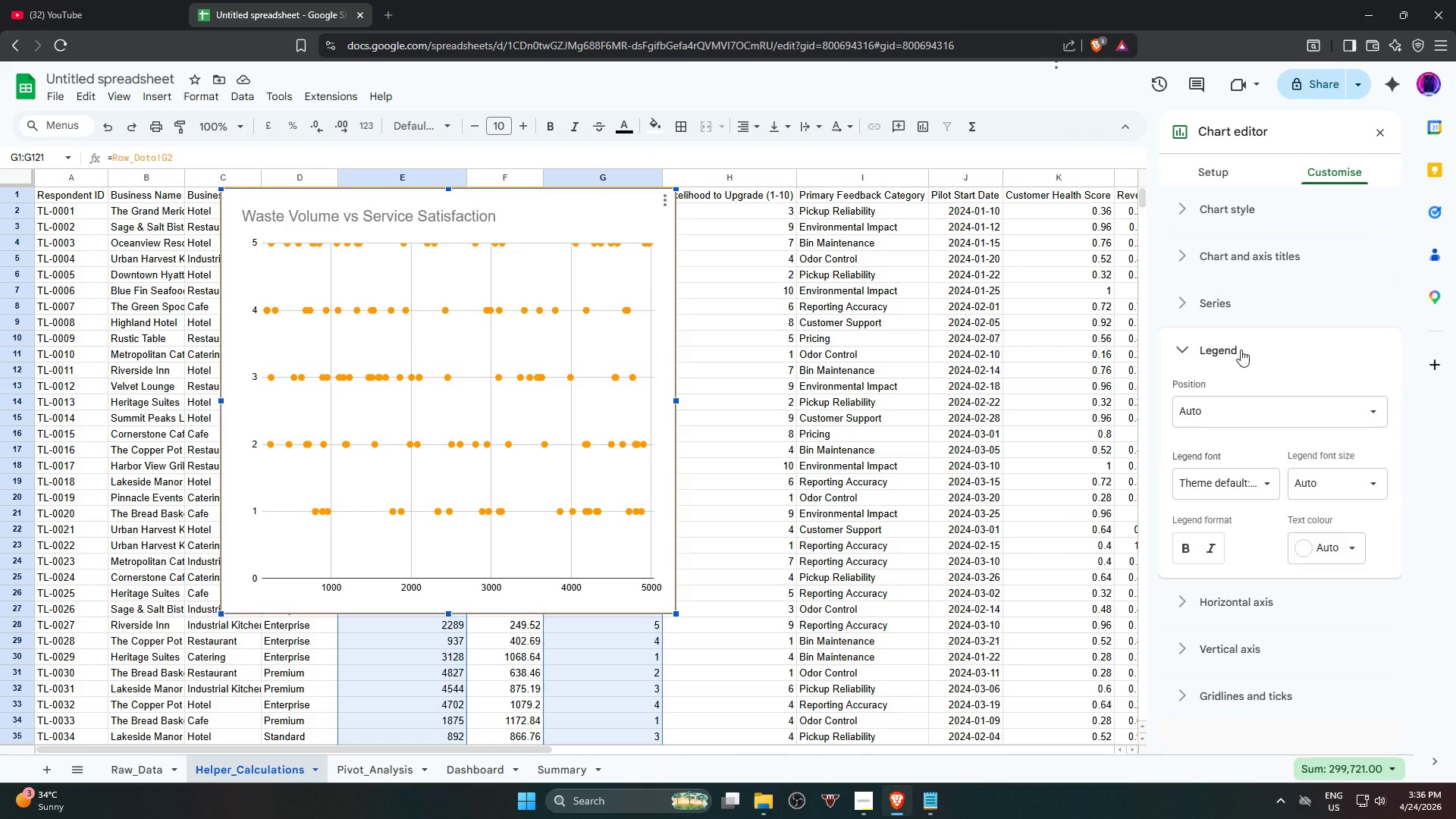 
left_click([1241, 350])
 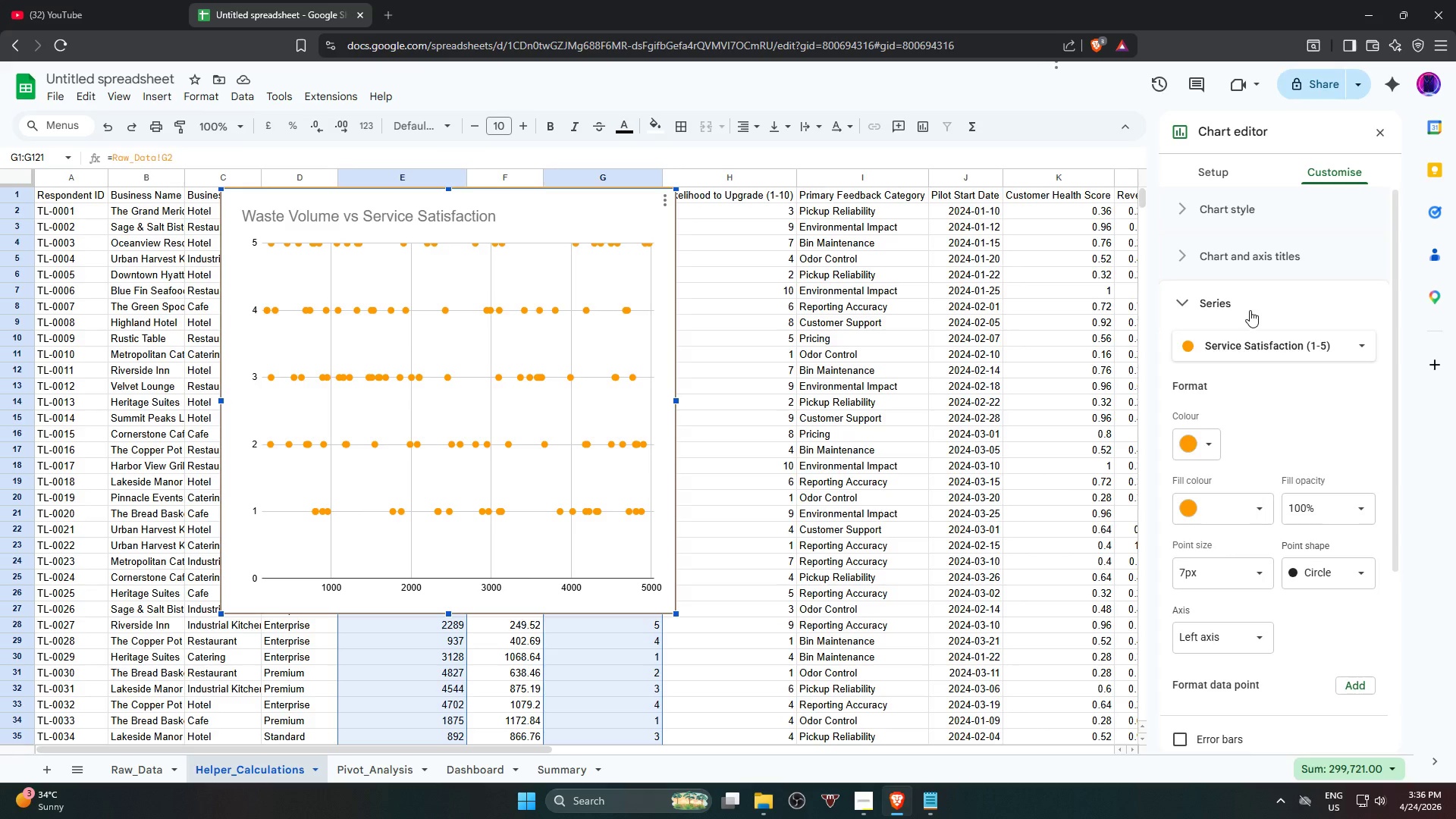 
scroll: coordinate [1260, 475], scroll_direction: down, amount: 1.0
 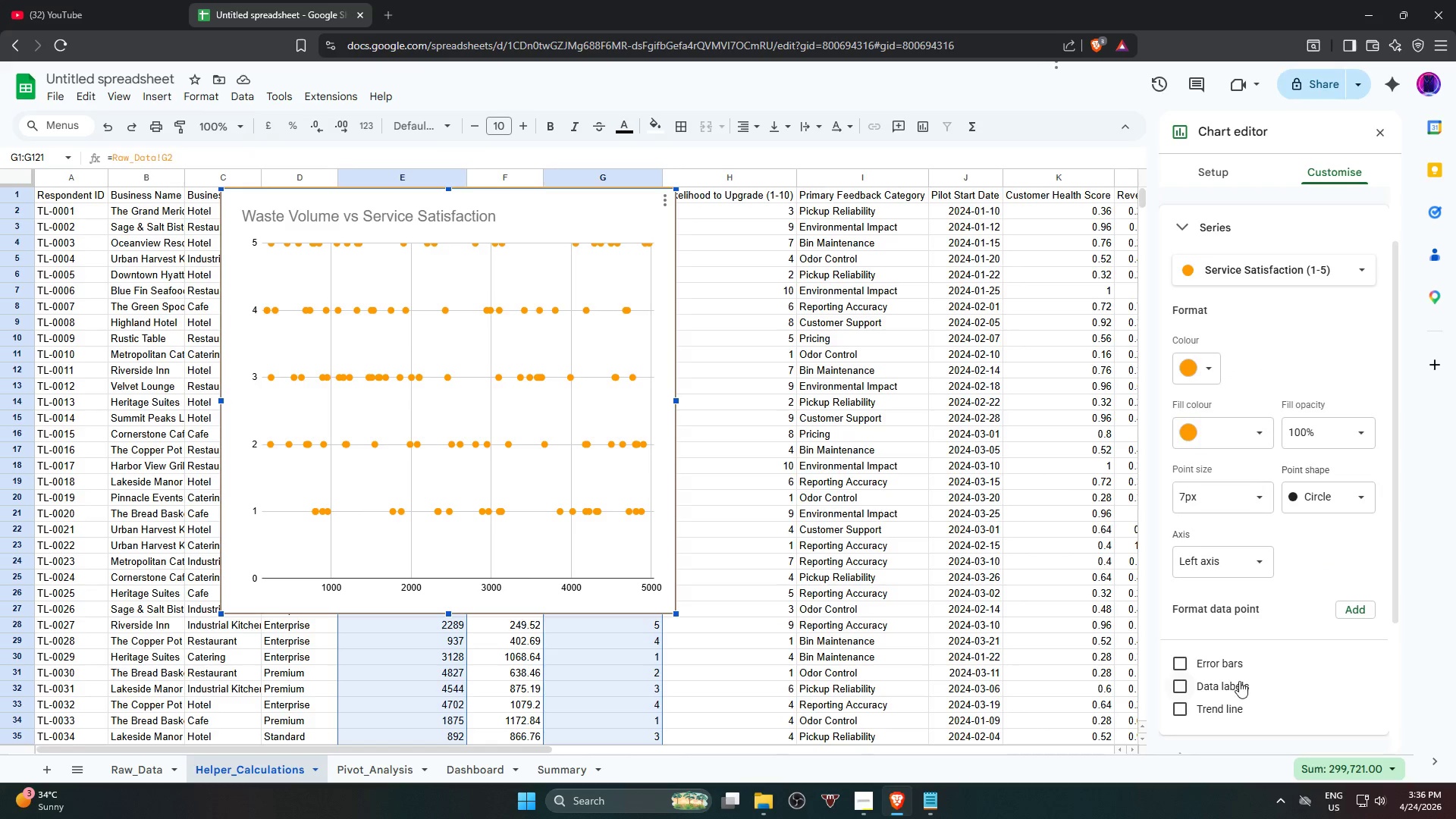 
left_click([1239, 682])
 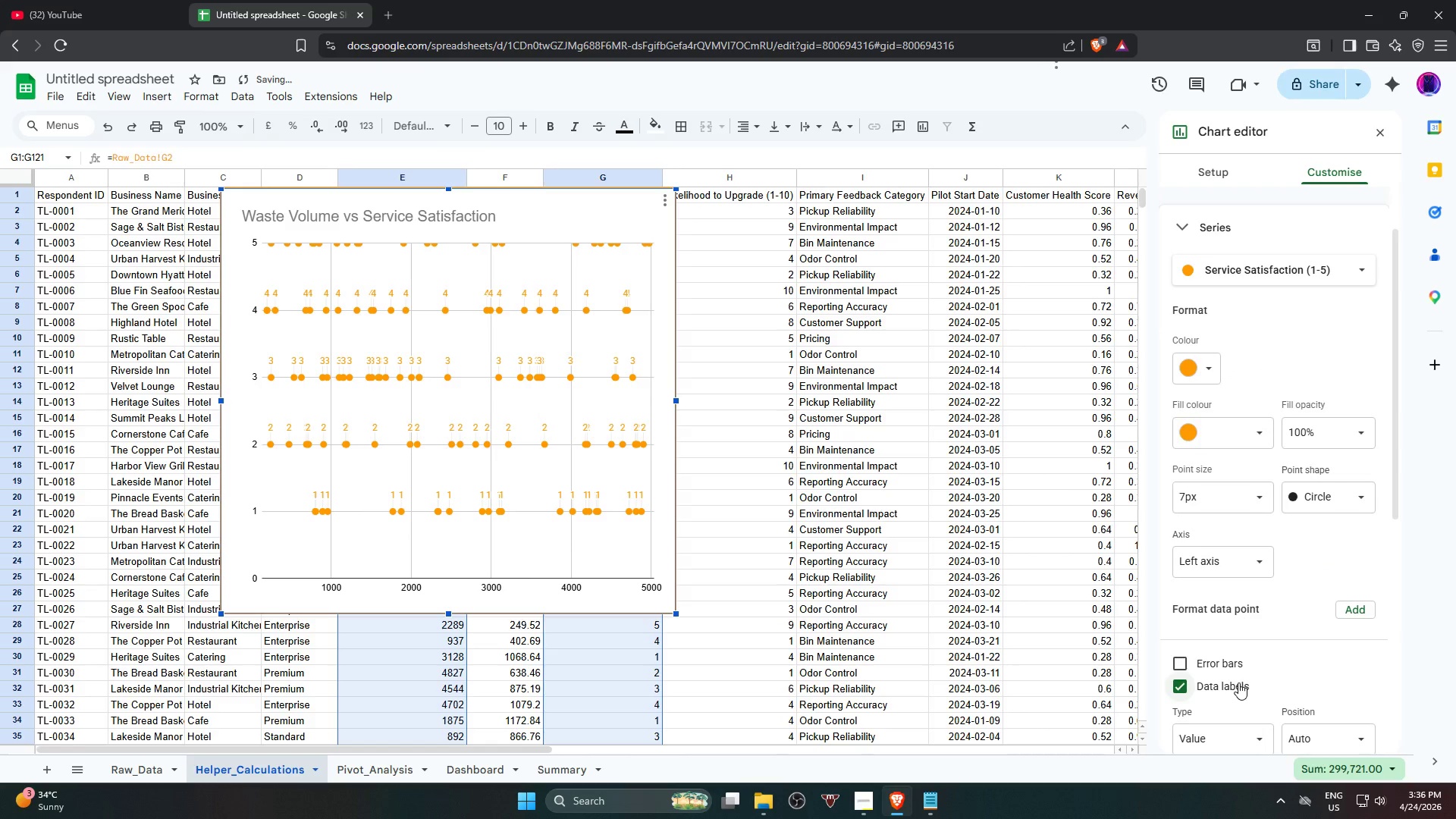 
left_click([1238, 682])
 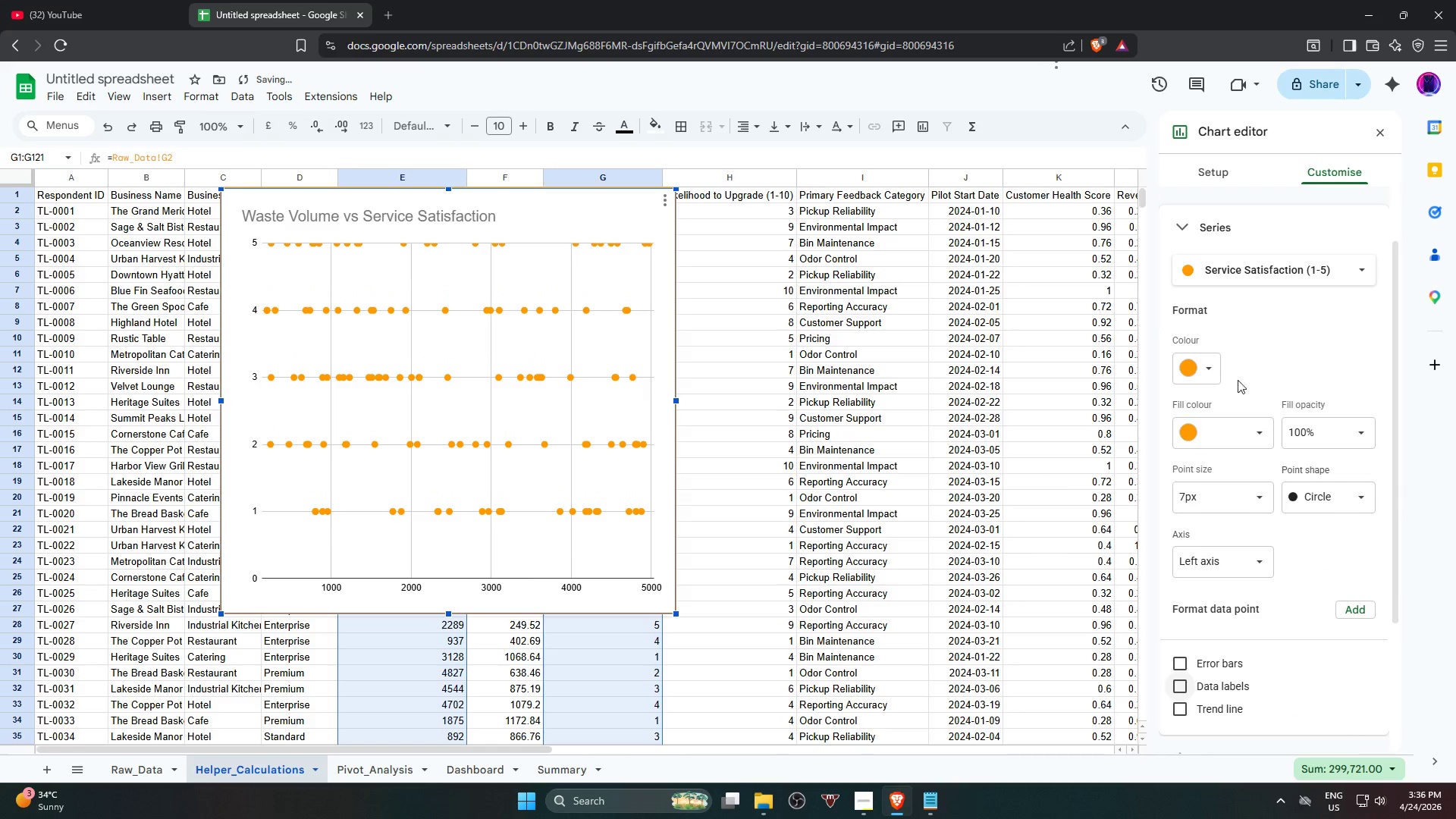 
scroll: coordinate [1243, 380], scroll_direction: up, amount: 2.0
 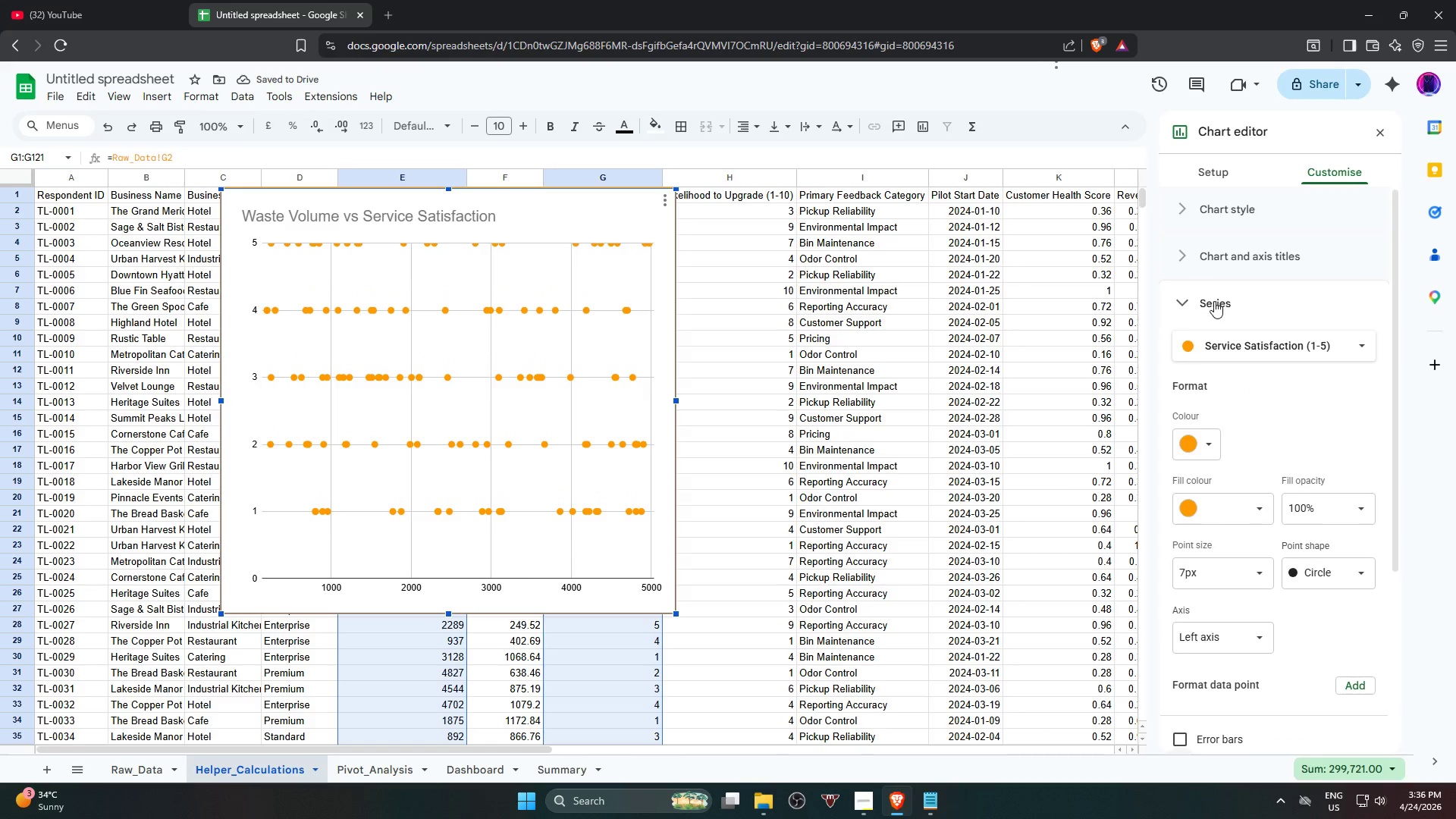 
double_click([1278, 248])
 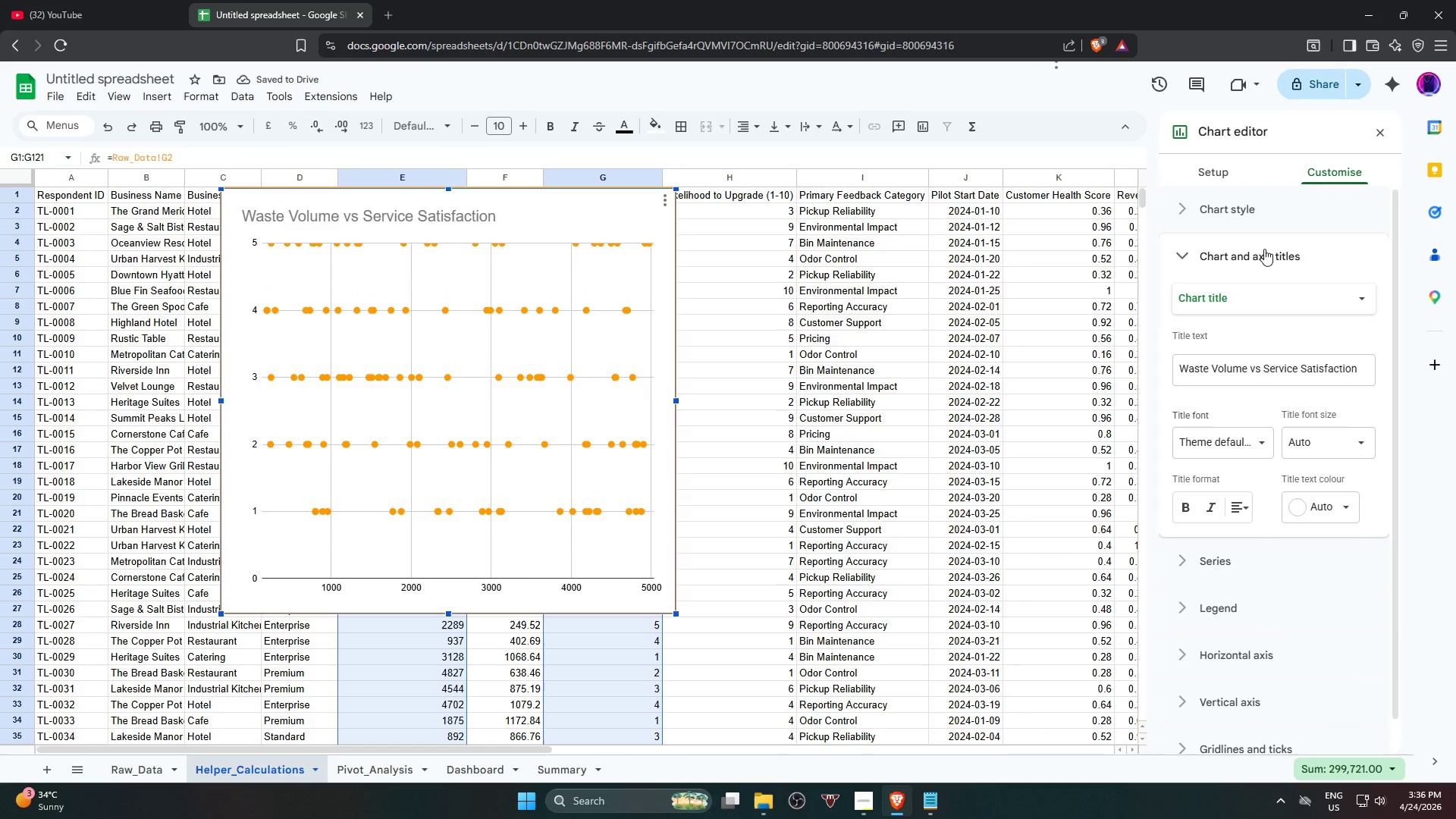 
left_click([1264, 249])
 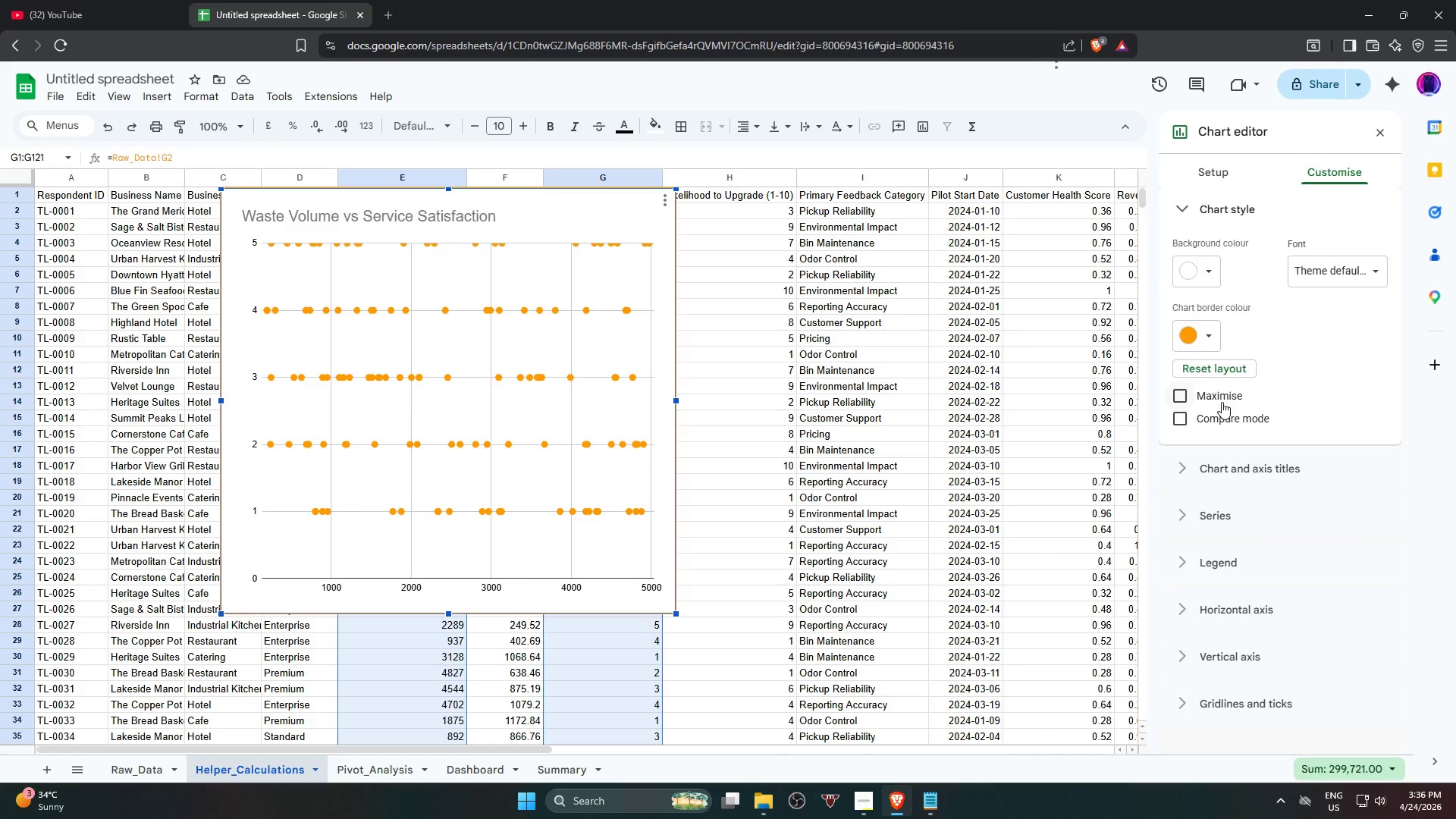 
double_click([1222, 396])
 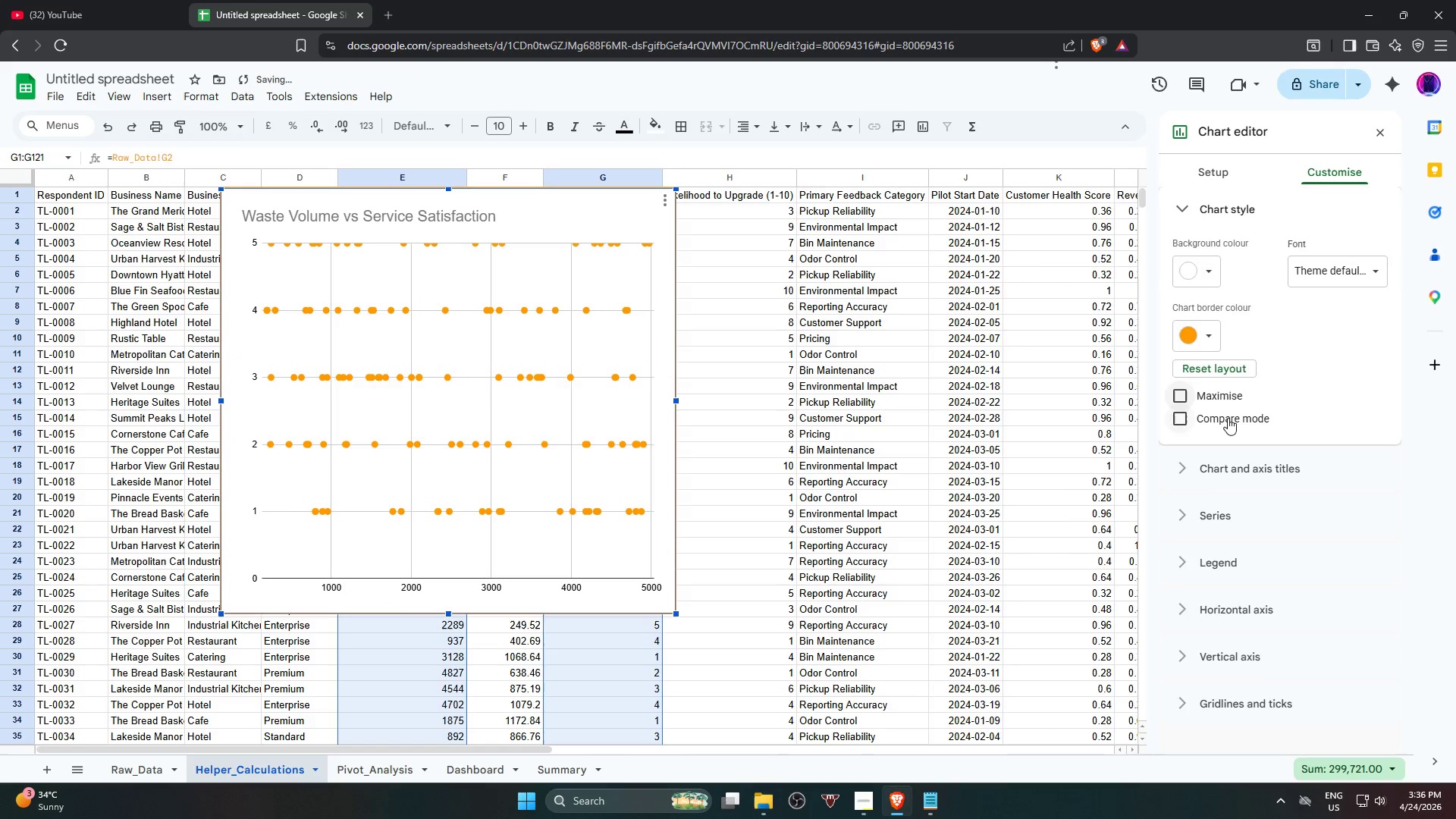 
triple_click([1228, 418])
 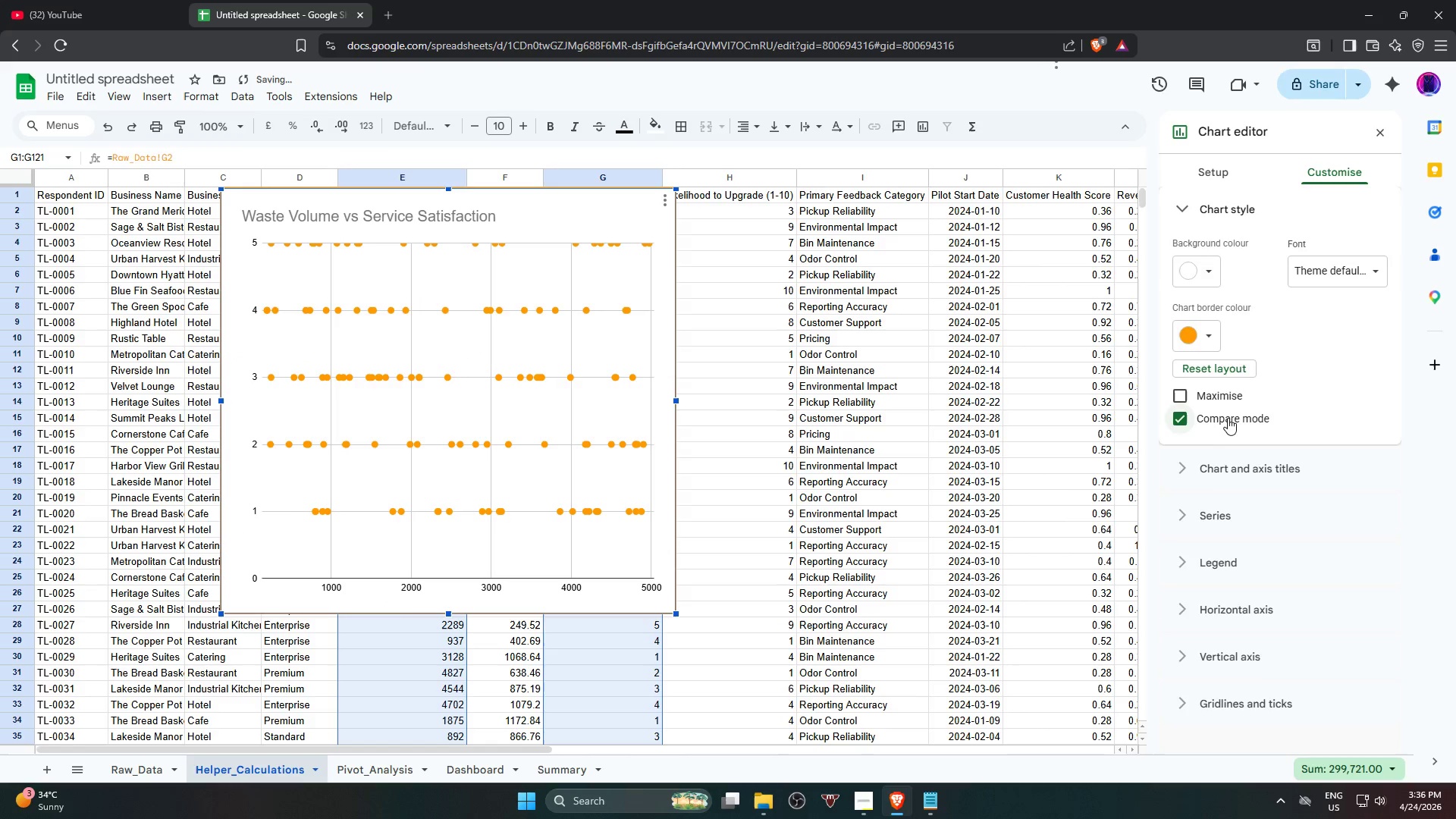 
triple_click([1228, 418])
 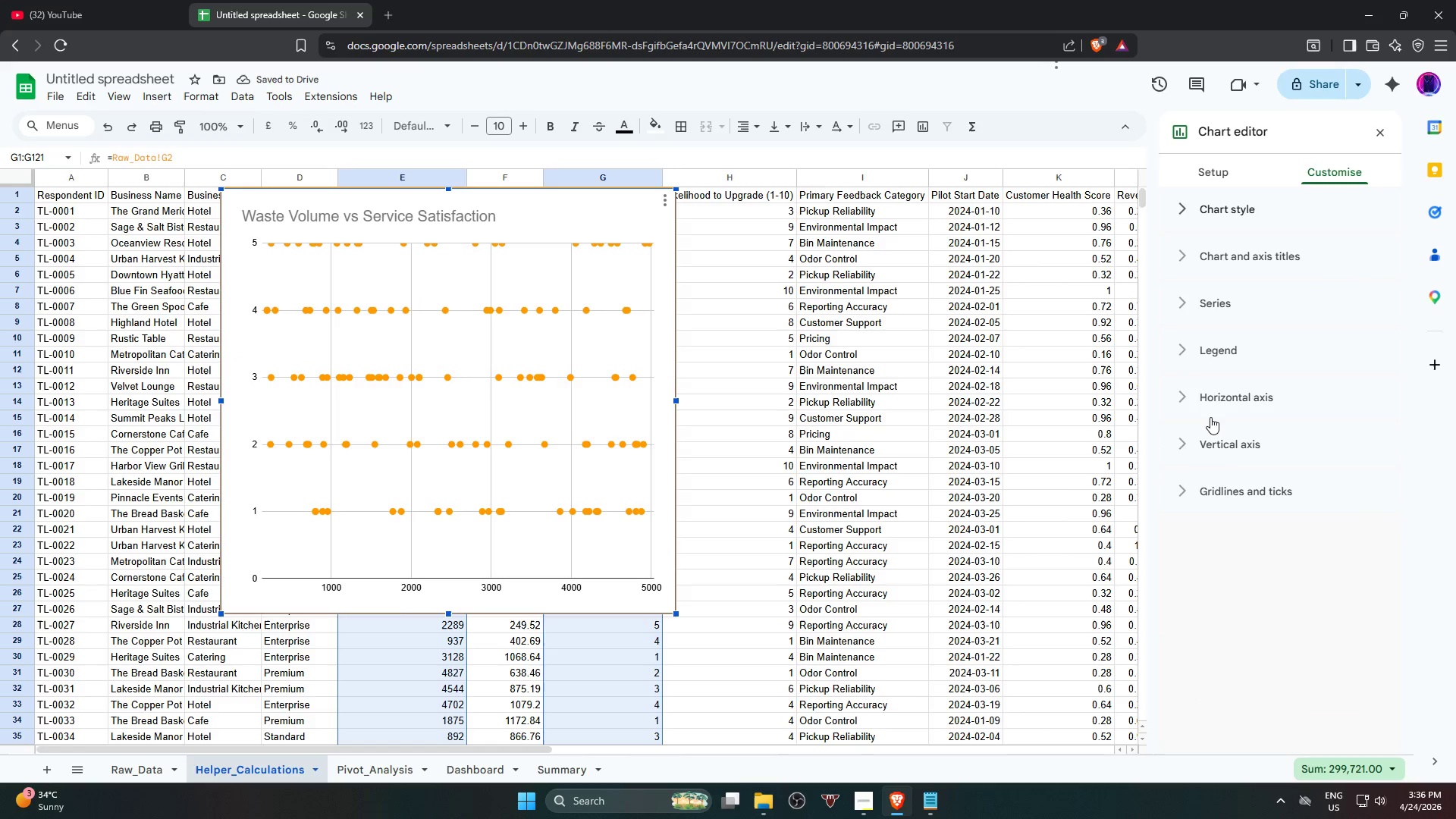 
key(Control+Z)
 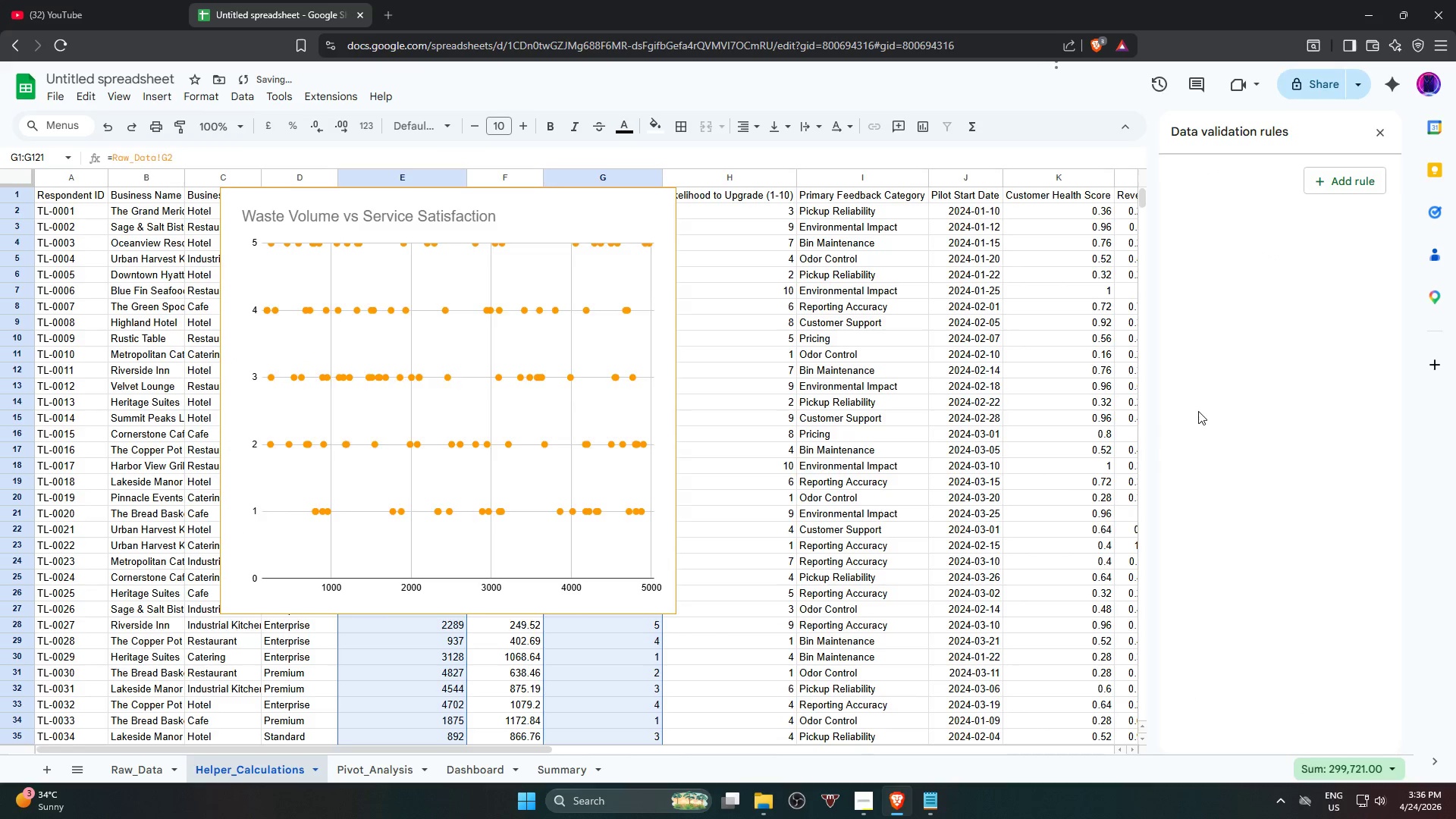 
key(Control+Z)
 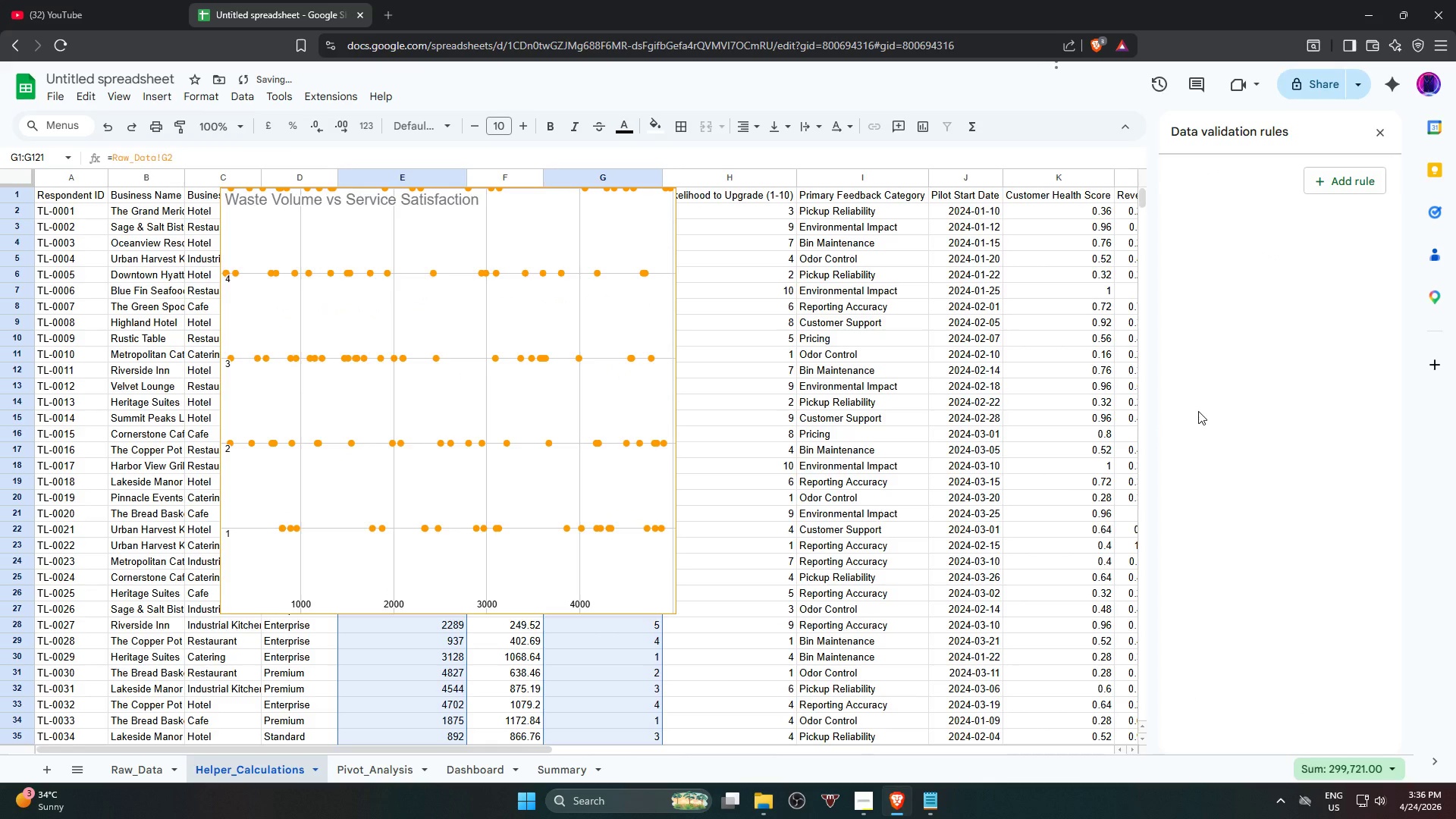 
key(Control+Z)
 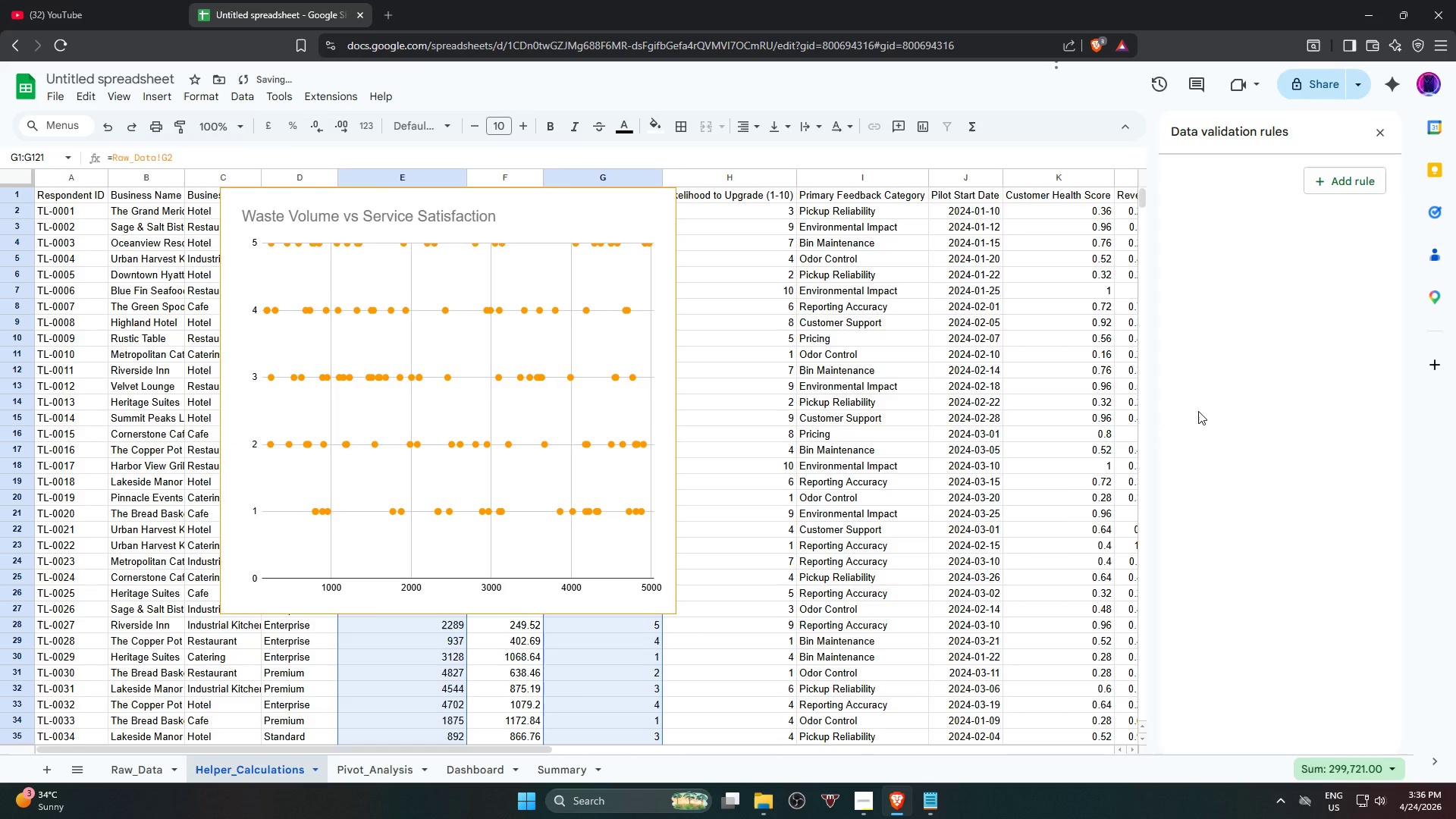 
key(Control+Z)
 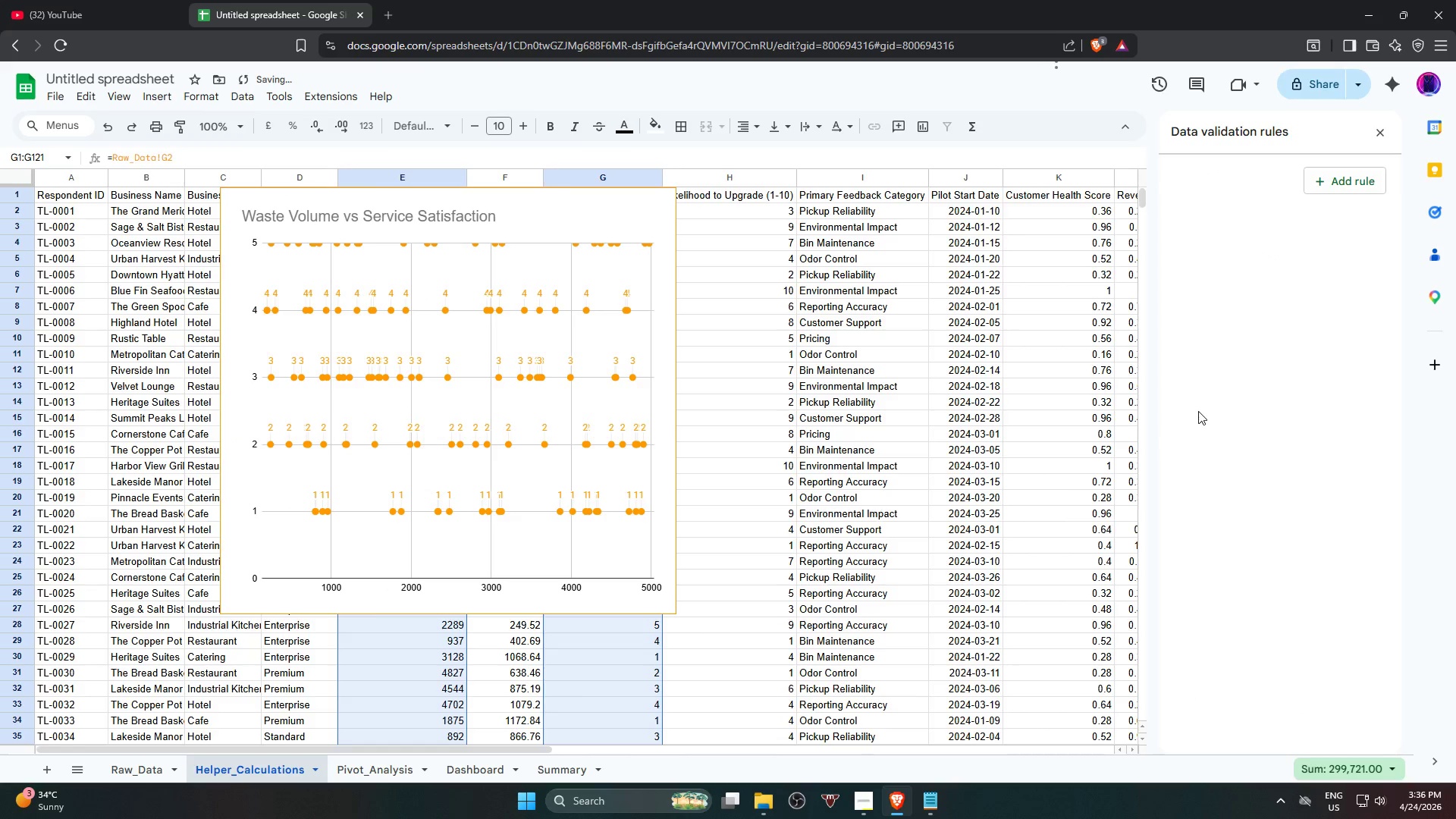 
key(Control+Z)
 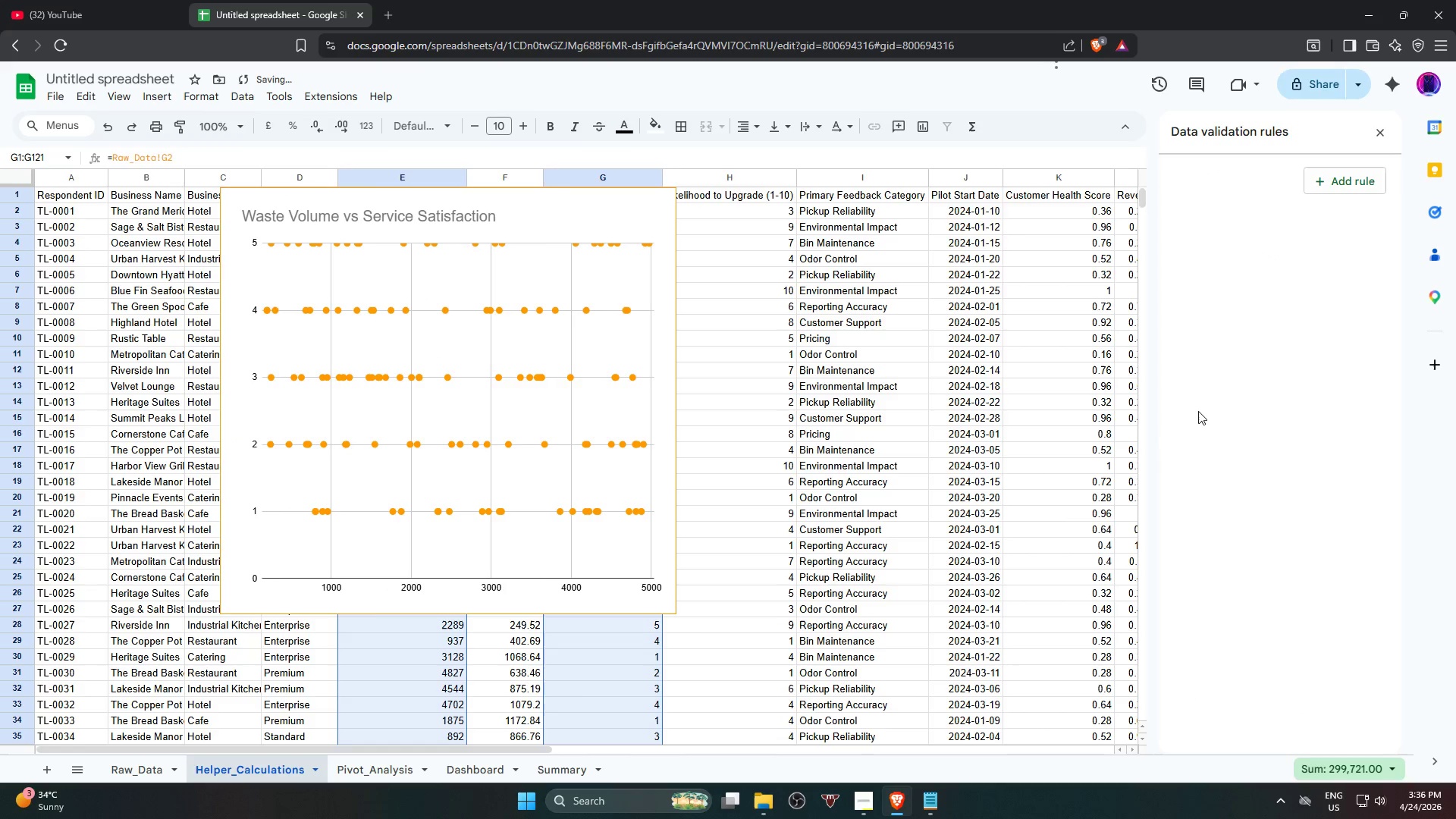 
key(Control+Z)
 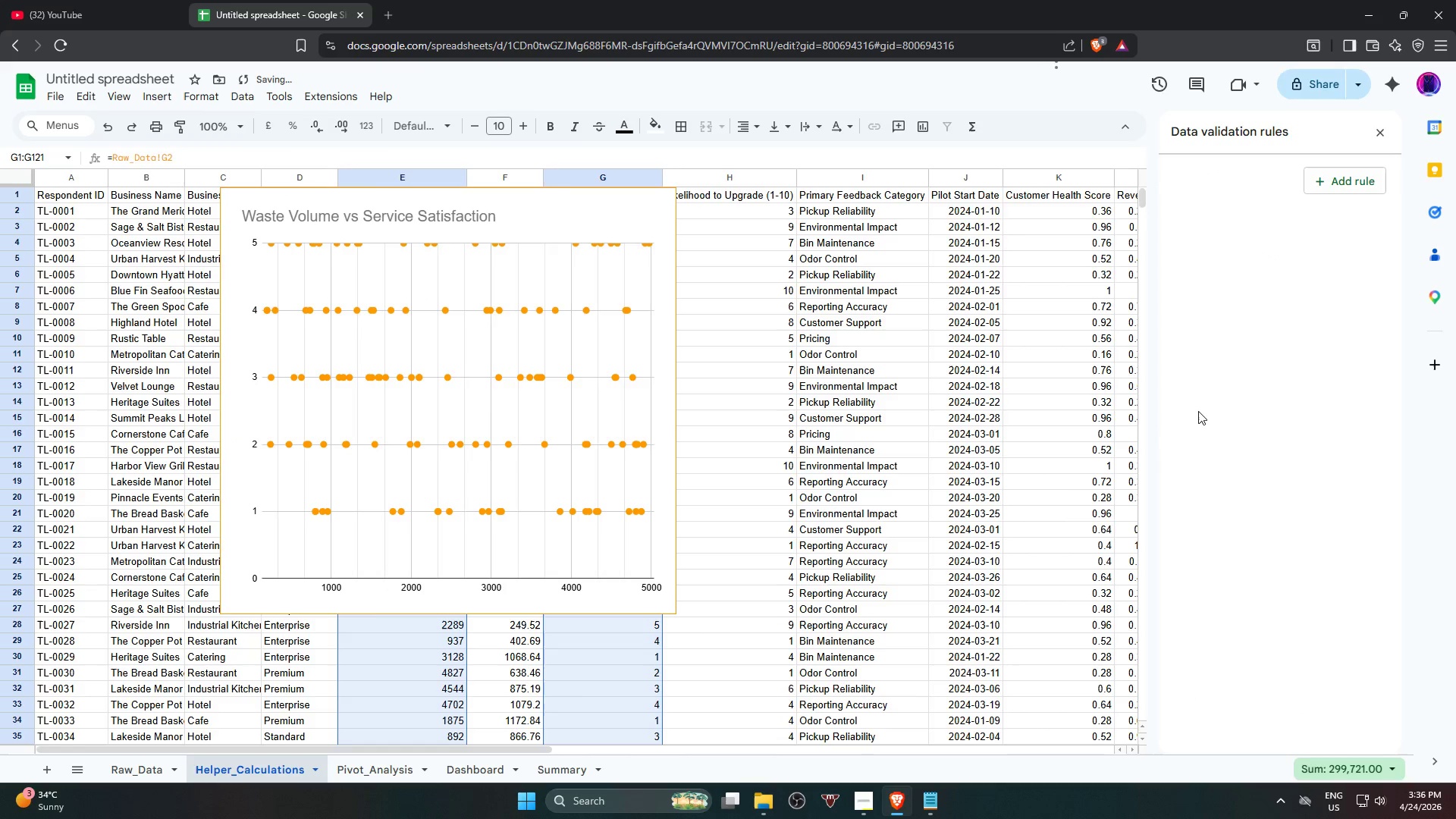 
key(Control+Z)
 